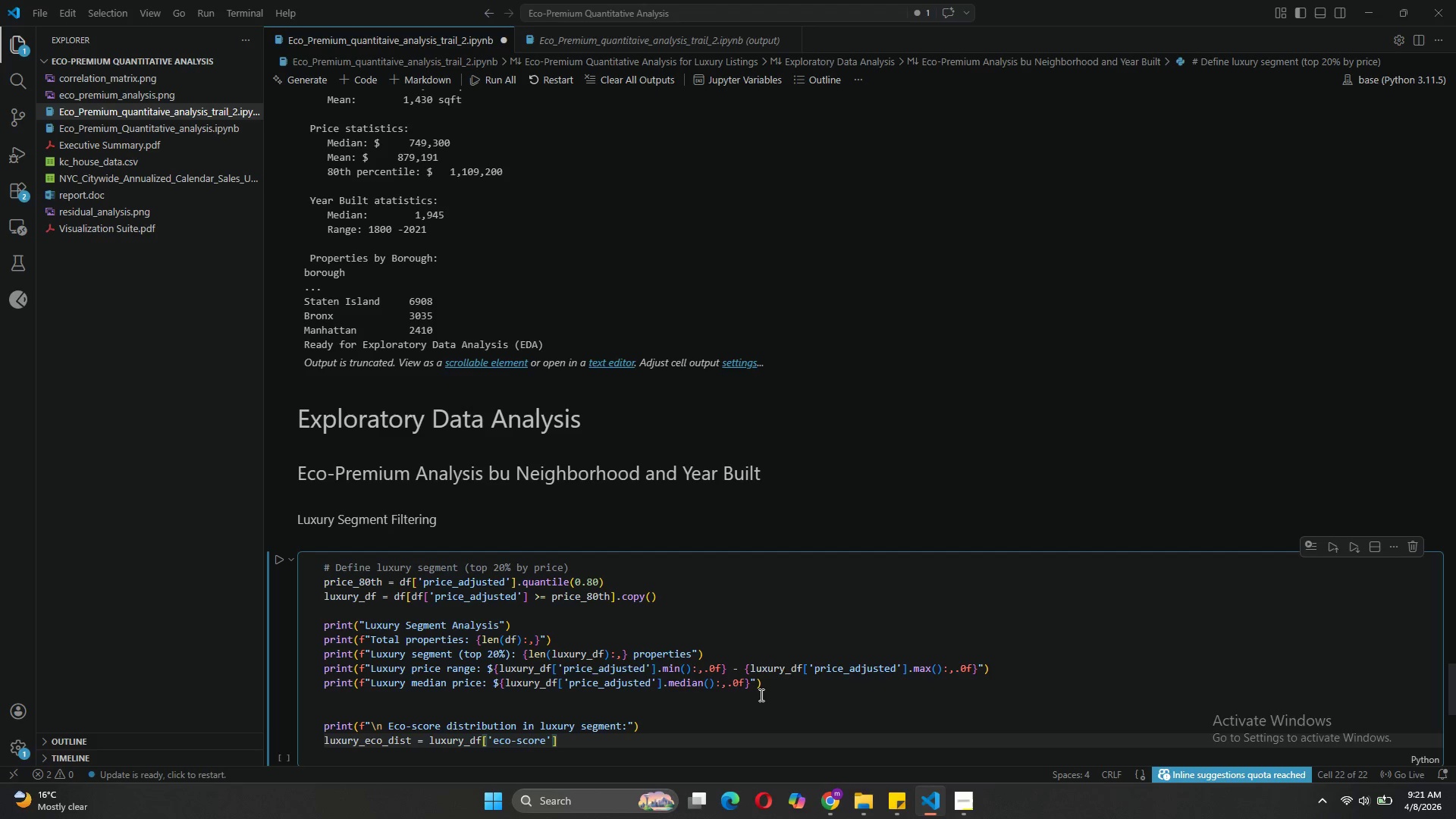 
type(.value_counts()
 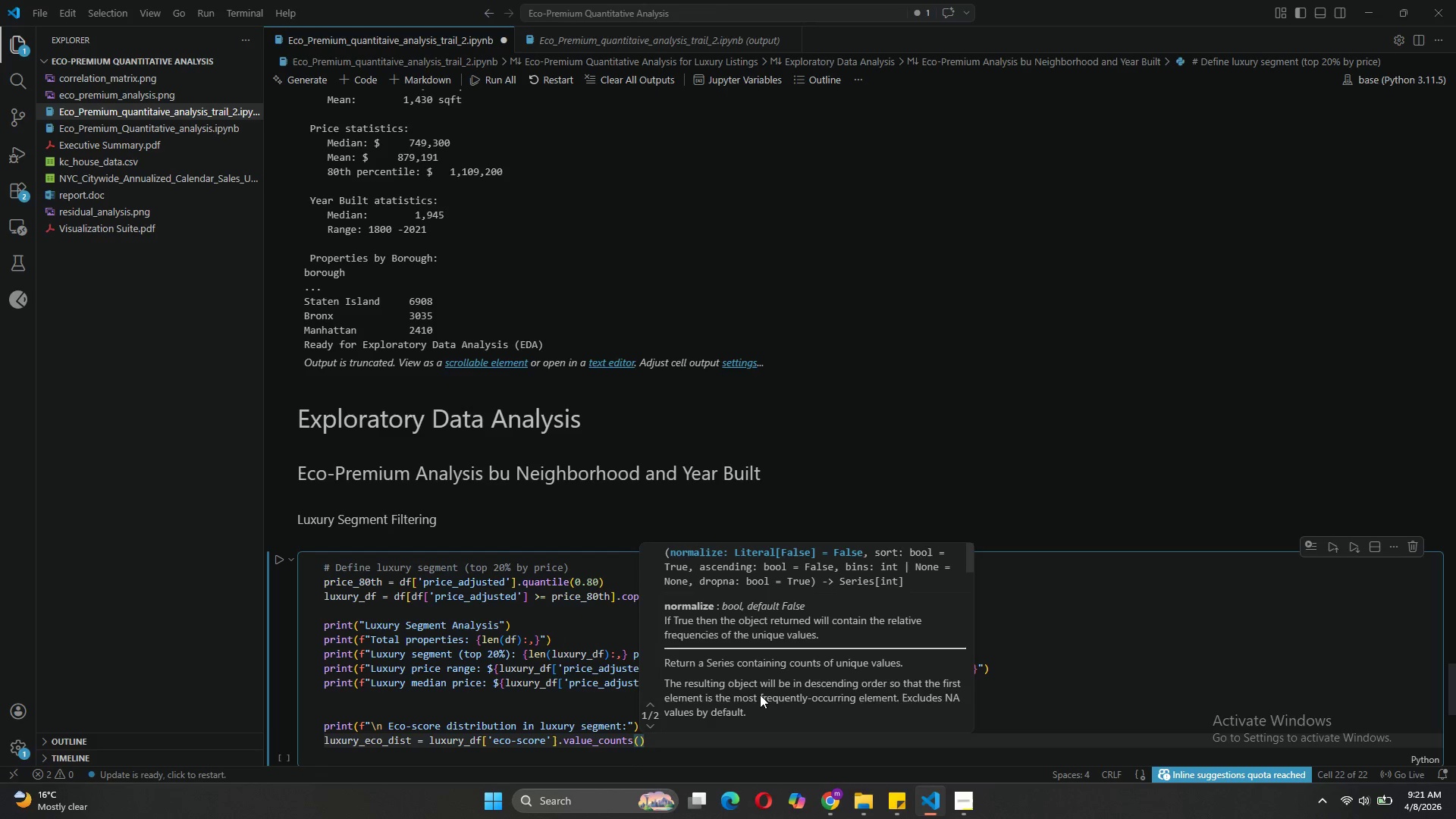 
key(ArrowRight)
 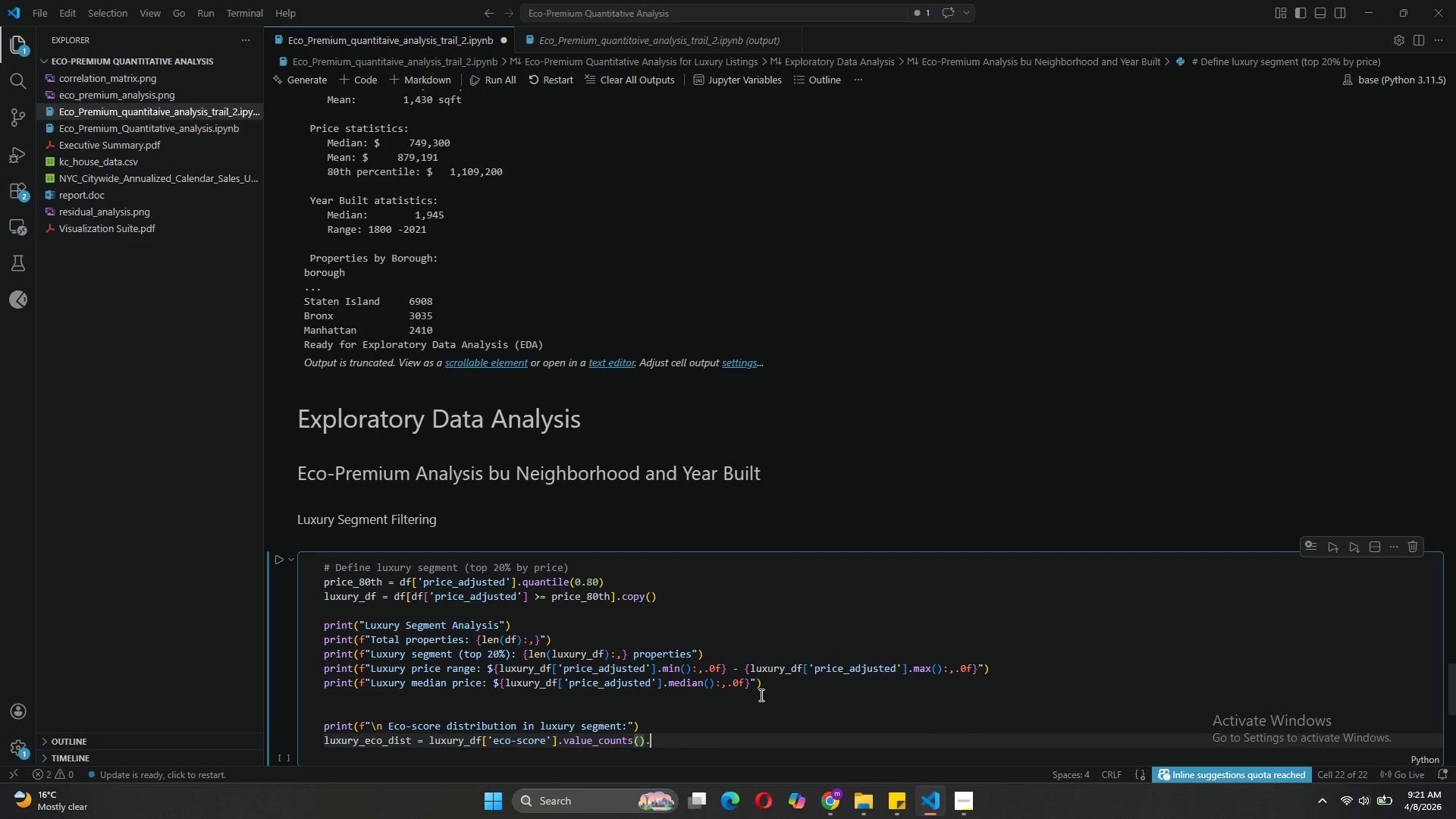 
type(.sort_index()
 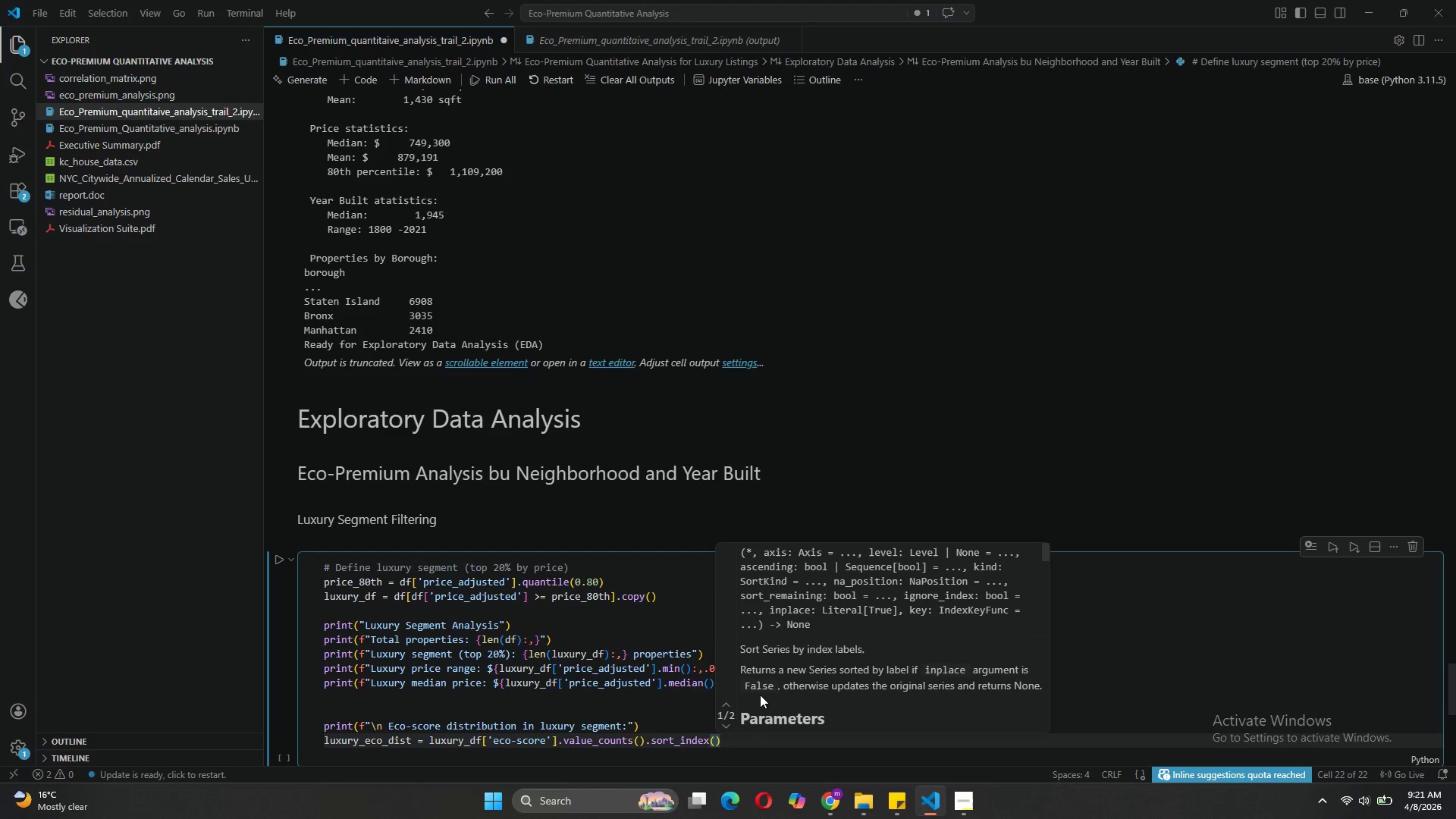 
key(ArrowRight)
 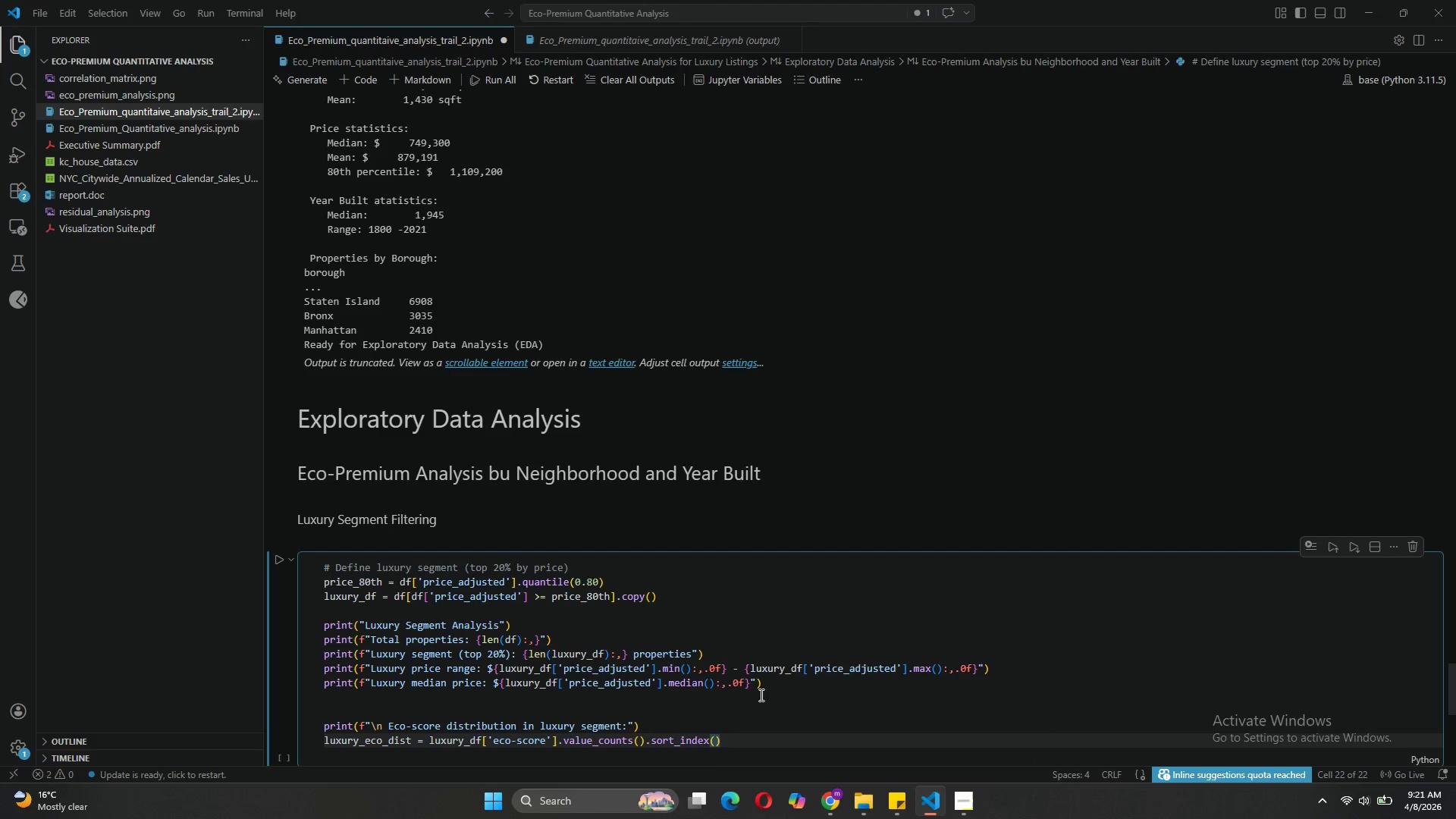 
key(Enter)
 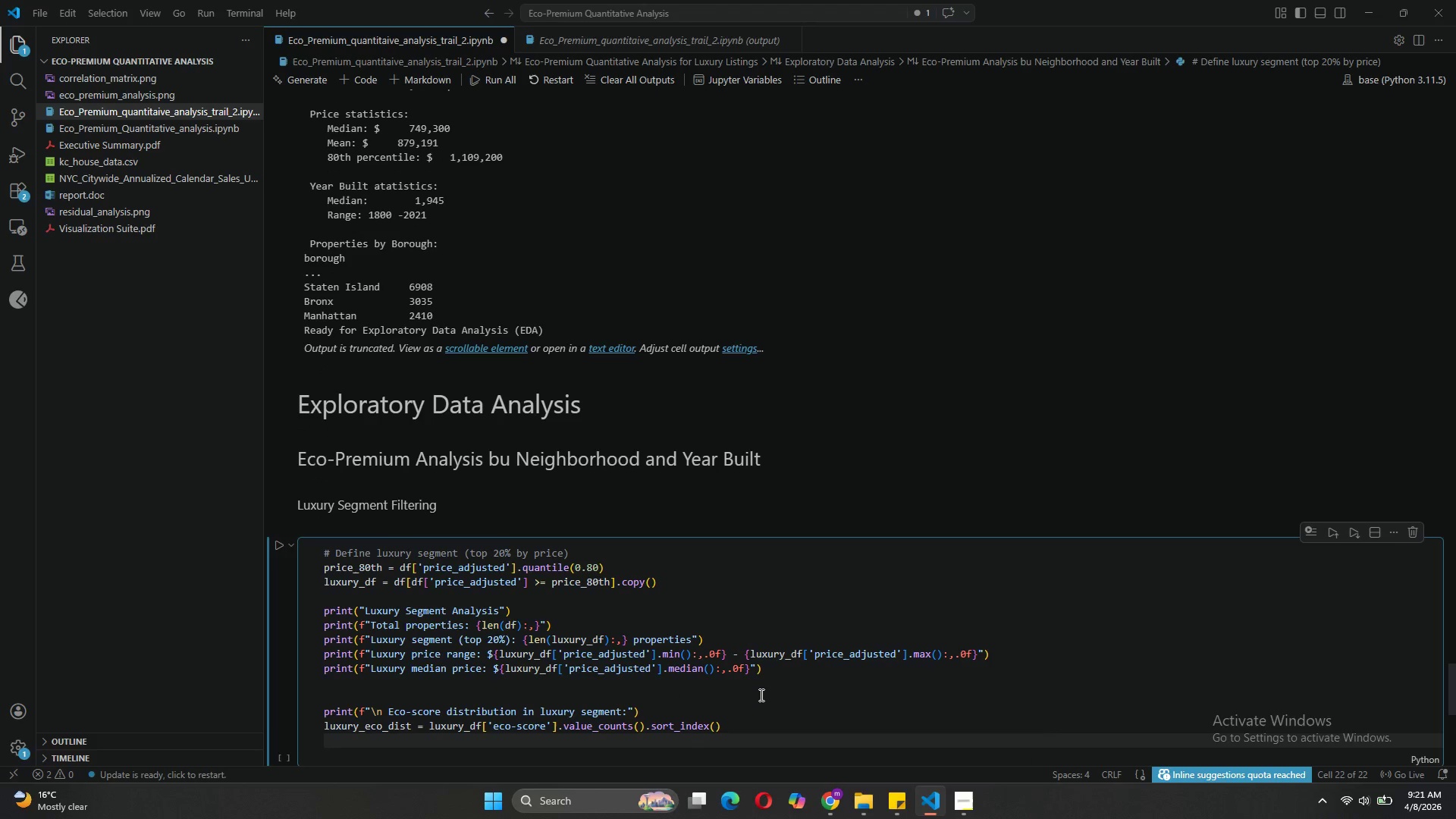 
type(for score,count)
 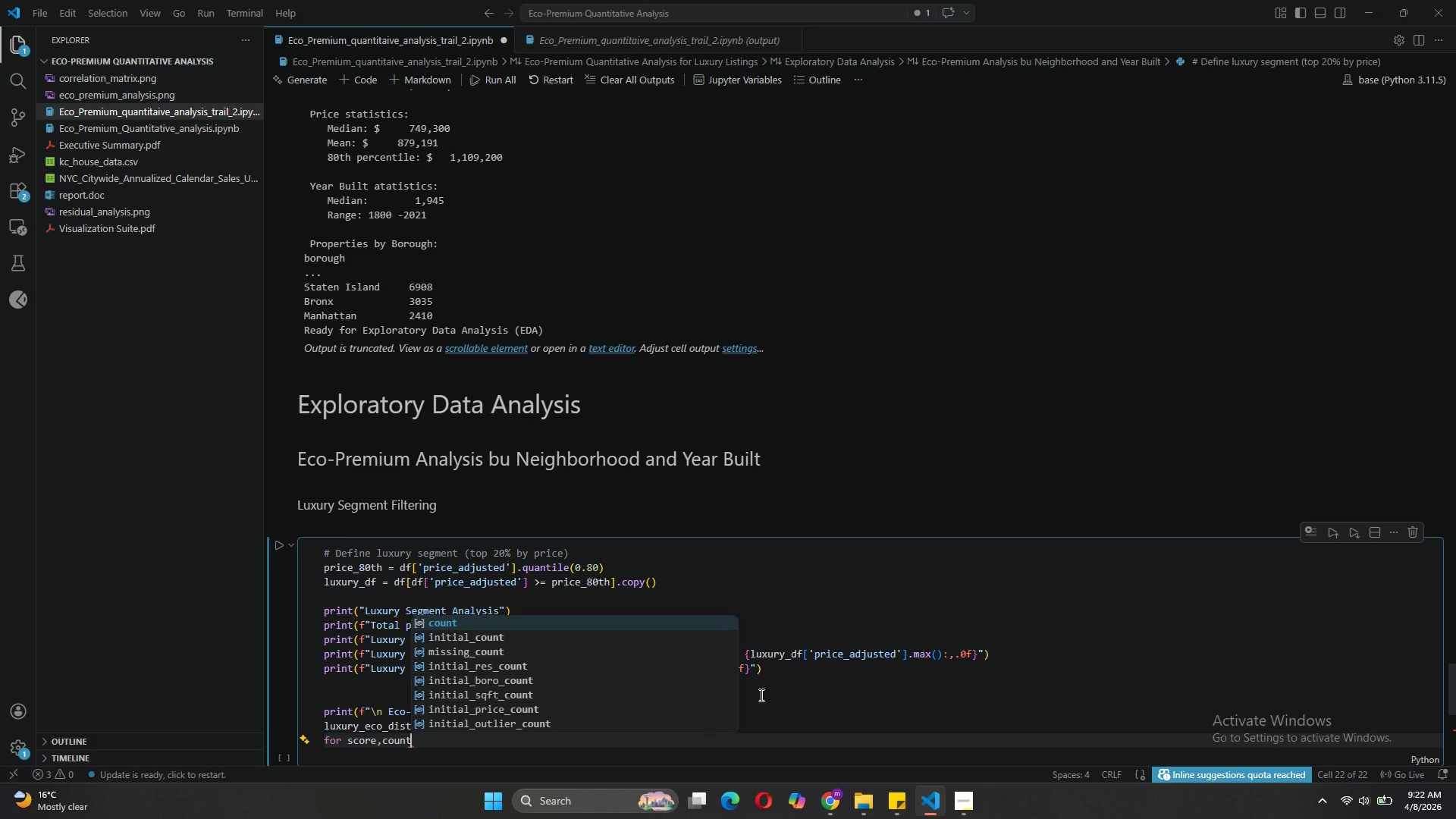 
key(ArrowLeft)
 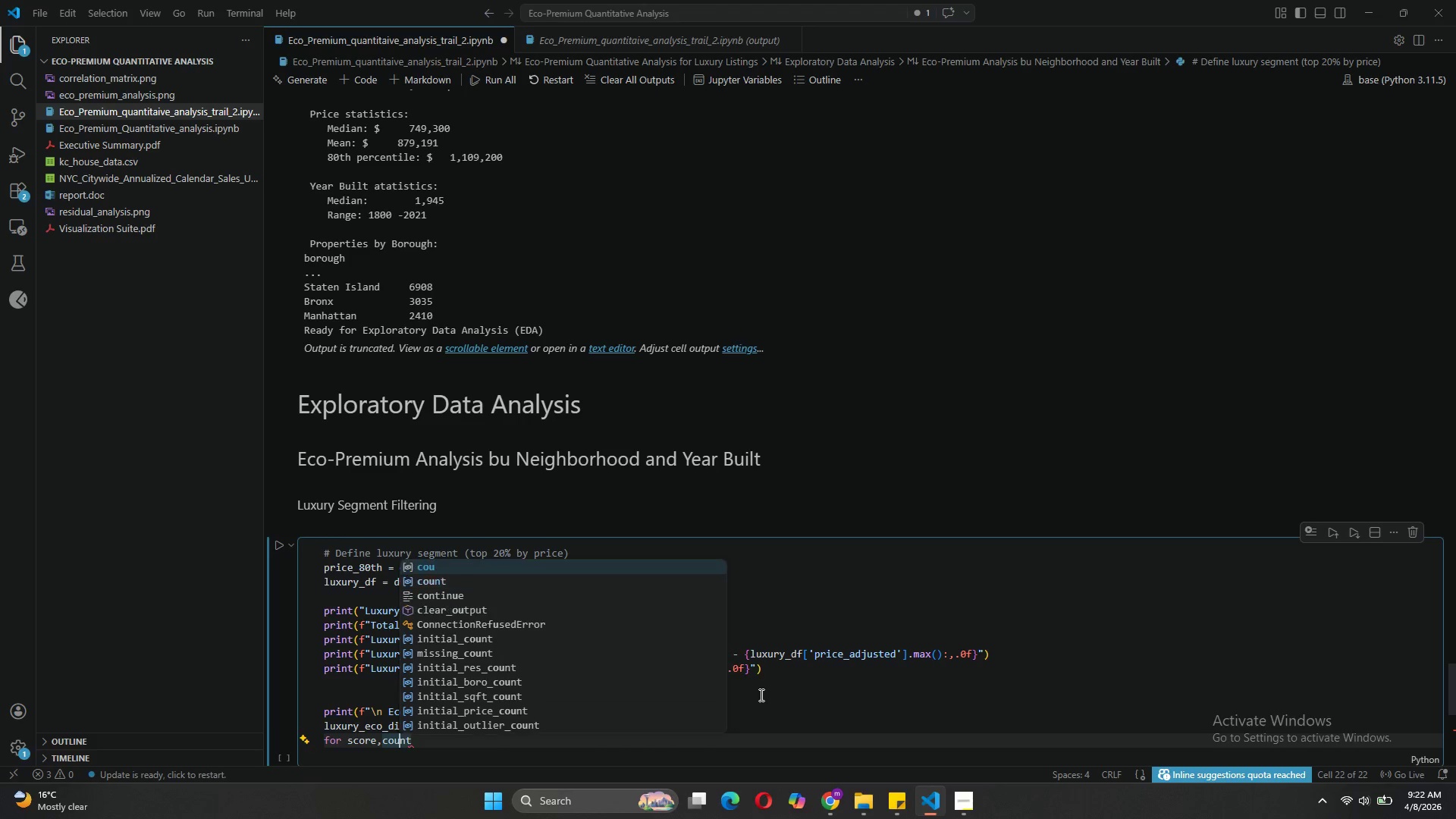 
key(ArrowLeft)
 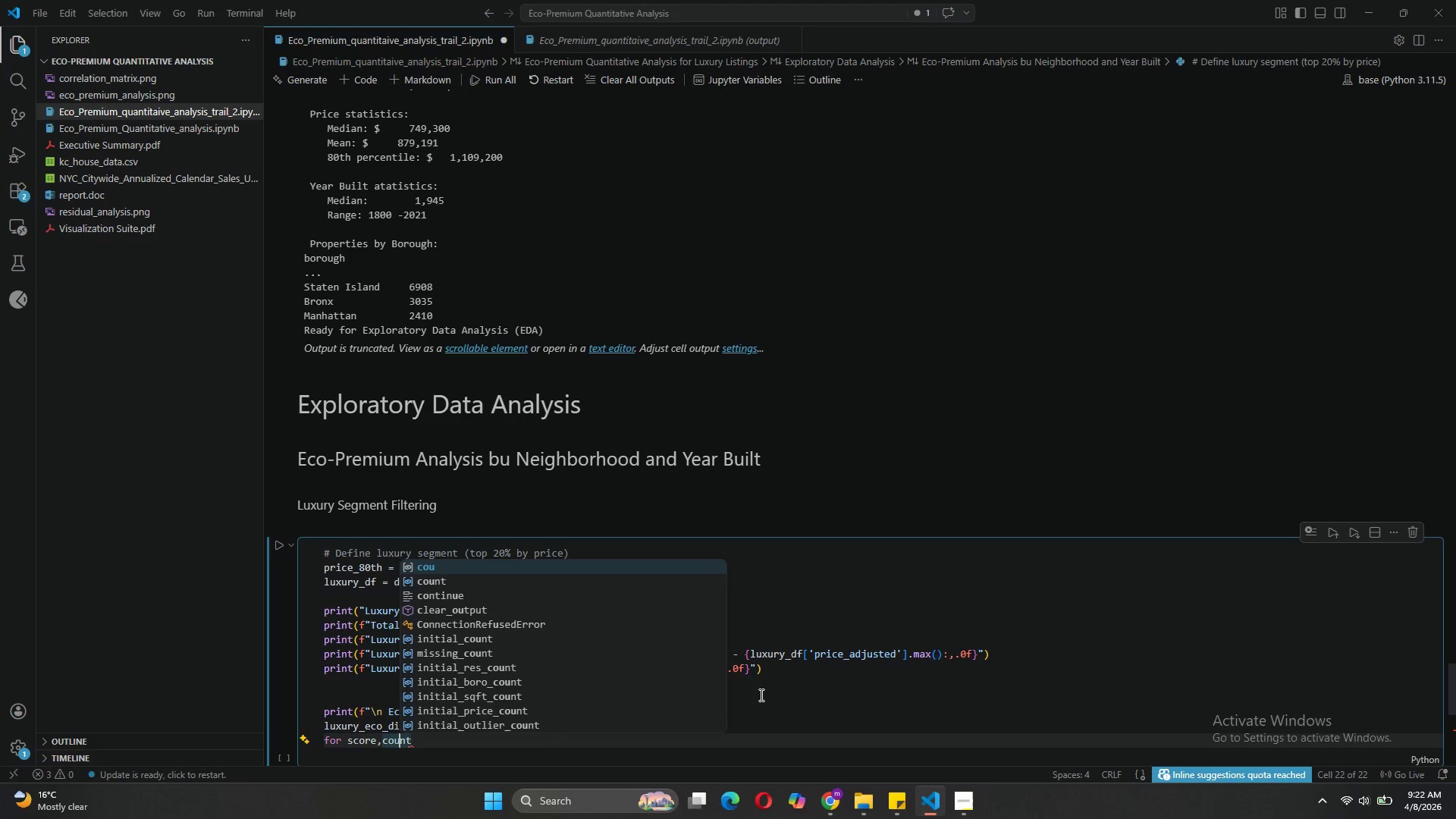 
key(ArrowLeft)
 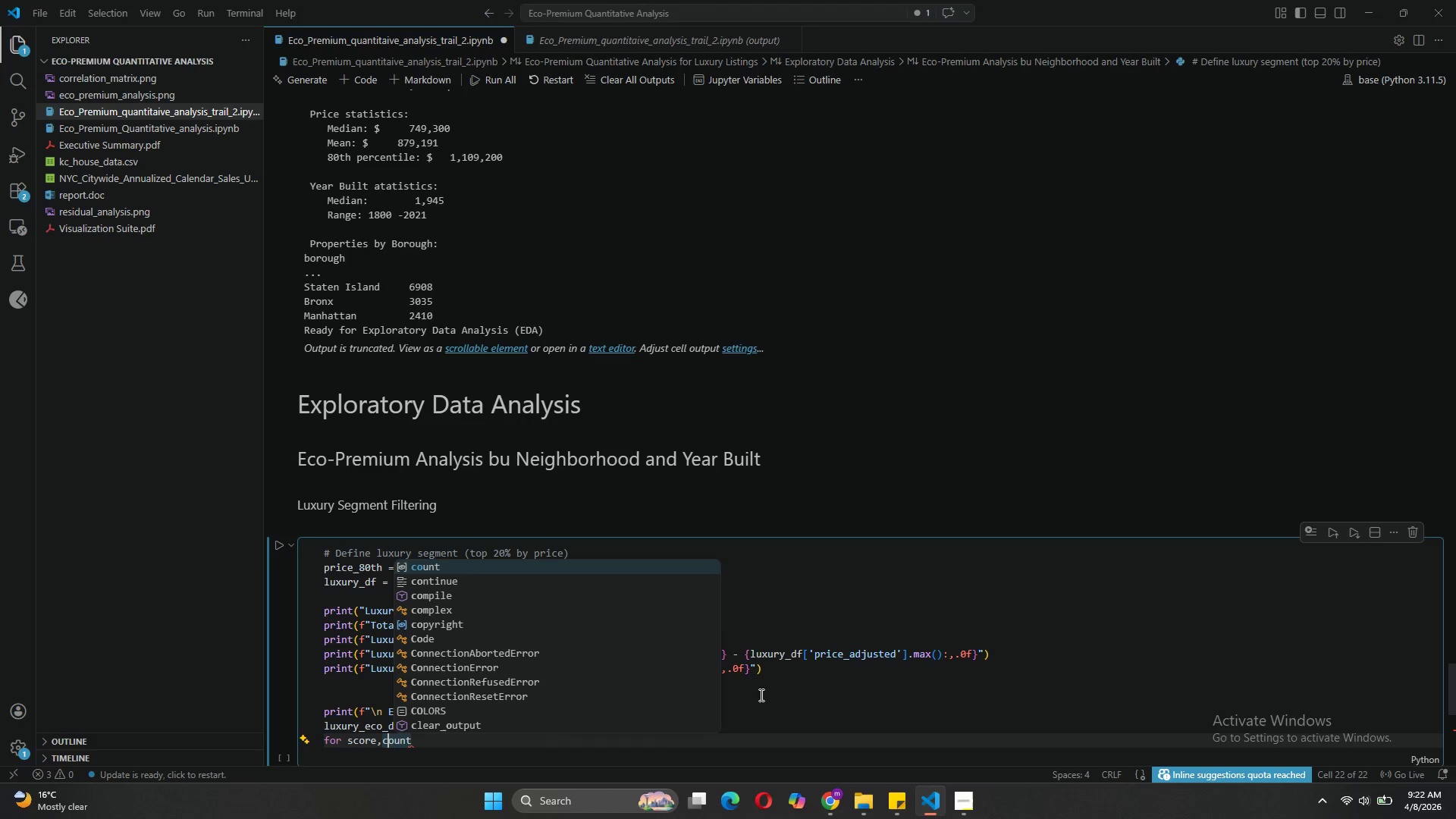 
key(ArrowLeft)
 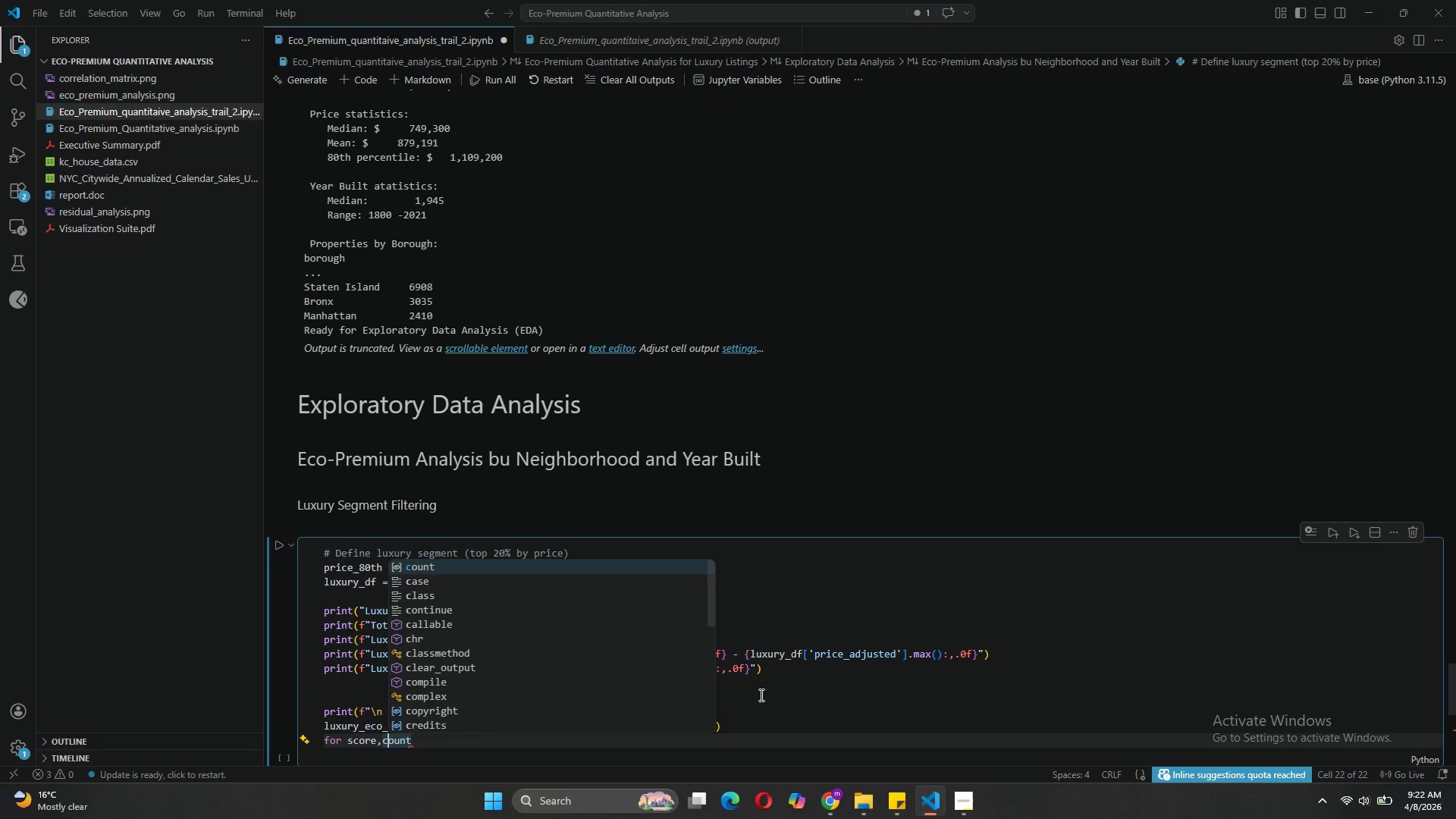 
key(ArrowLeft)
 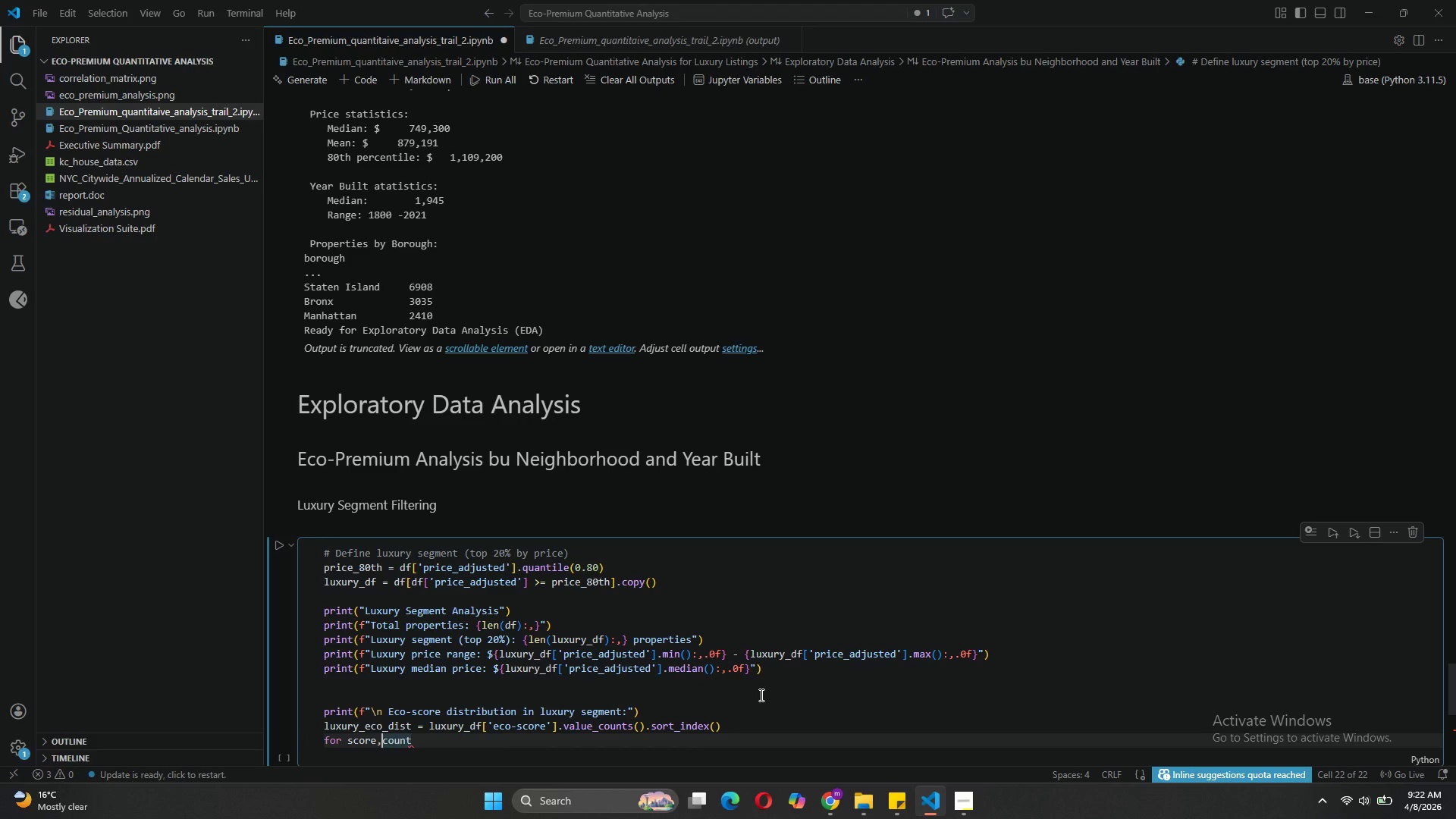 
key(Space)
 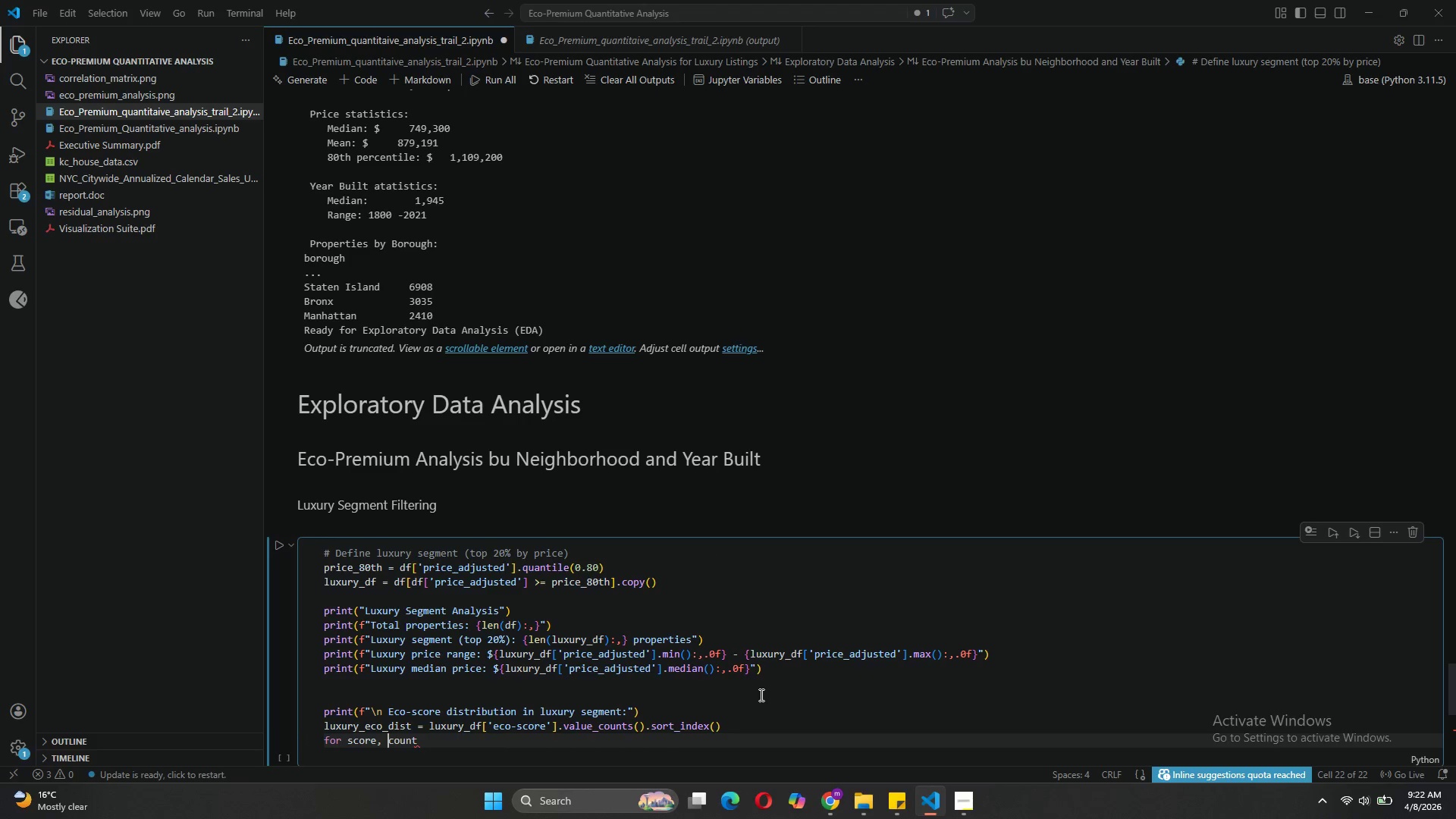 
key(ArrowRight)
 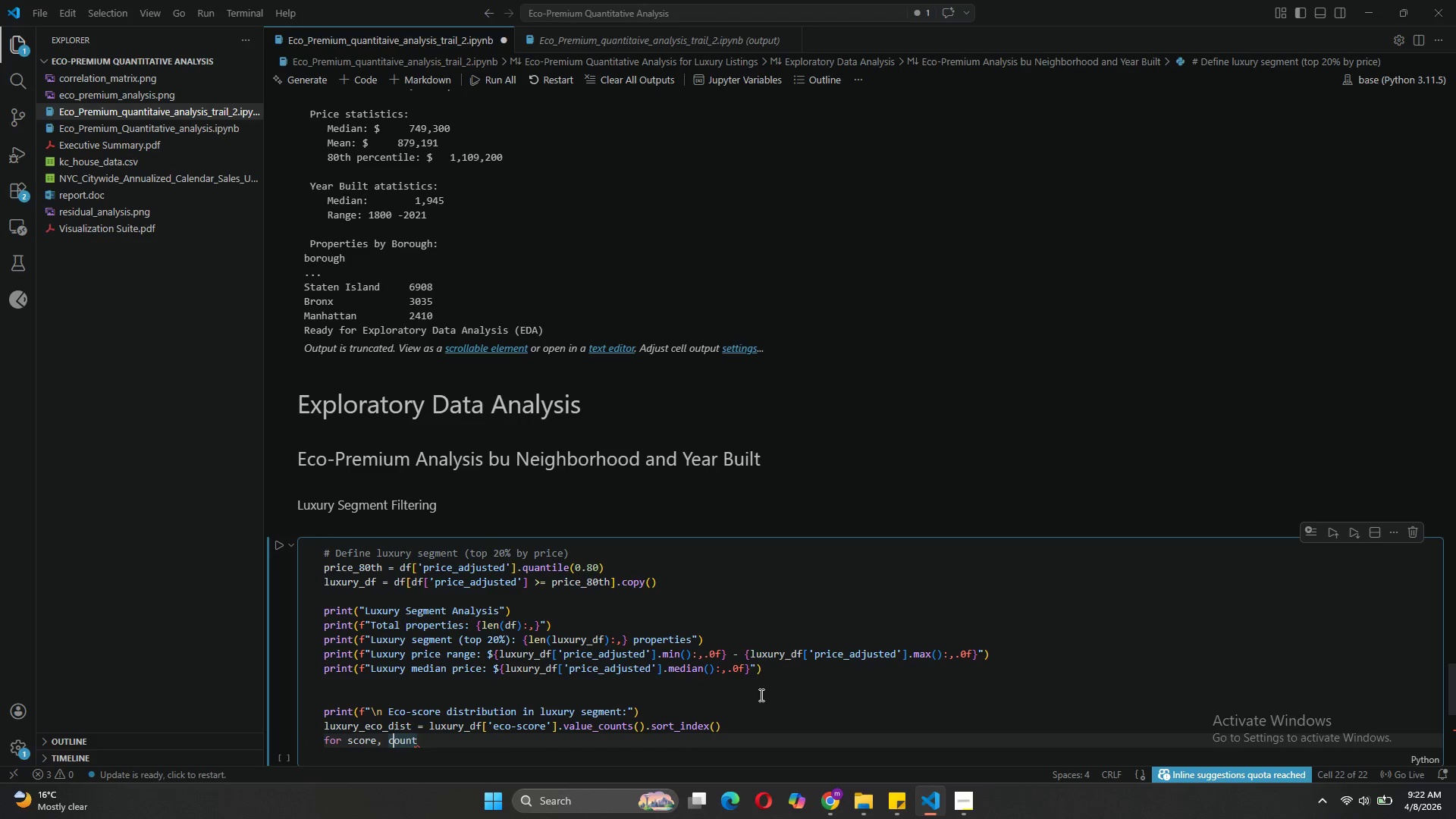 
key(ArrowRight)
 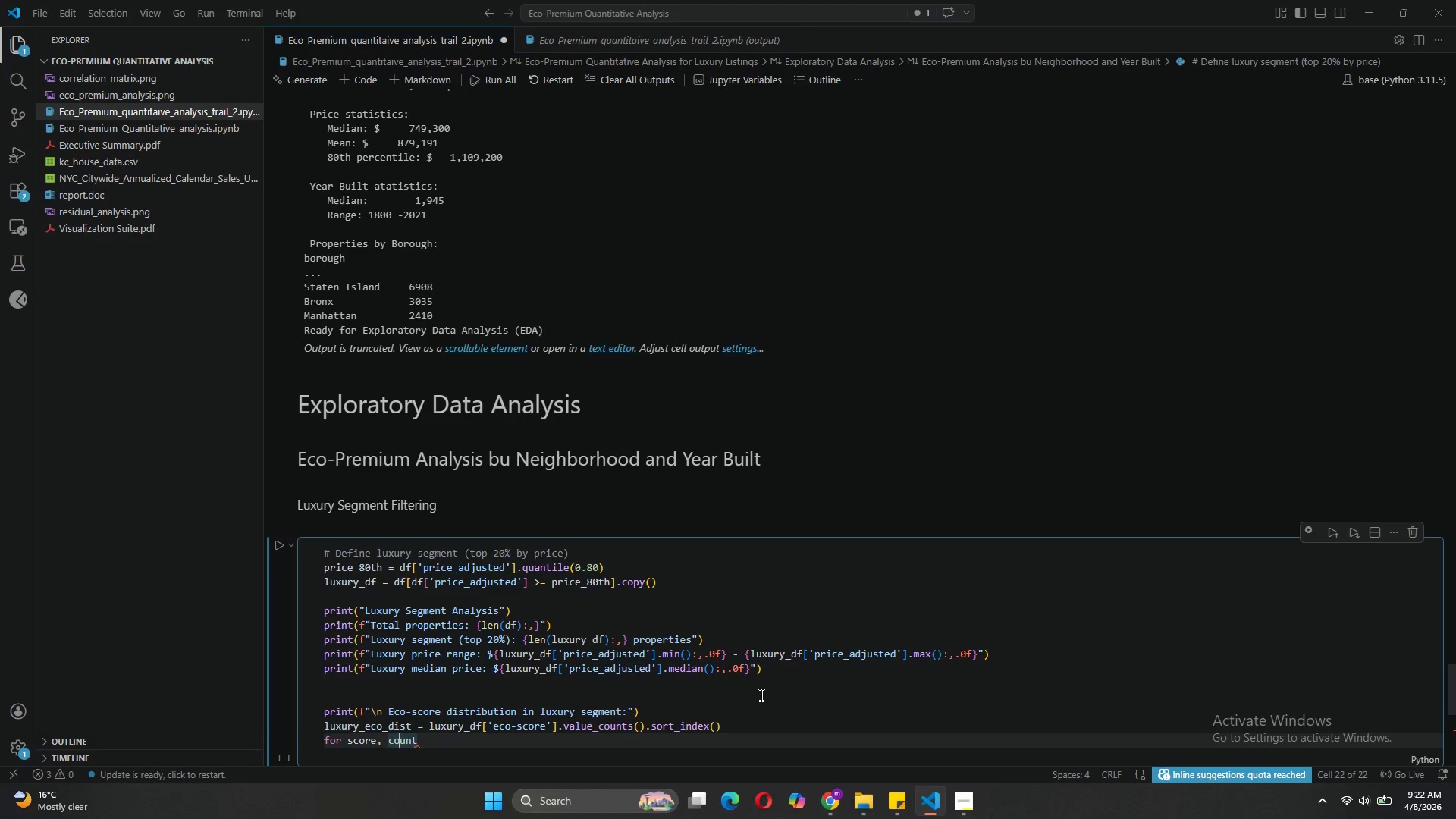 
key(ArrowRight)
 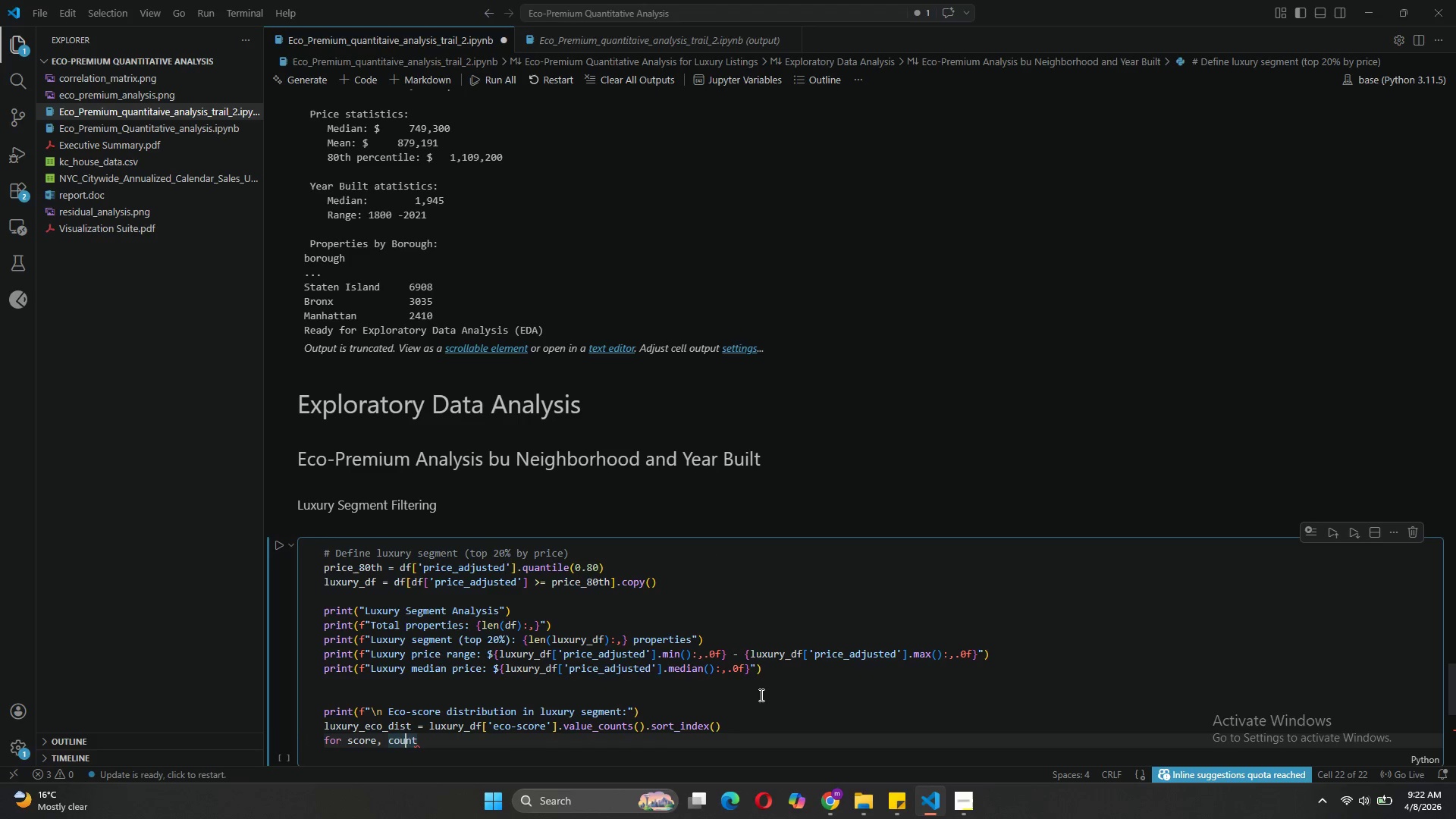 
key(ArrowRight)
 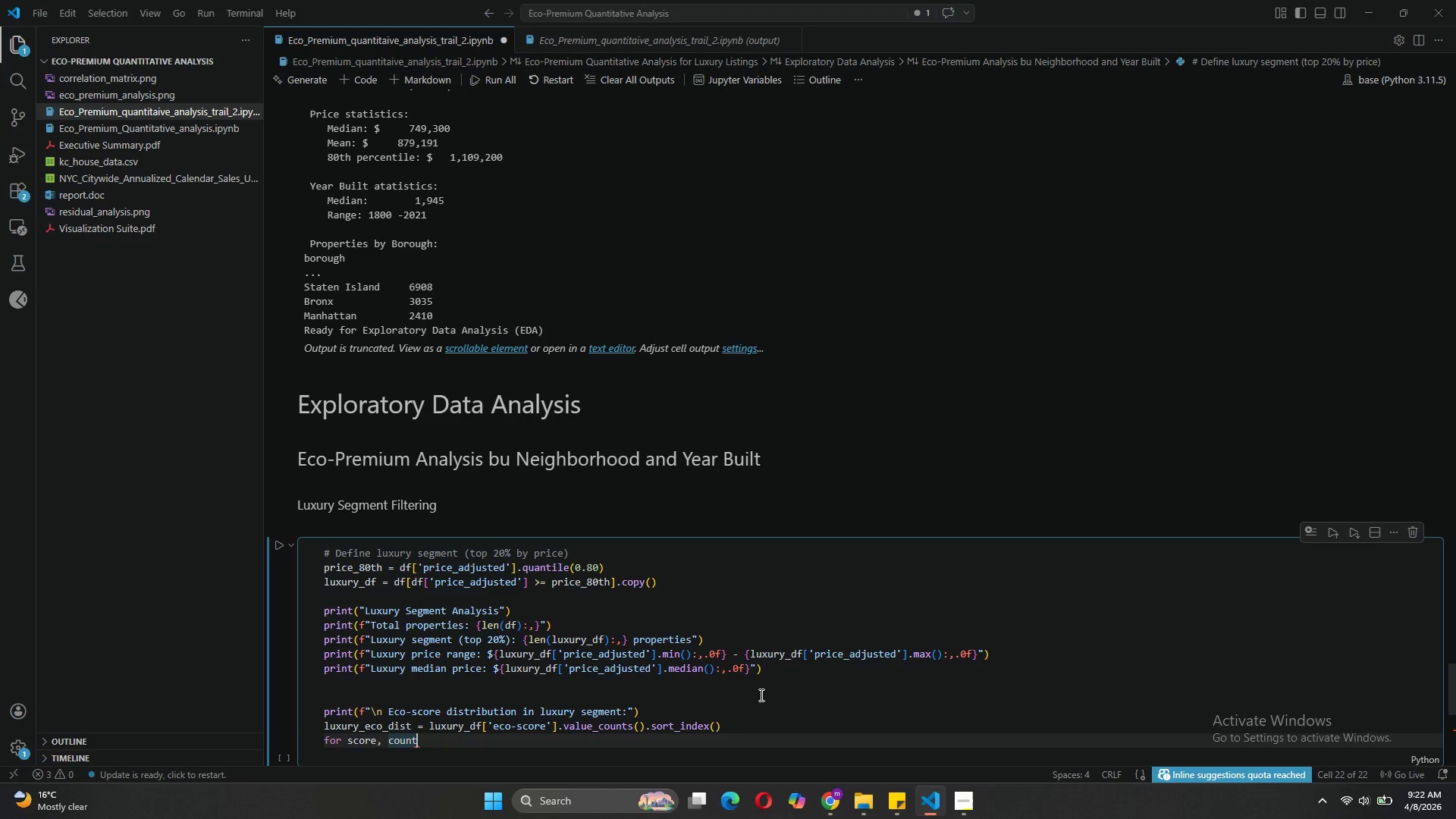 
key(ArrowRight)
 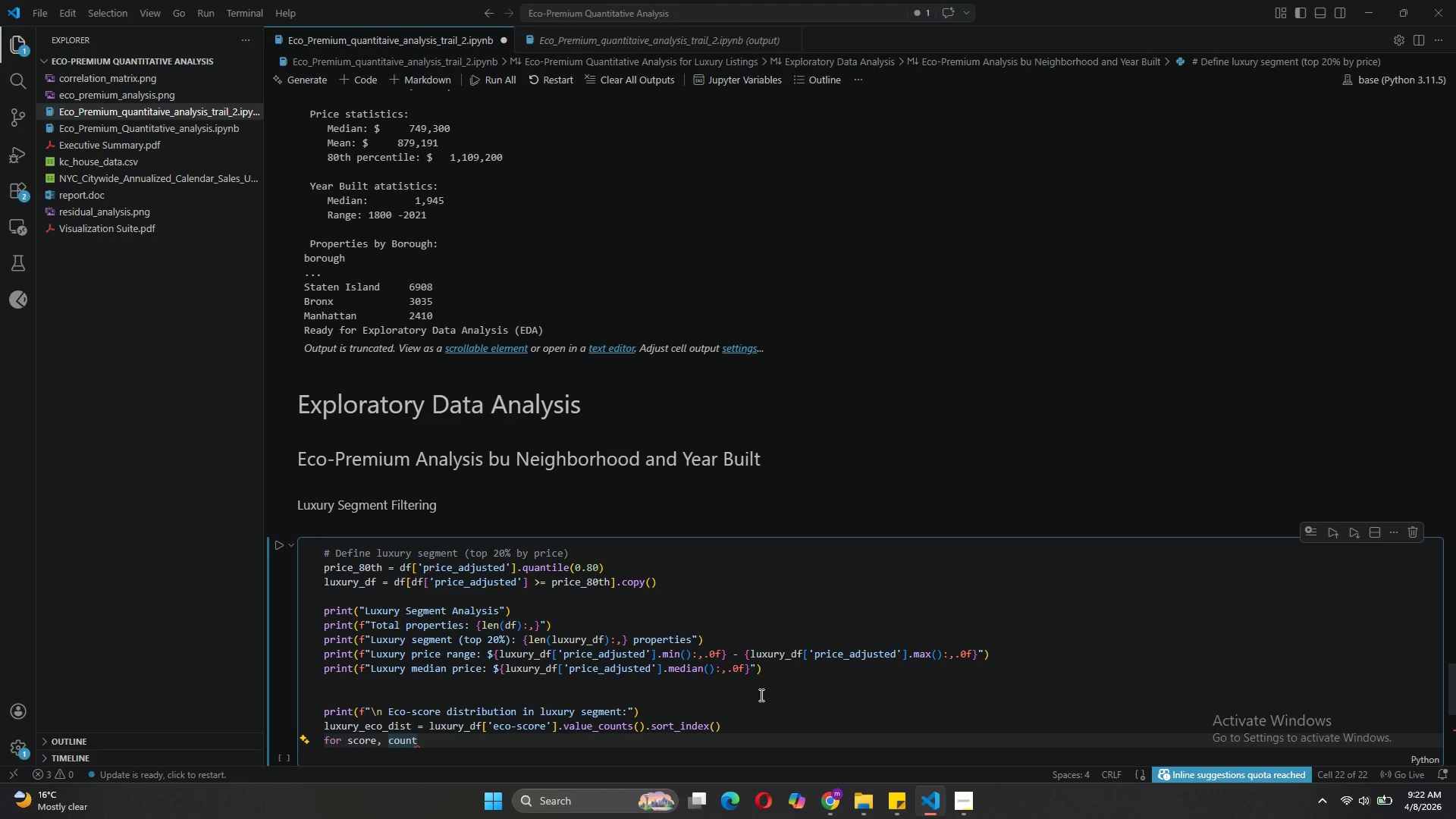 
type( in luxury_df)
key(Backspace)
key(Backspace)
type(eco_dist.items()
 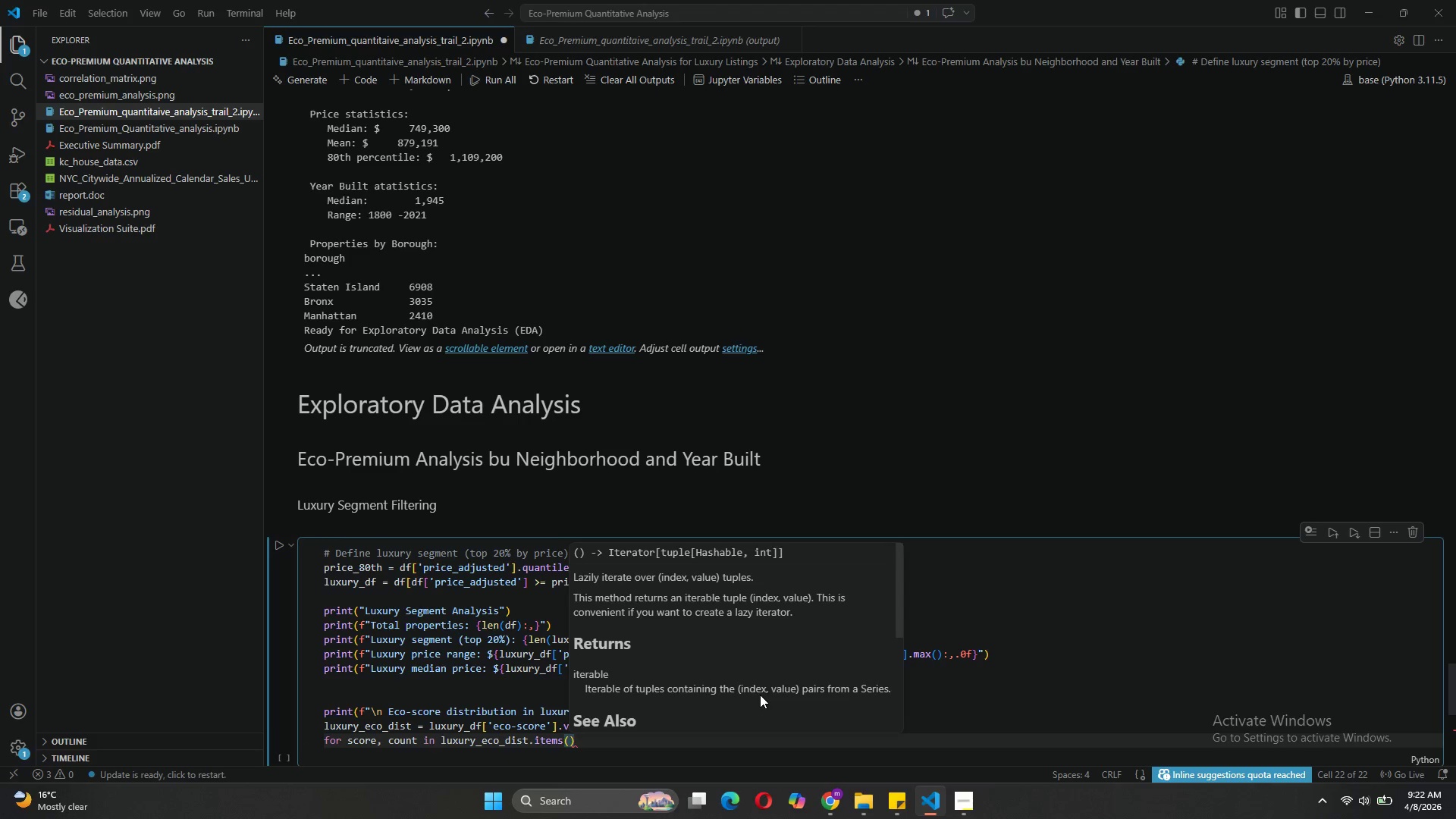 
key(ArrowRight)
 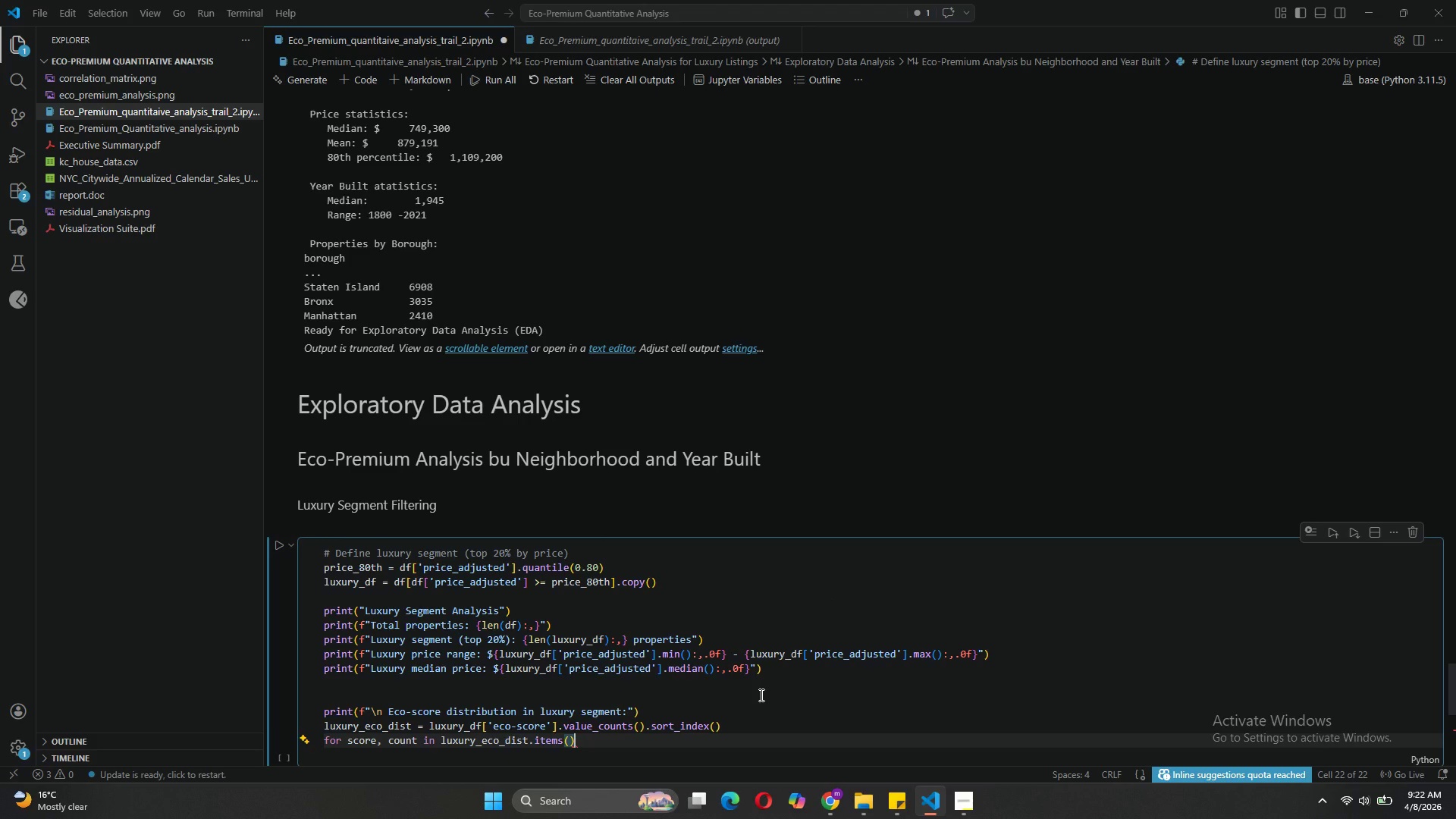 
key(Shift+Semicolon)
 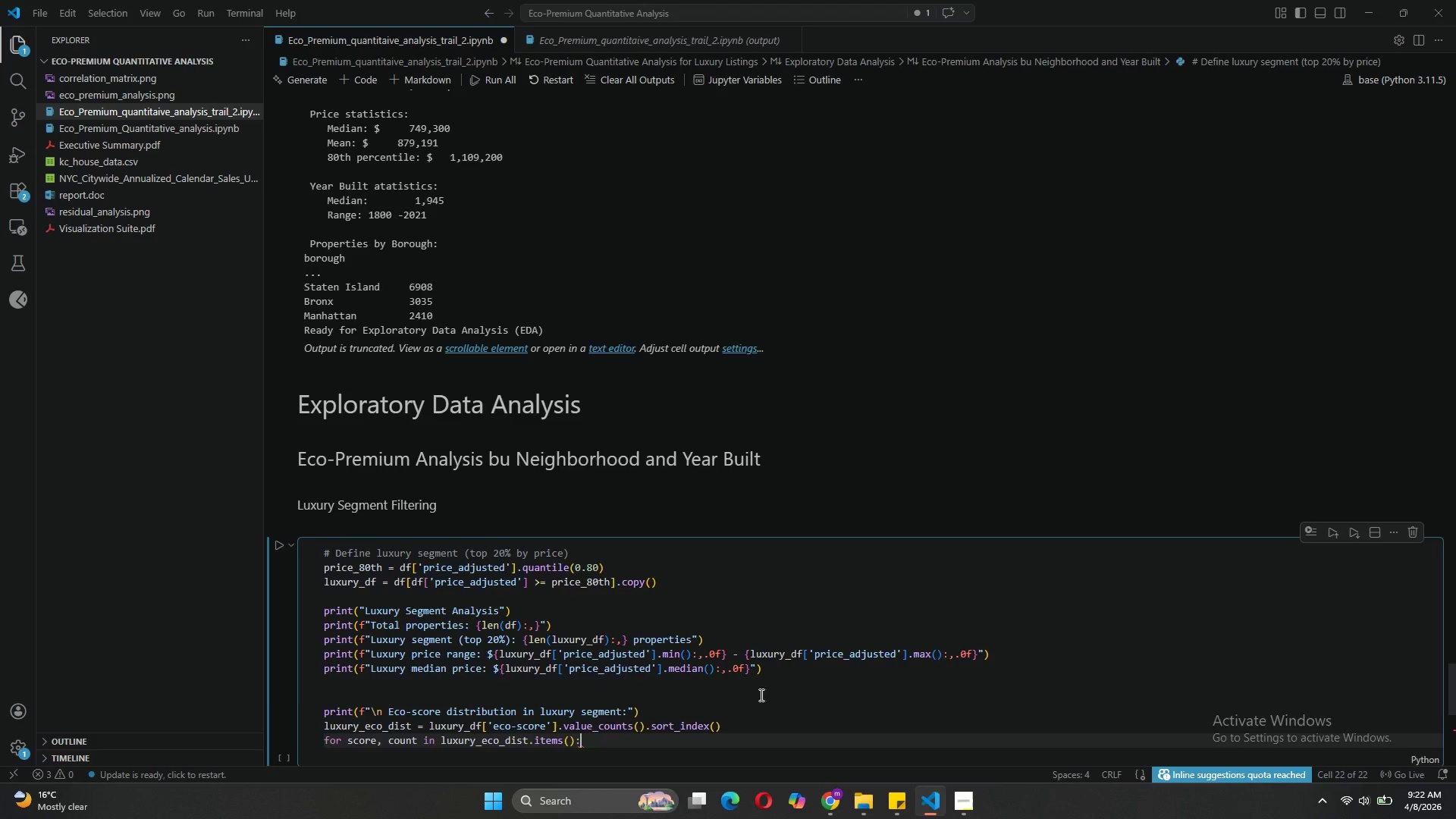 
key(Shift+Enter)
 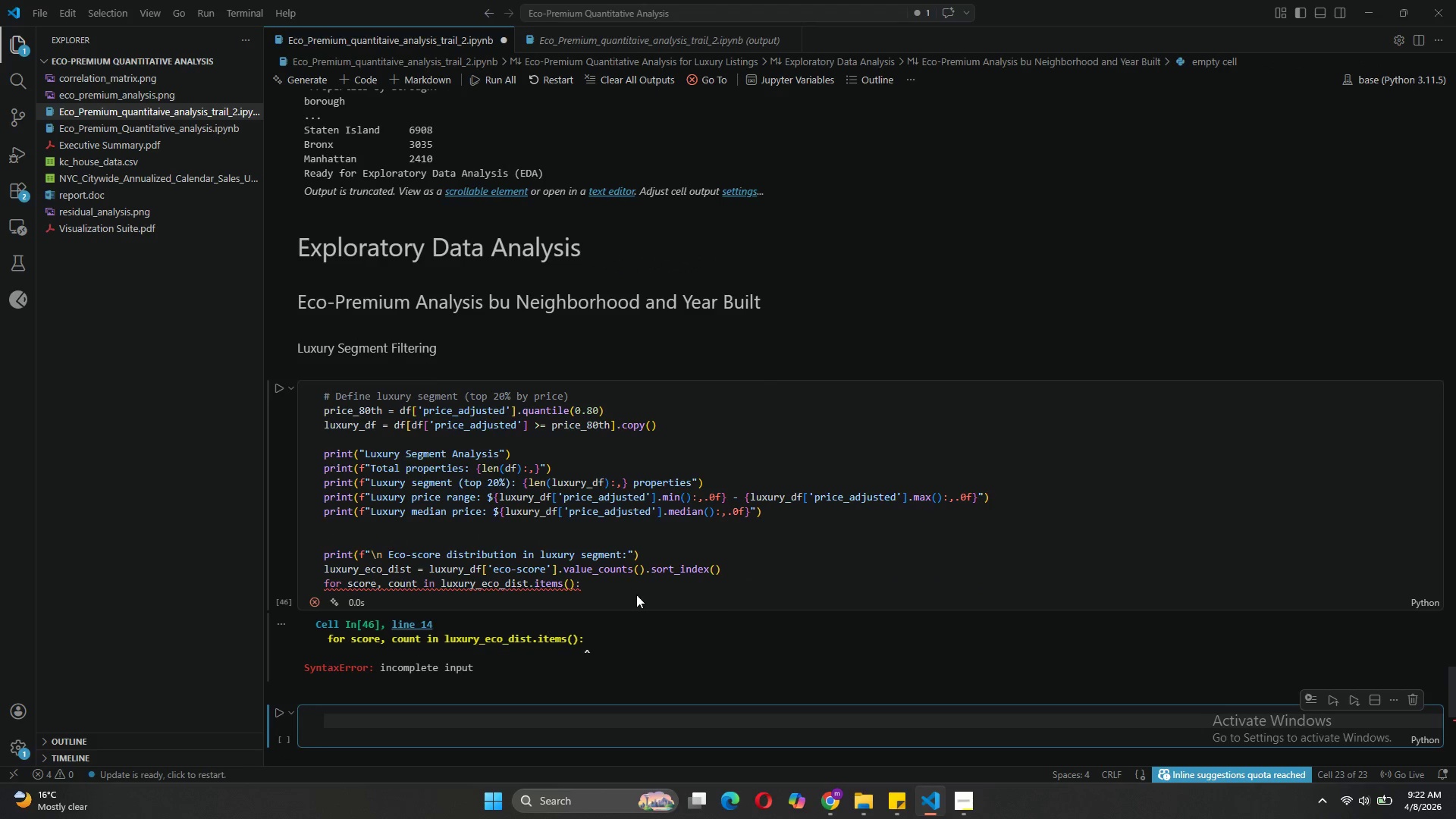 
left_click([607, 582])
 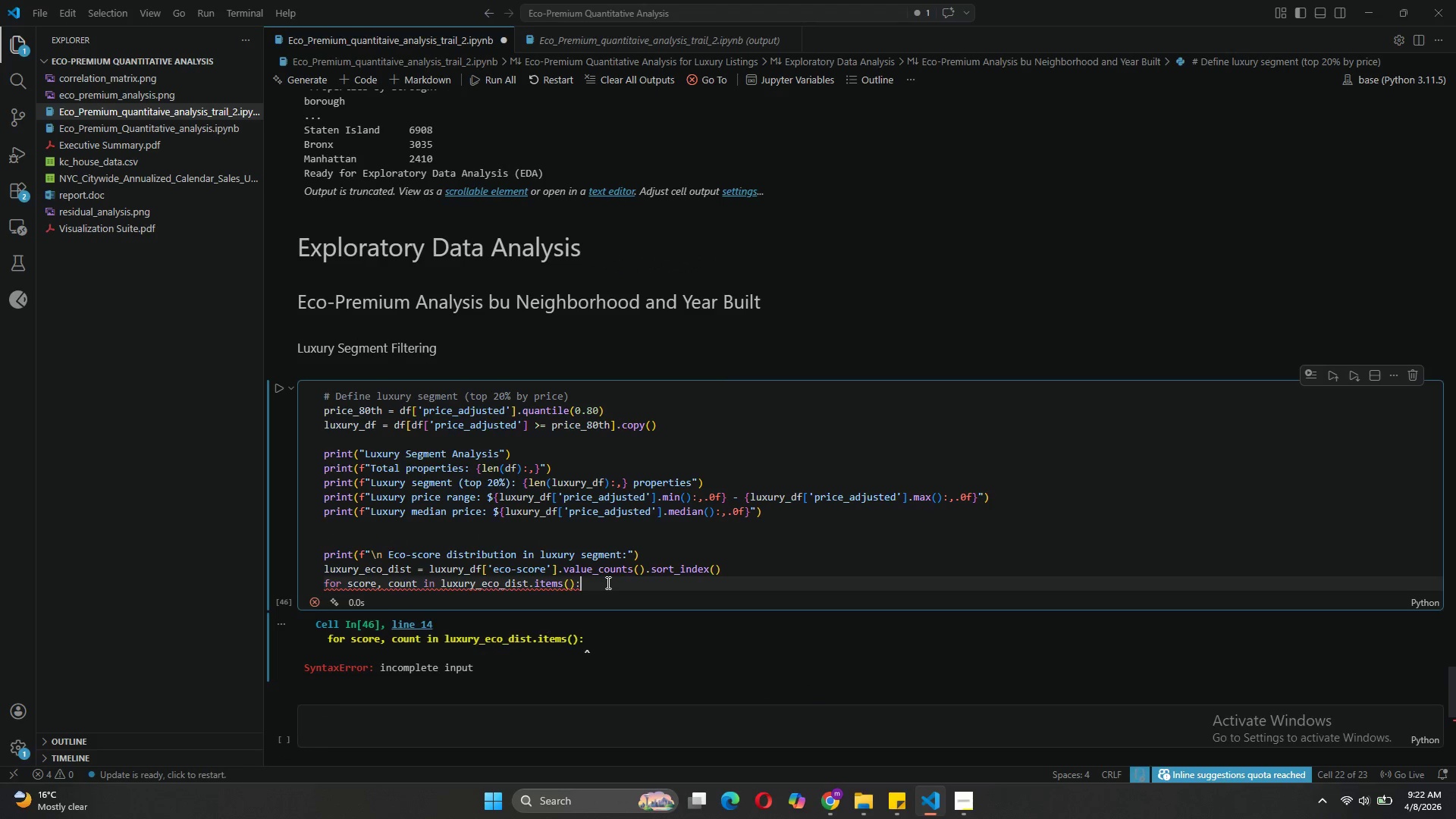 
key(Enter)
 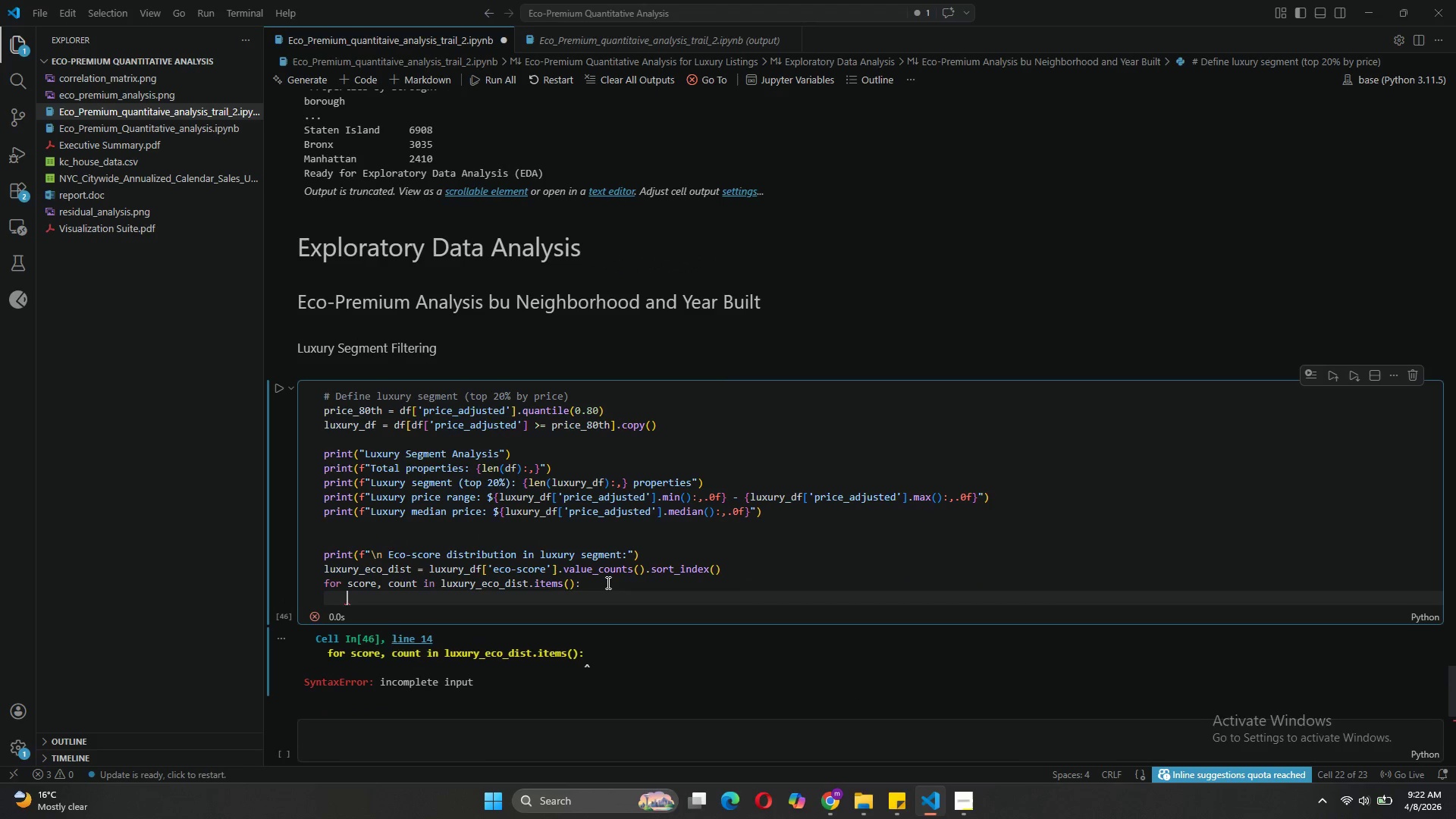 
wait(9.34)
 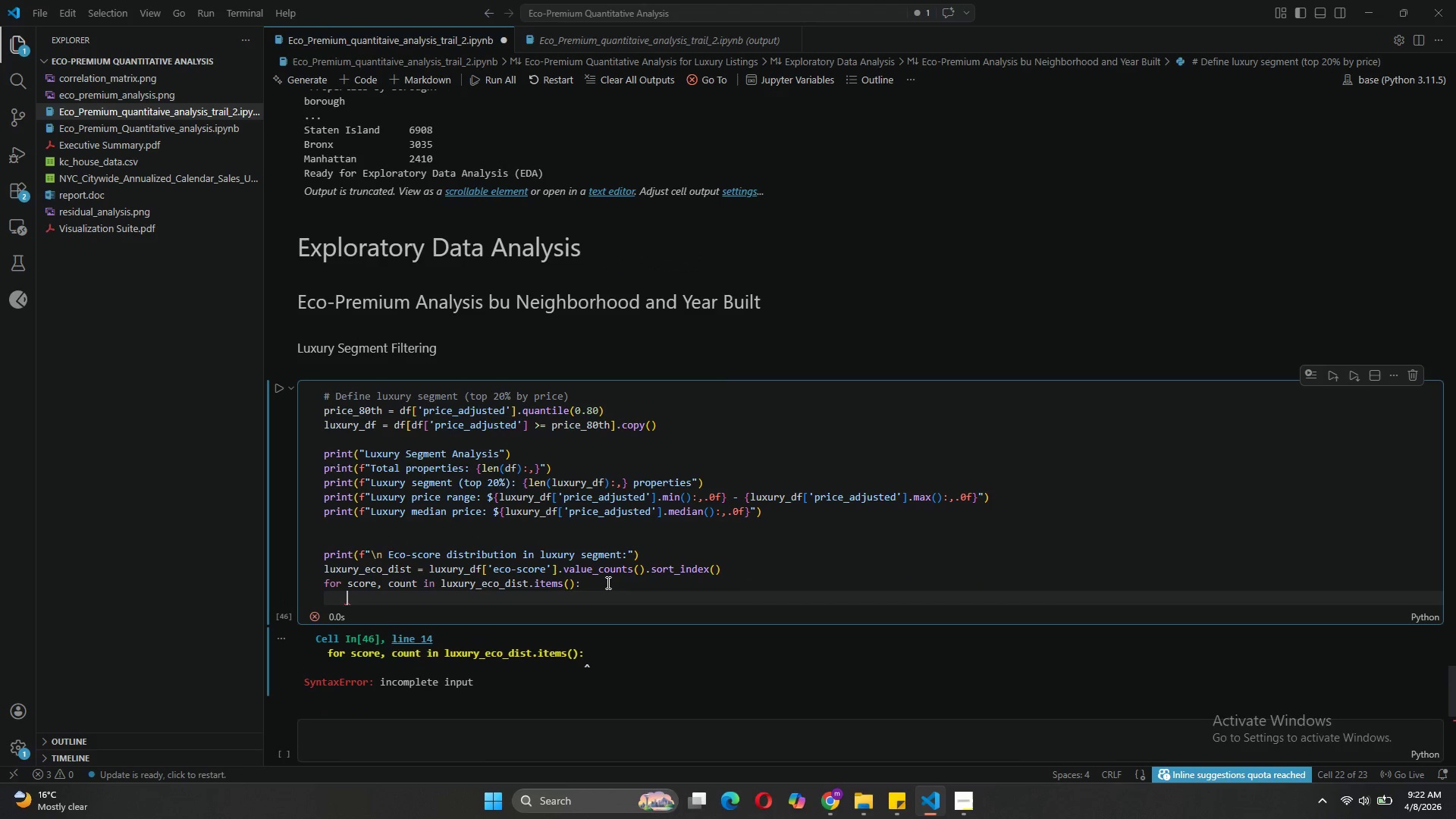 
type(pct = (count / k)
key(Backspace)
type(len(;)
key(Backspace)
type(lux)
 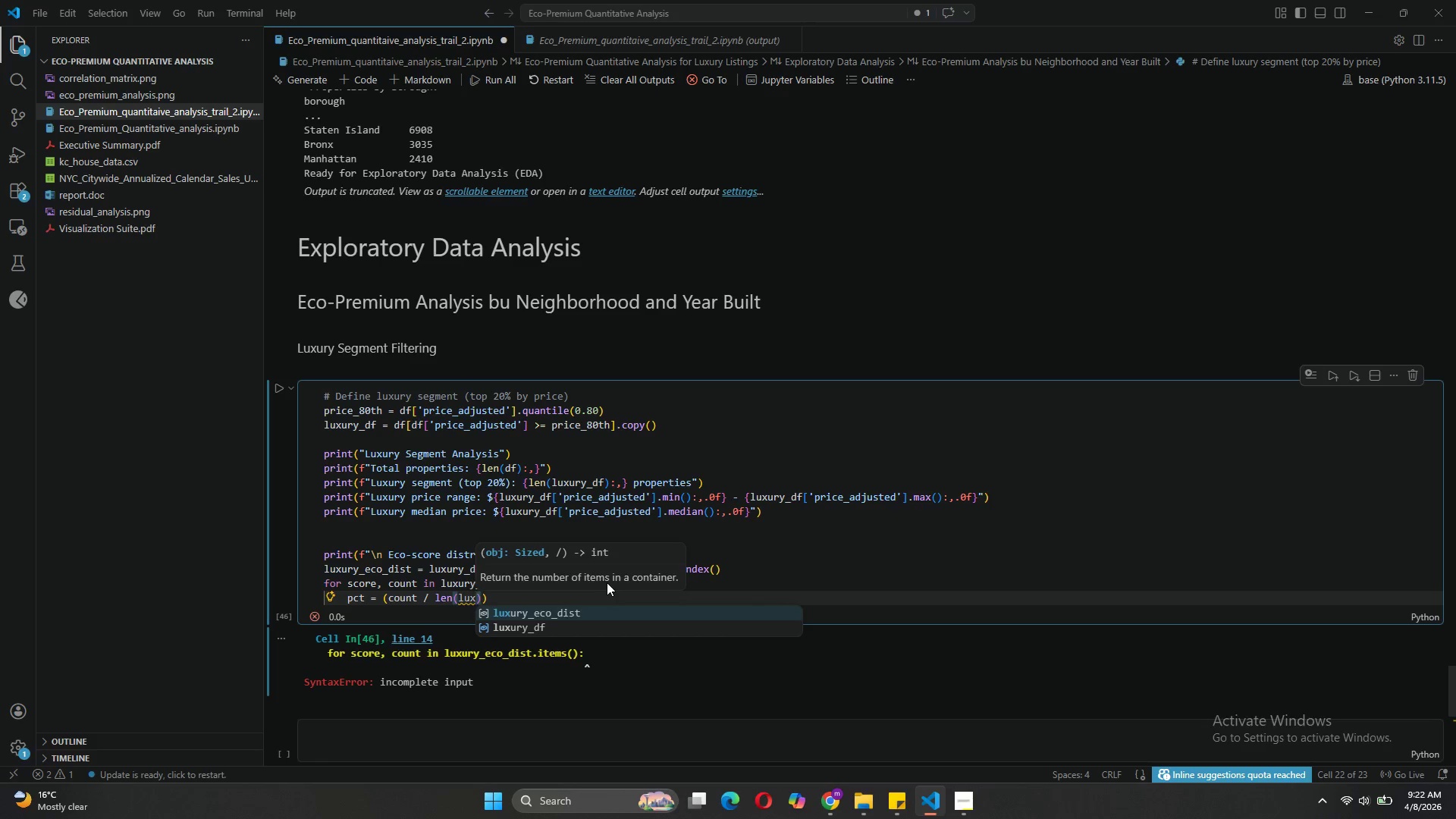 
key(ArrowDown)
 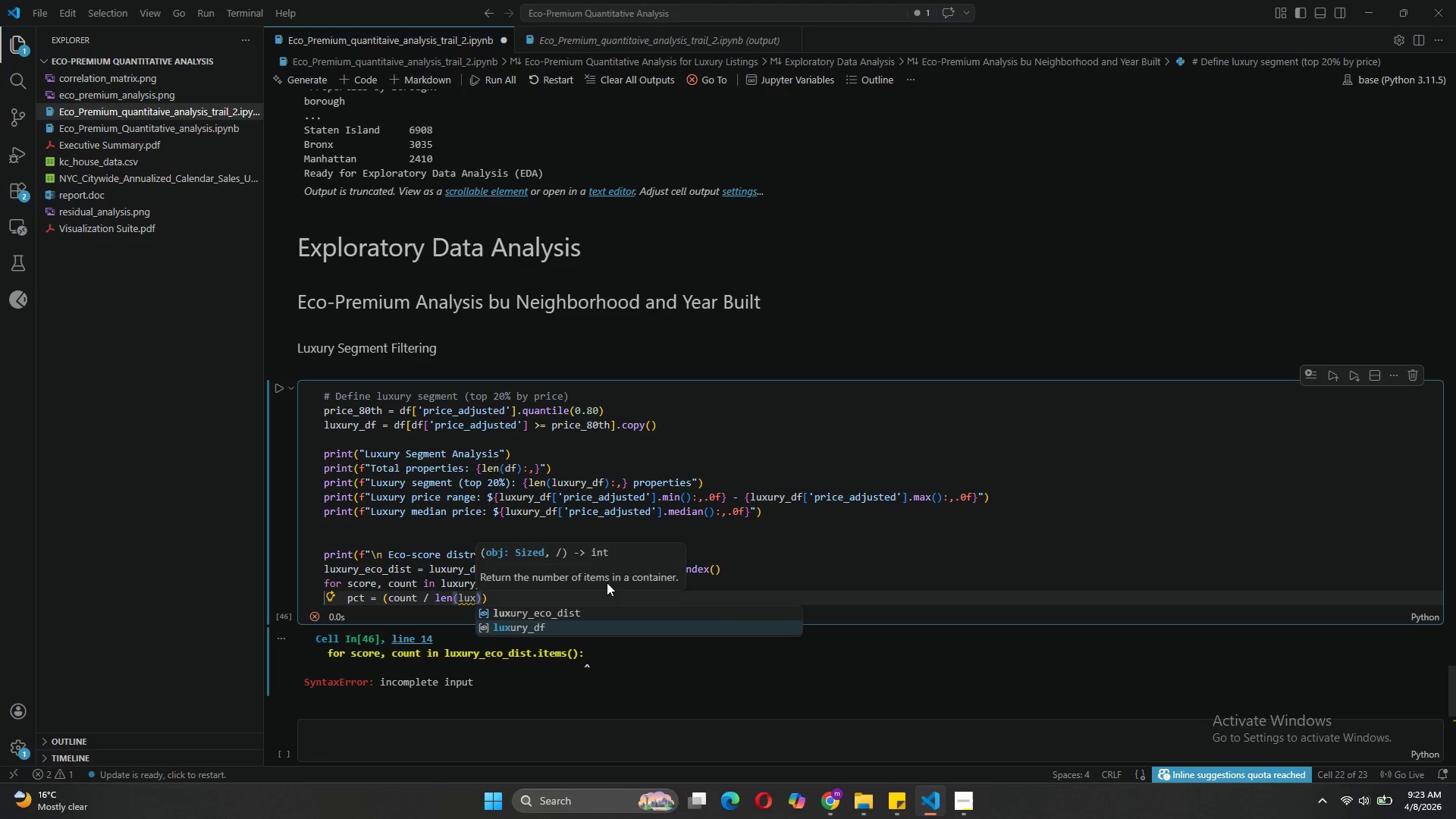 
key(Tab)
 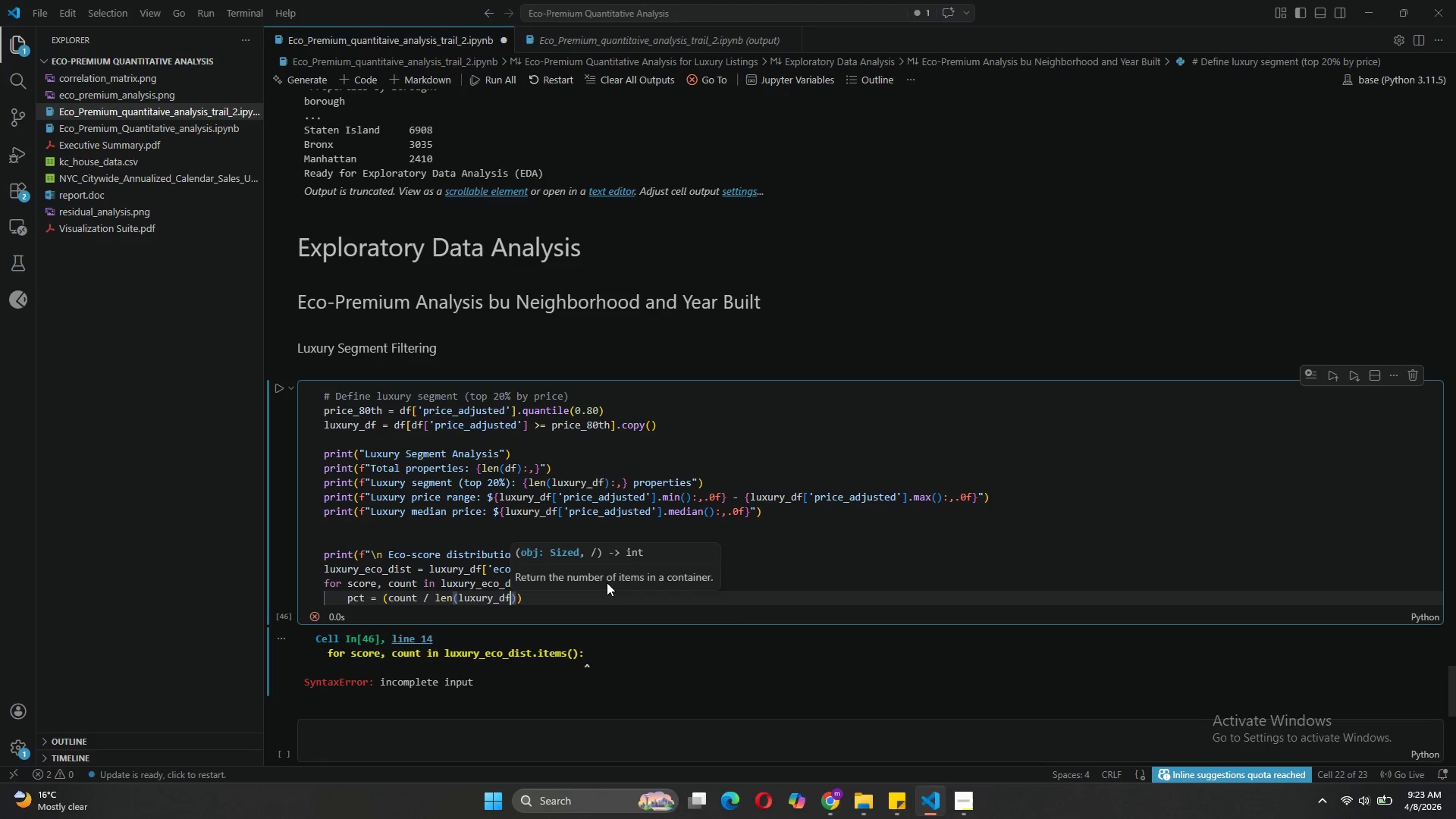 
key(ArrowRight)
 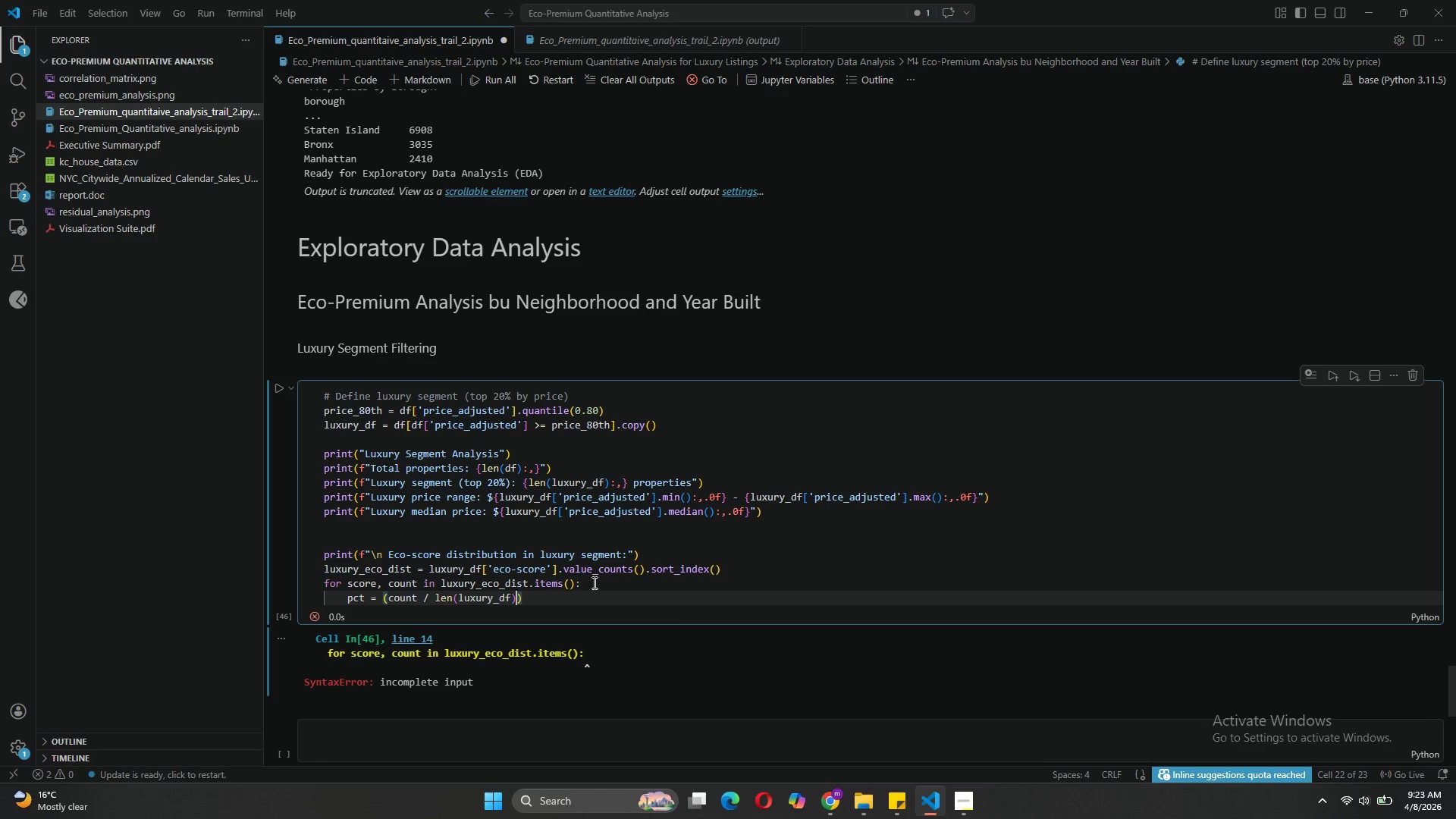 
key(ArrowRight)
 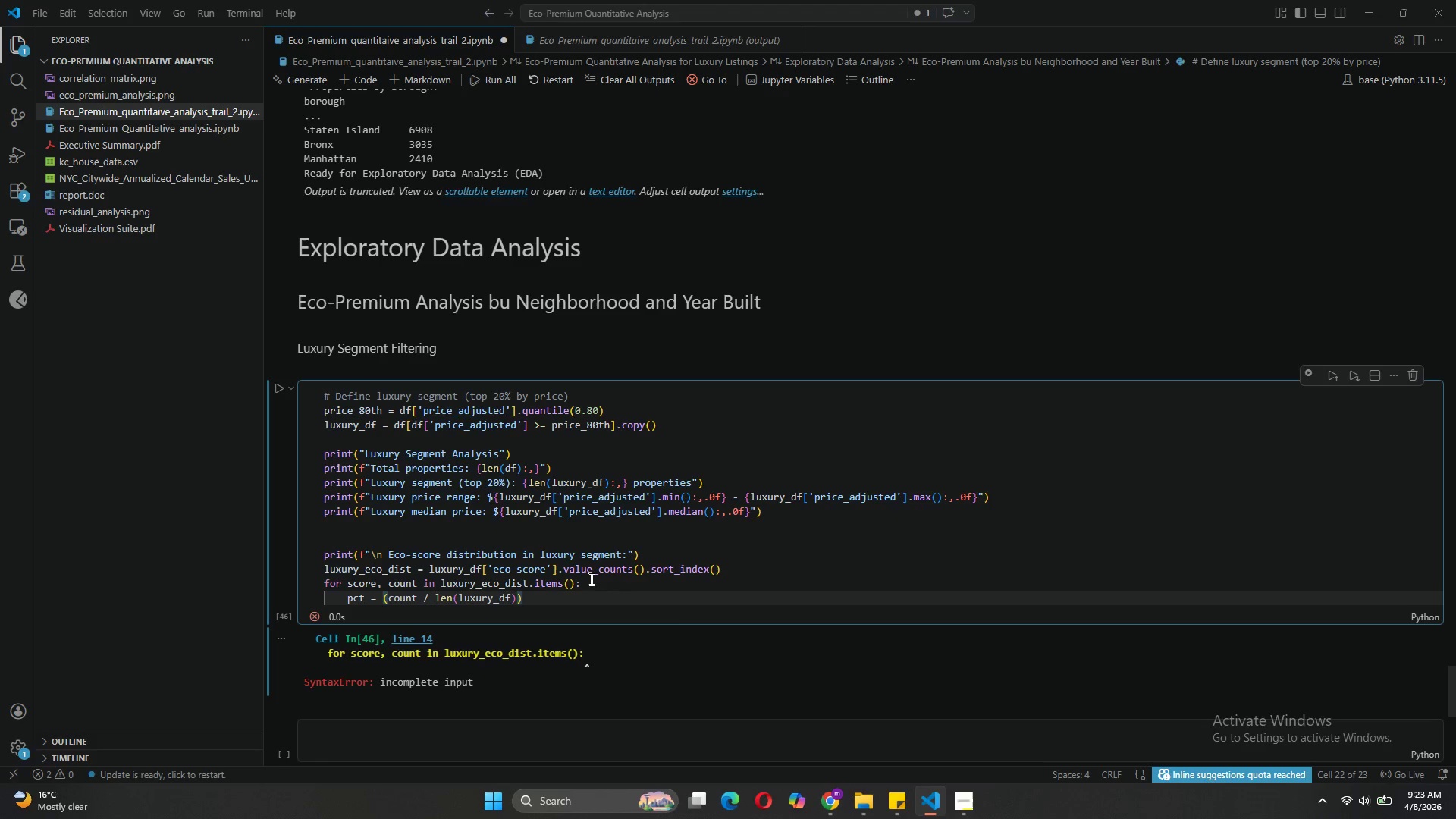 
key(ArrowLeft)
 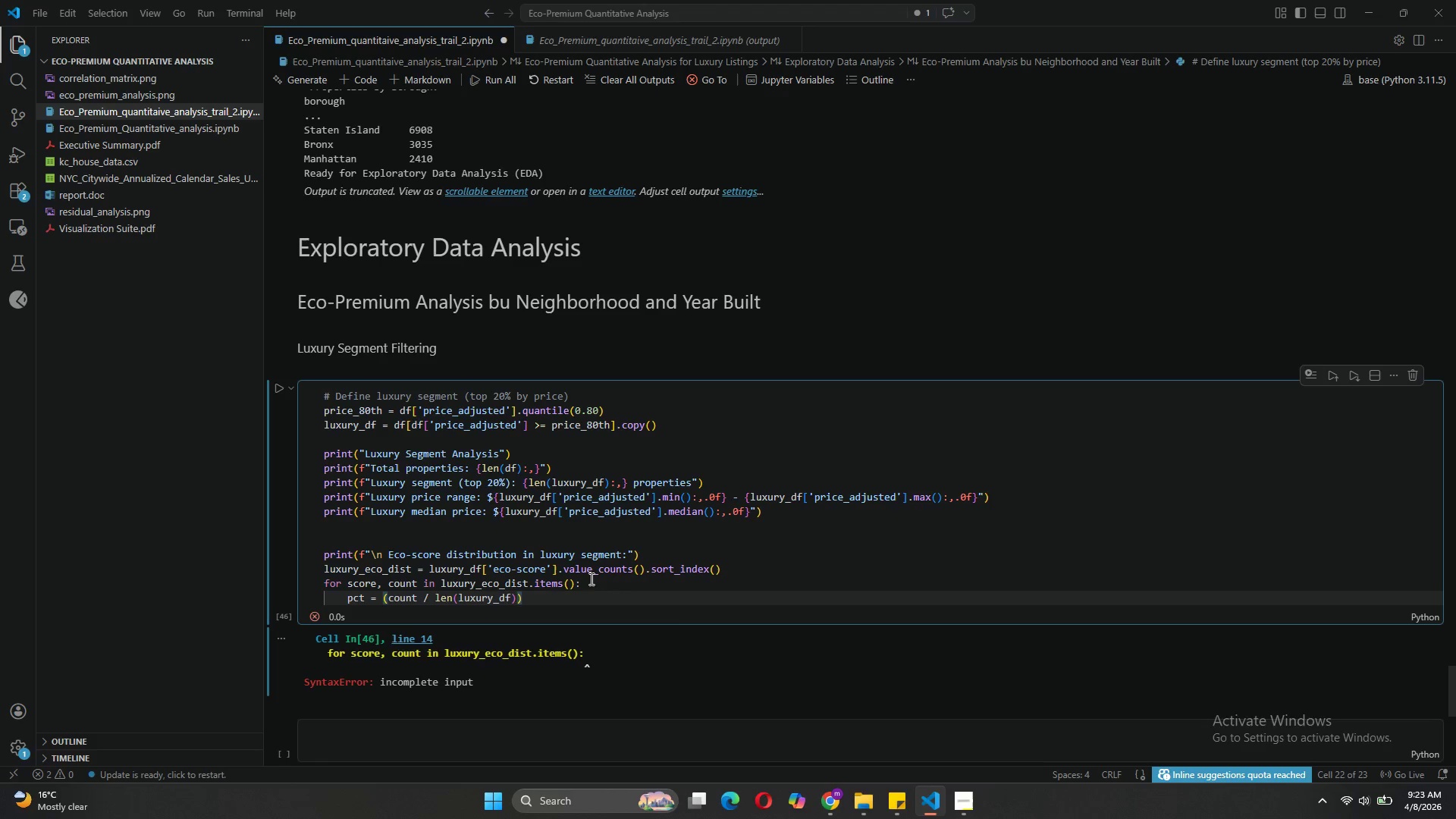 
key(ArrowRight)
 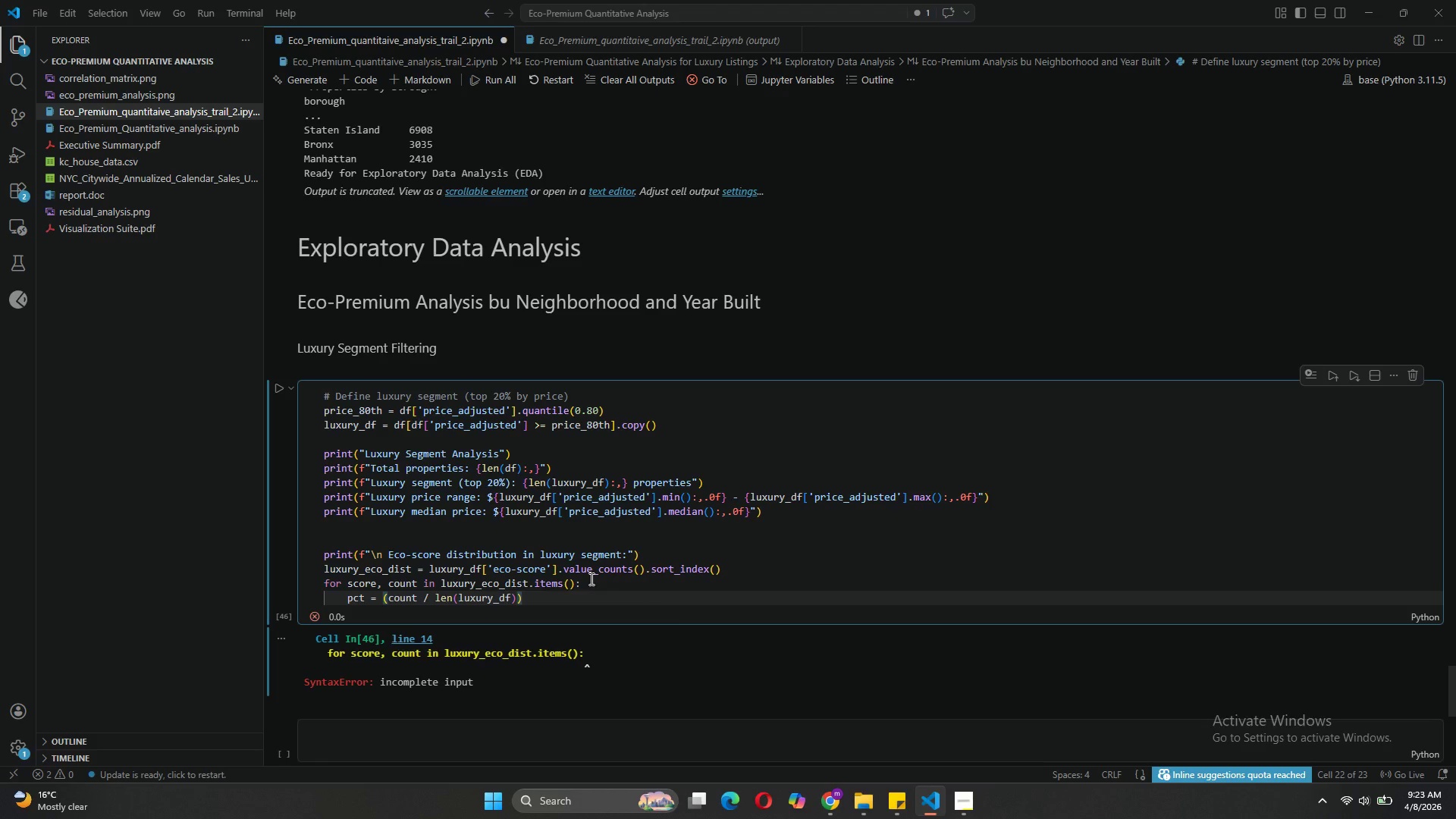 
type( * 100)
 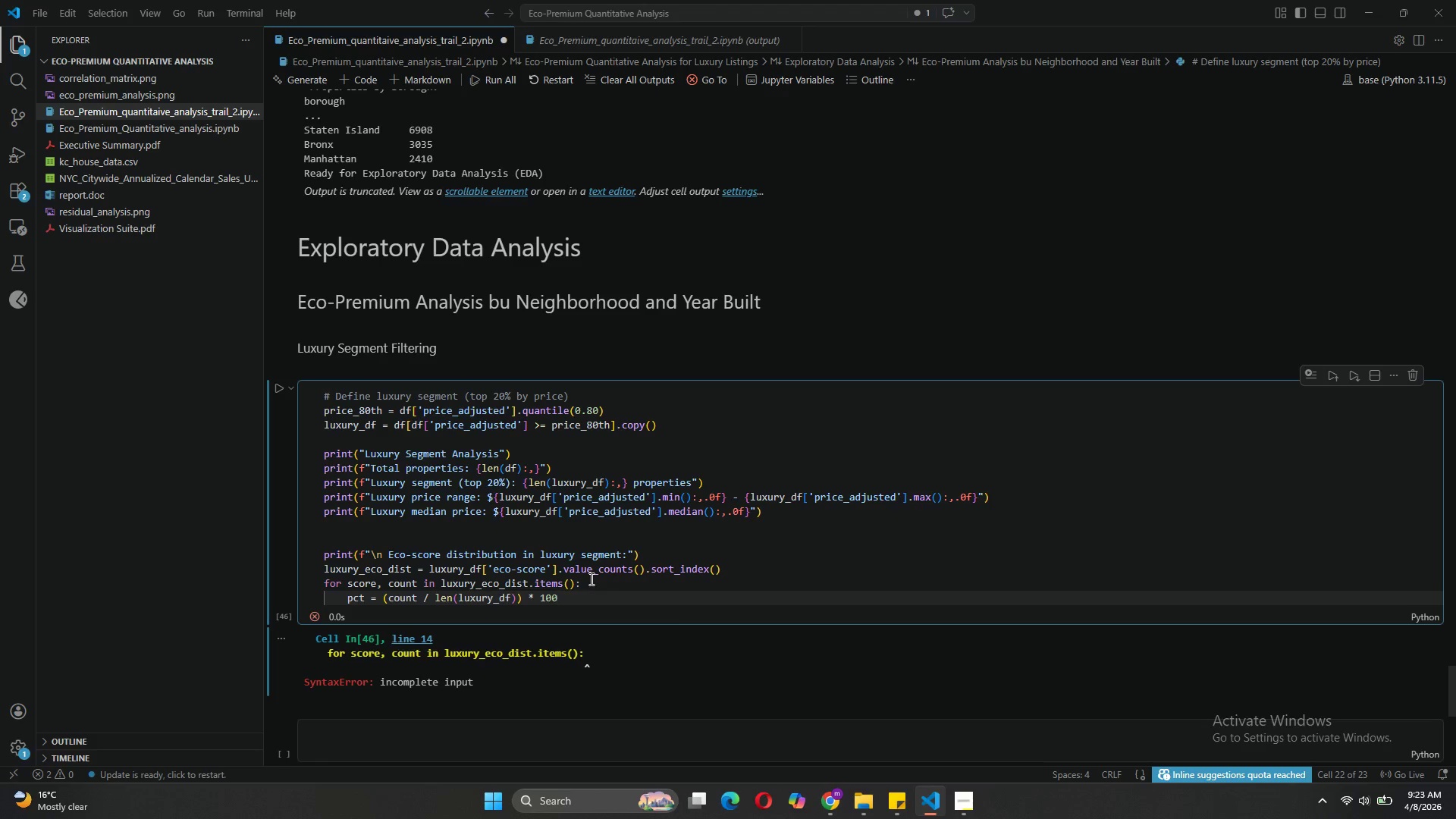 
key(Enter)
 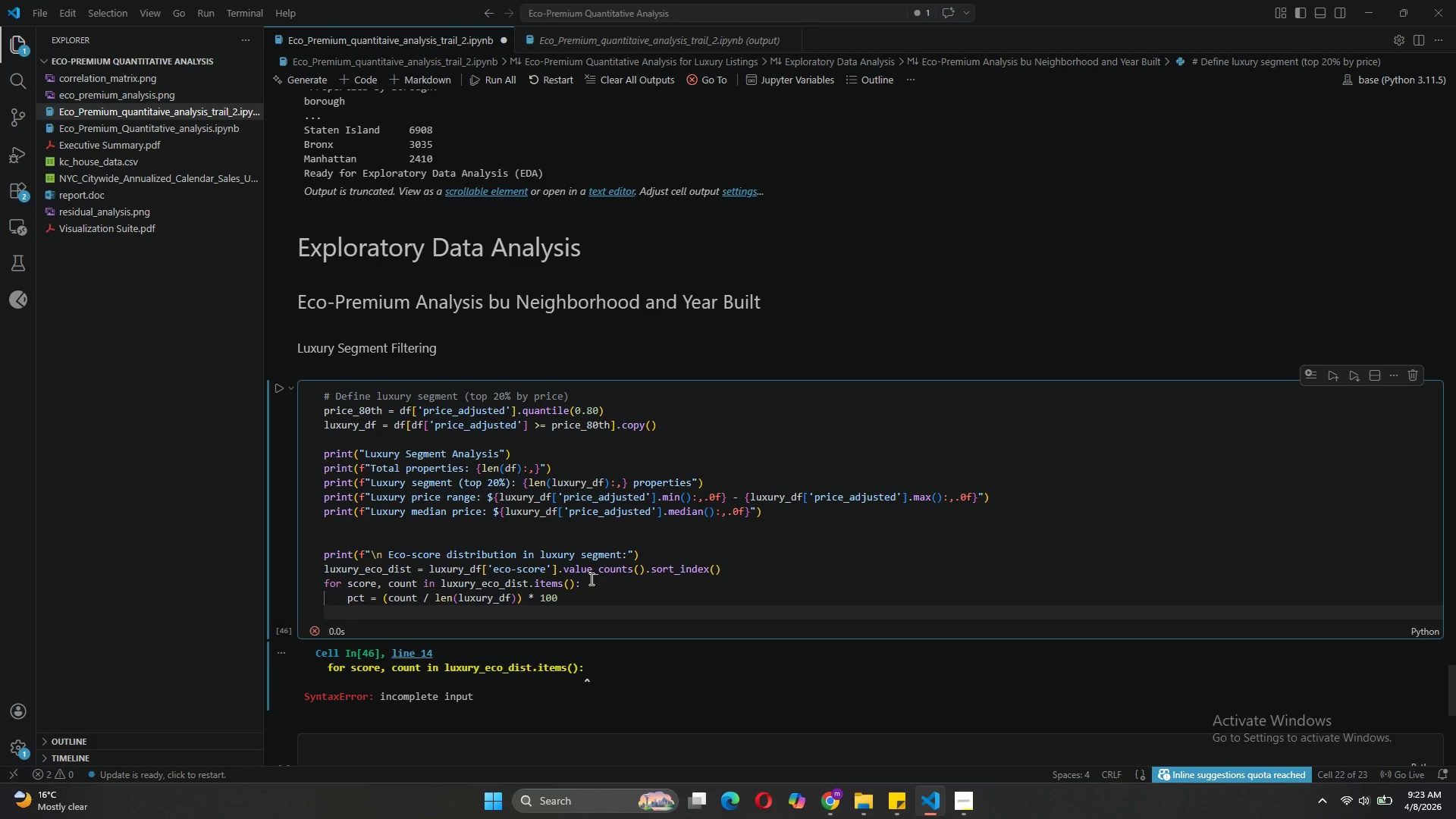 
type(print)
 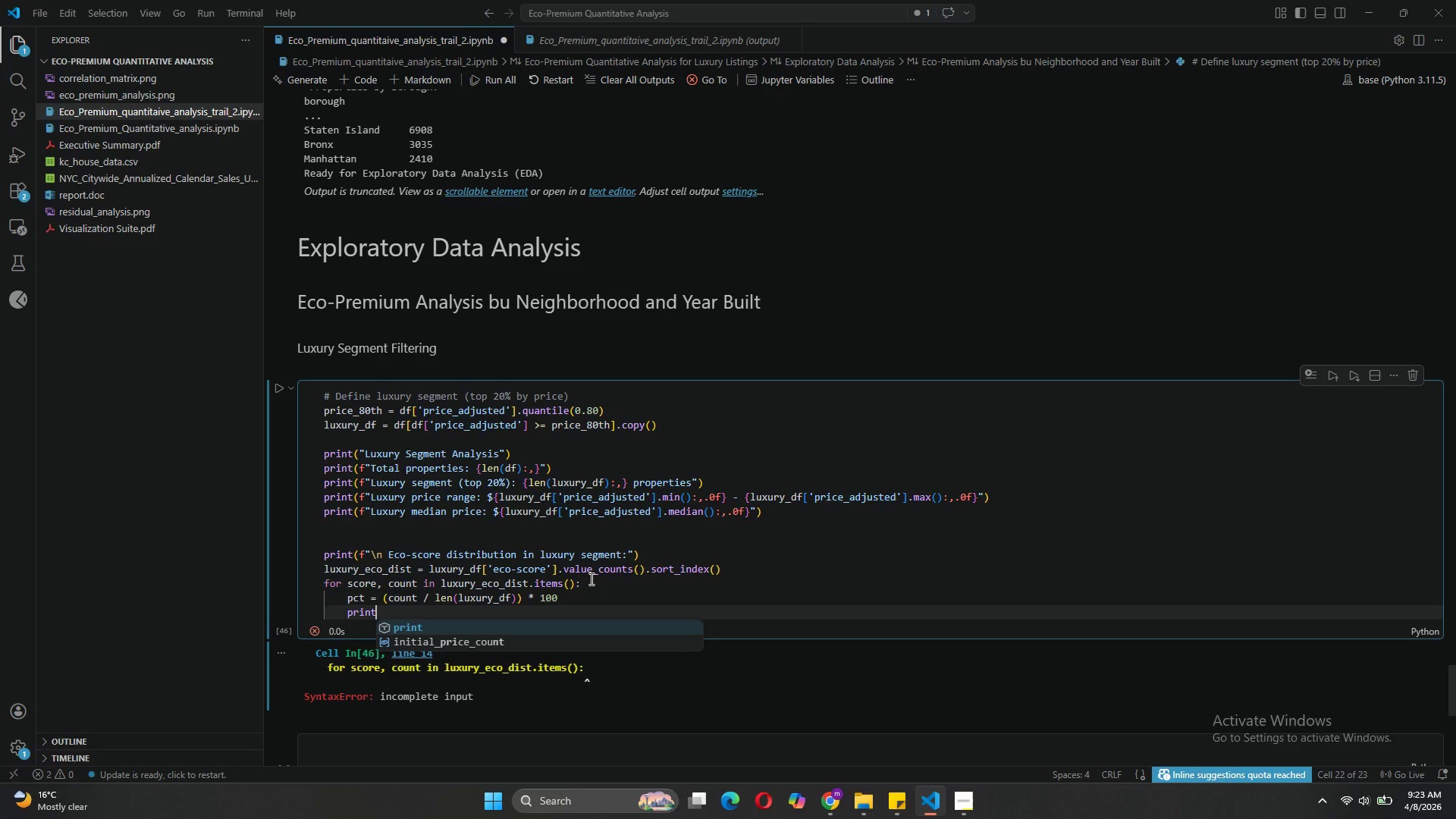 
type(print)
key(Backspace)
key(Backspace)
key(Backspace)
key(Backspace)
key(Backspace)
type((f" Scor)
key(Backspace)
key(Backspace)
key(Backspace)
key(Backspace)
key(Backspace)
key(Tab)
type(Score {score)
 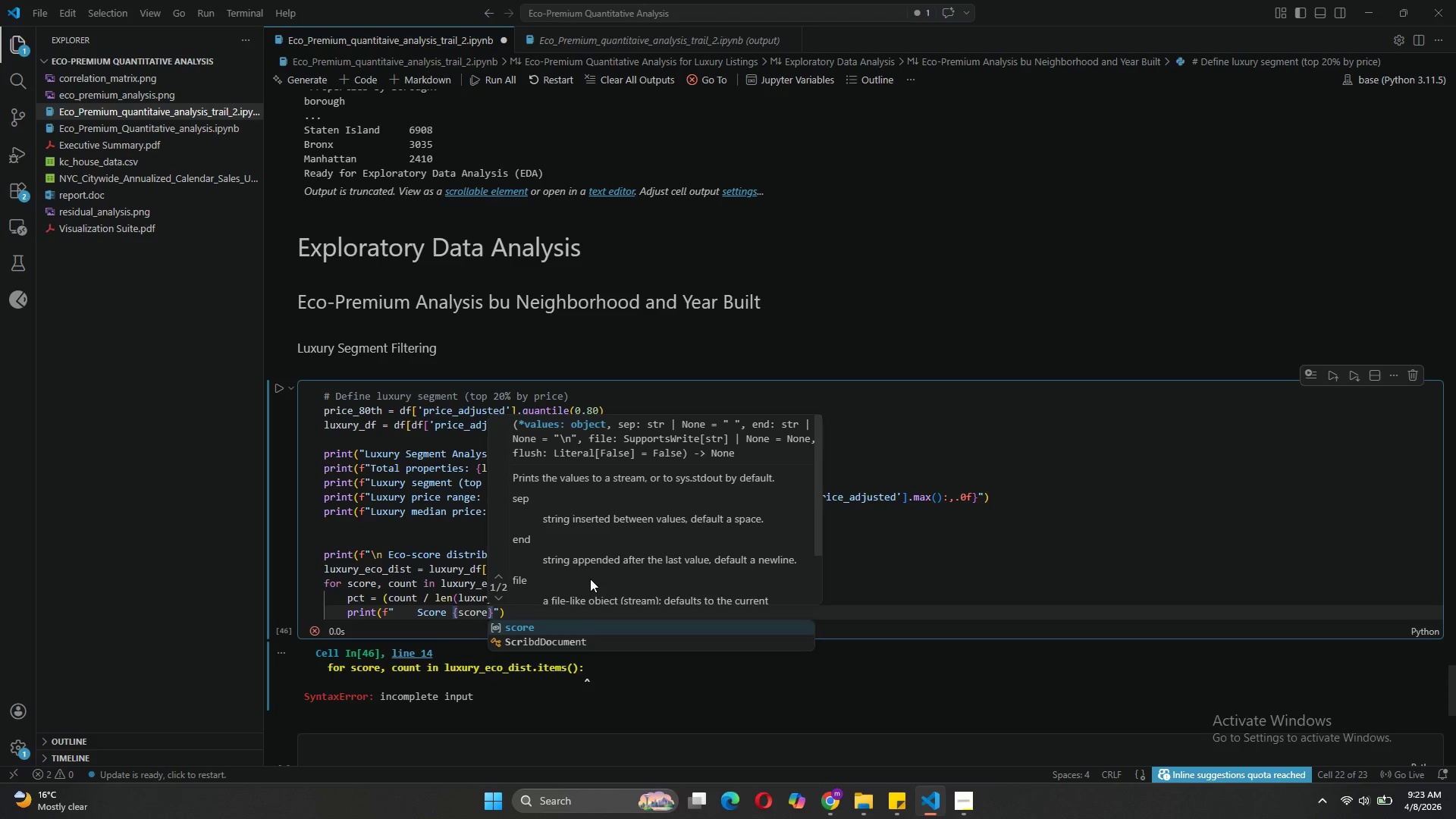 
key(ArrowRight)
 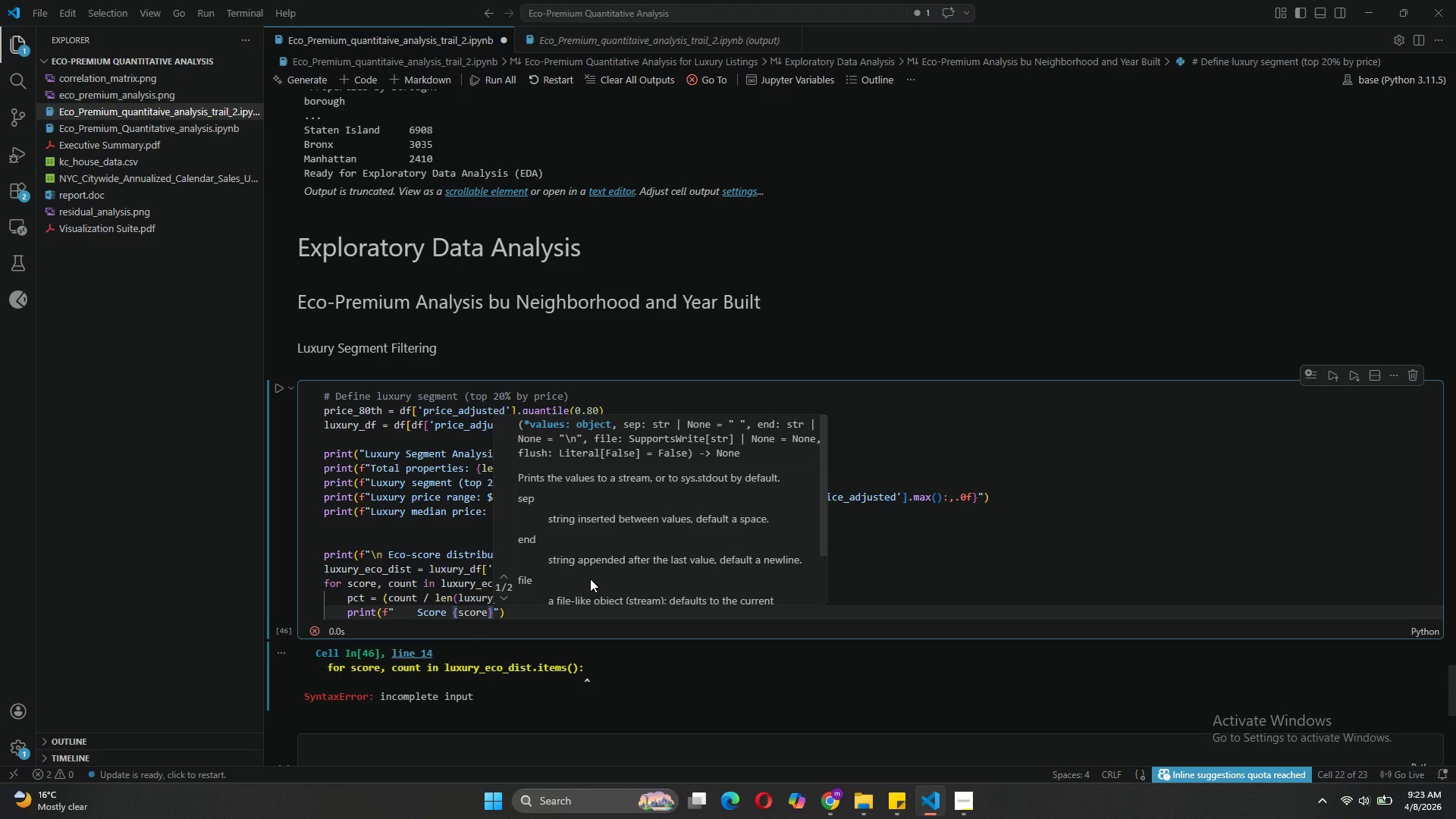 
type(: {count:,)
 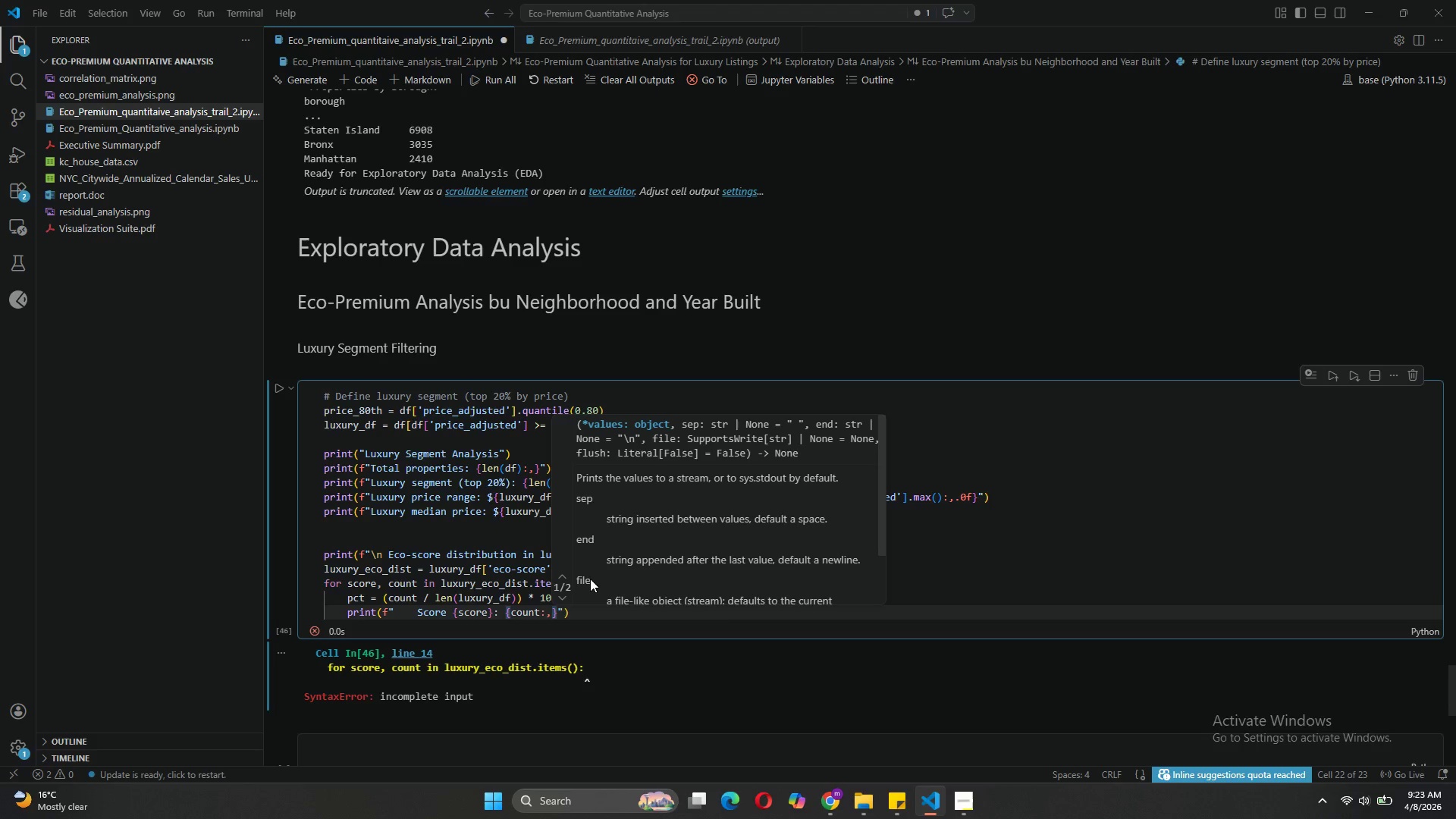 
key(ArrowRight)
 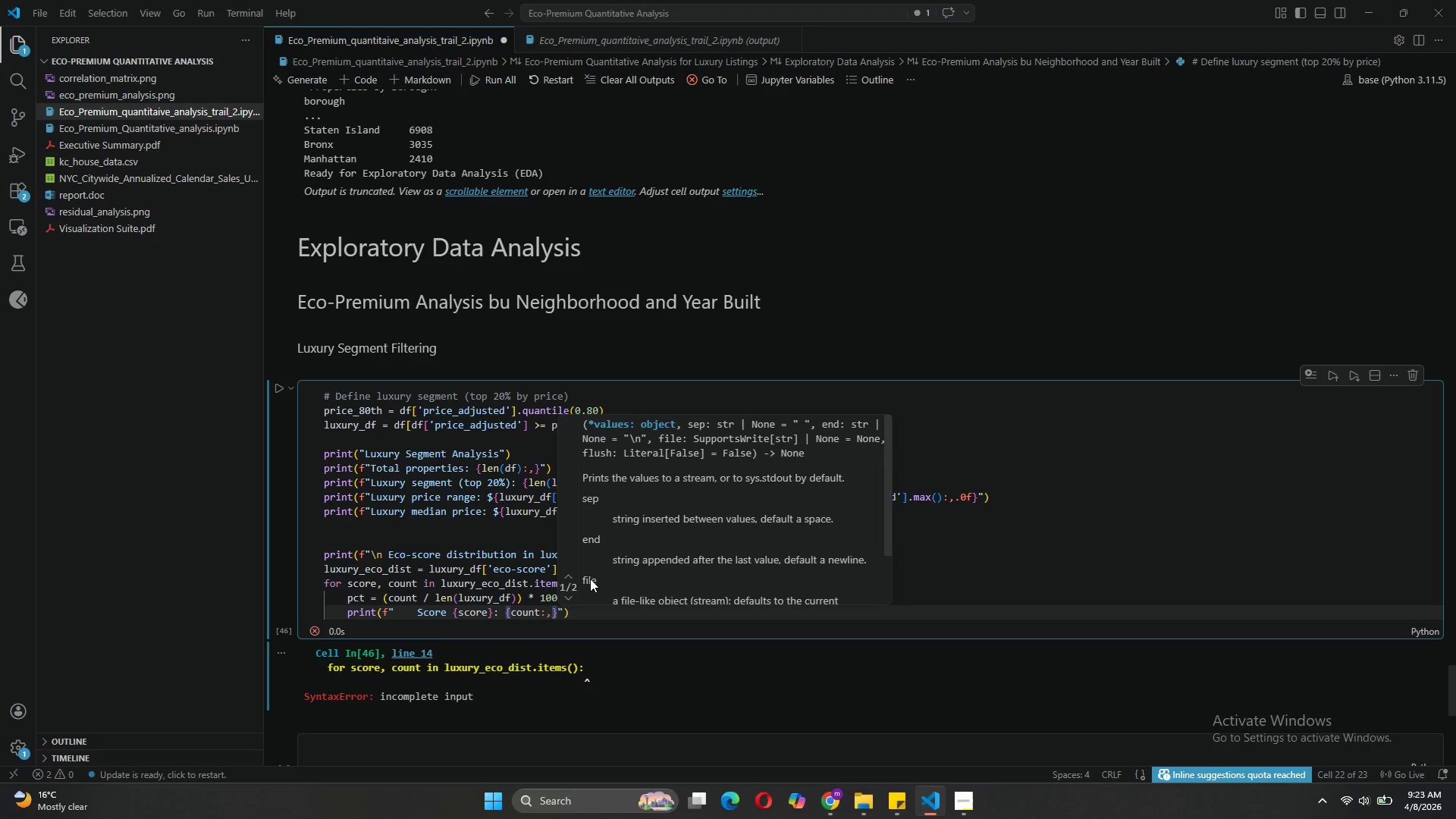 
type( ({pct:,.1f)
 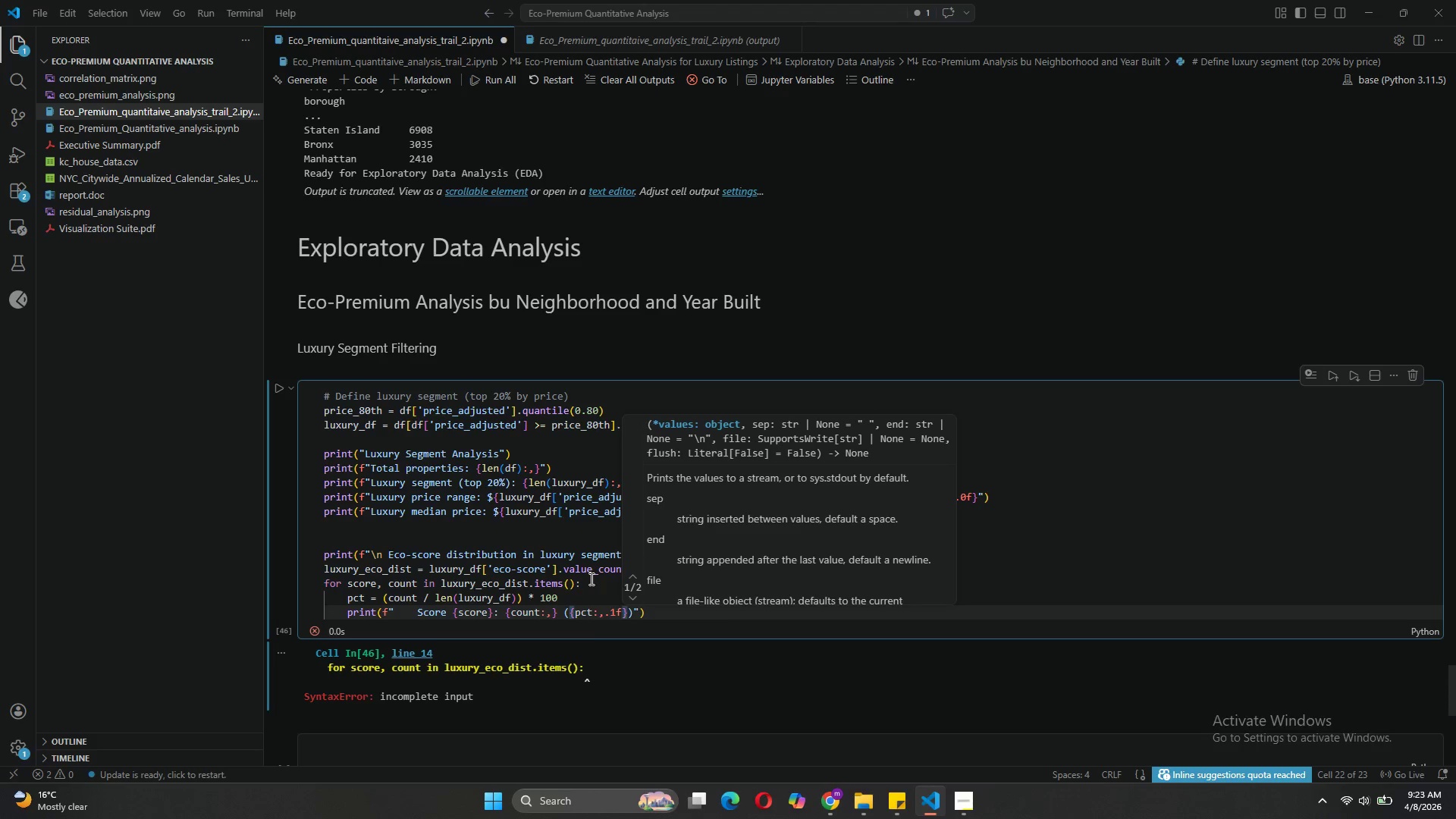 
left_click([547, 598])
 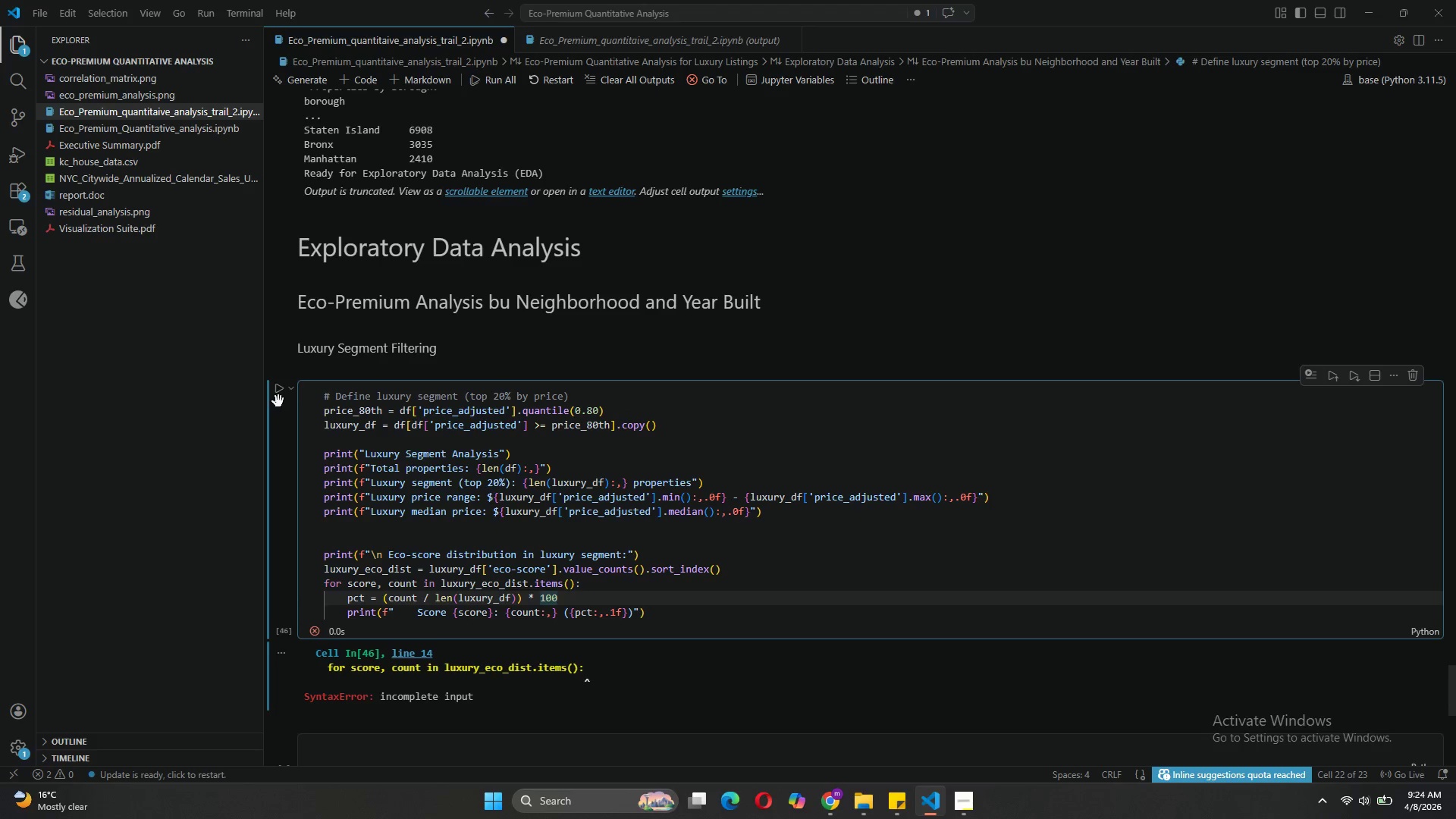 
left_click([276, 388])
 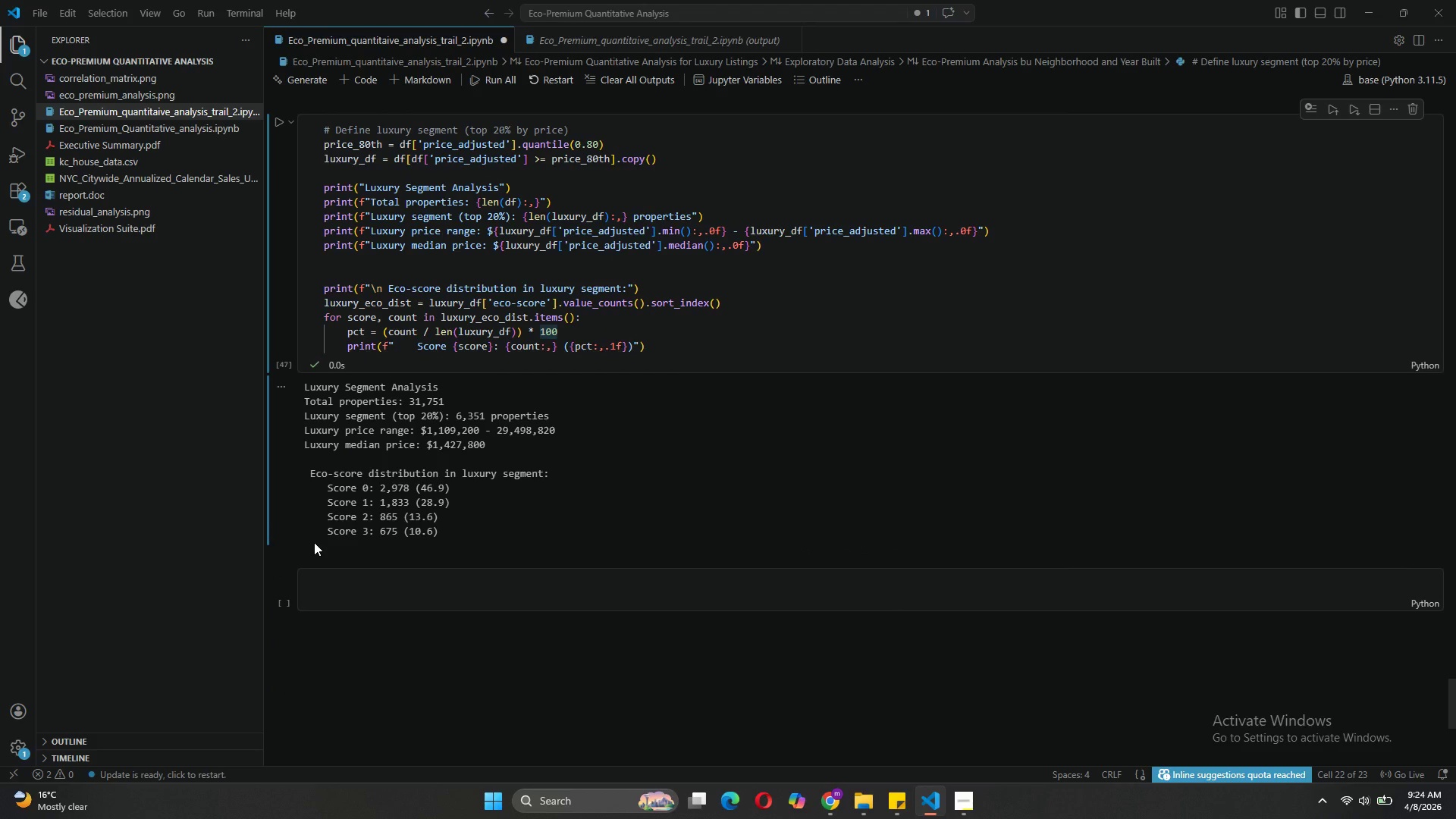 
wait(39.06)
 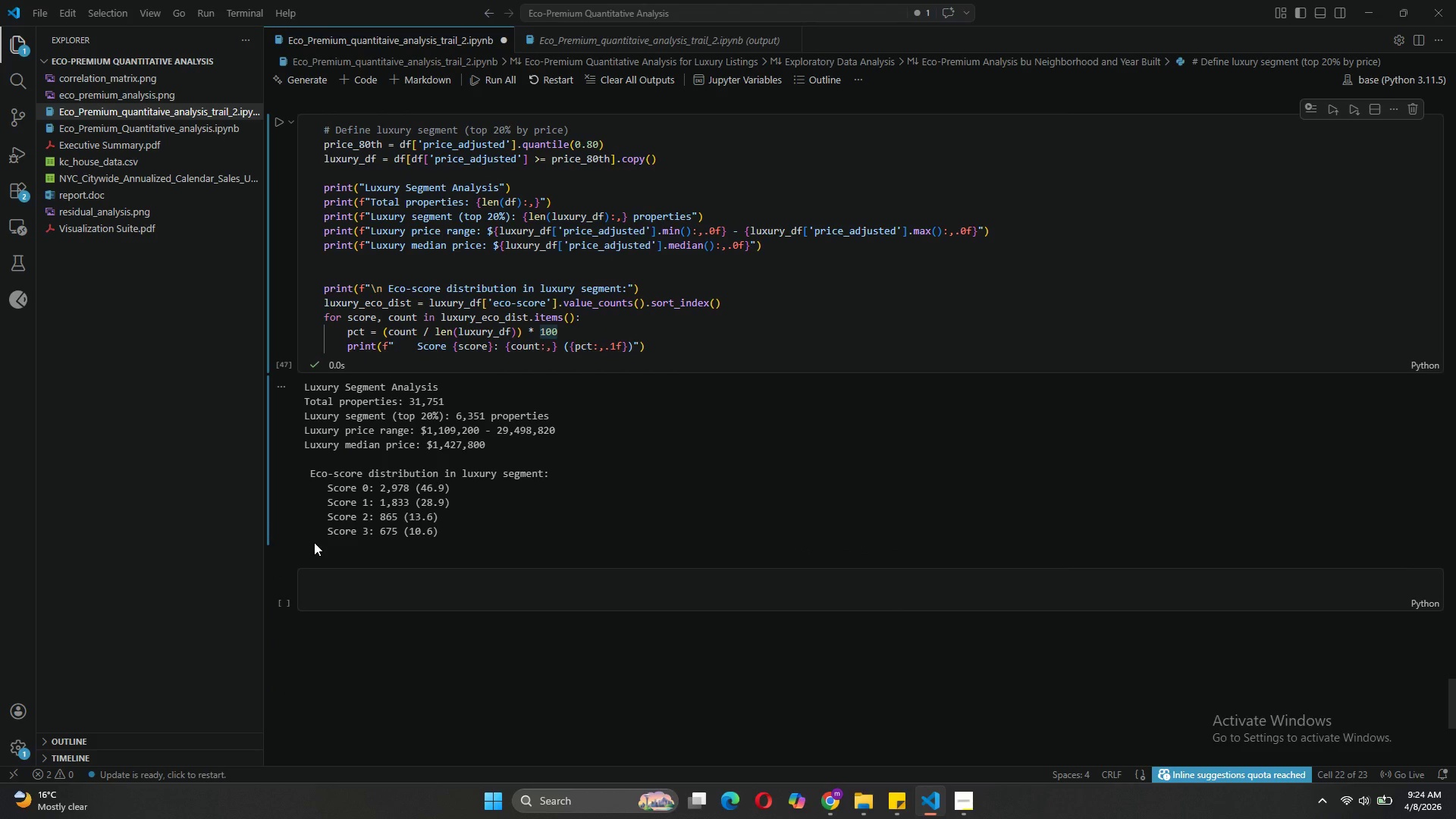 
left_click([375, 590])
 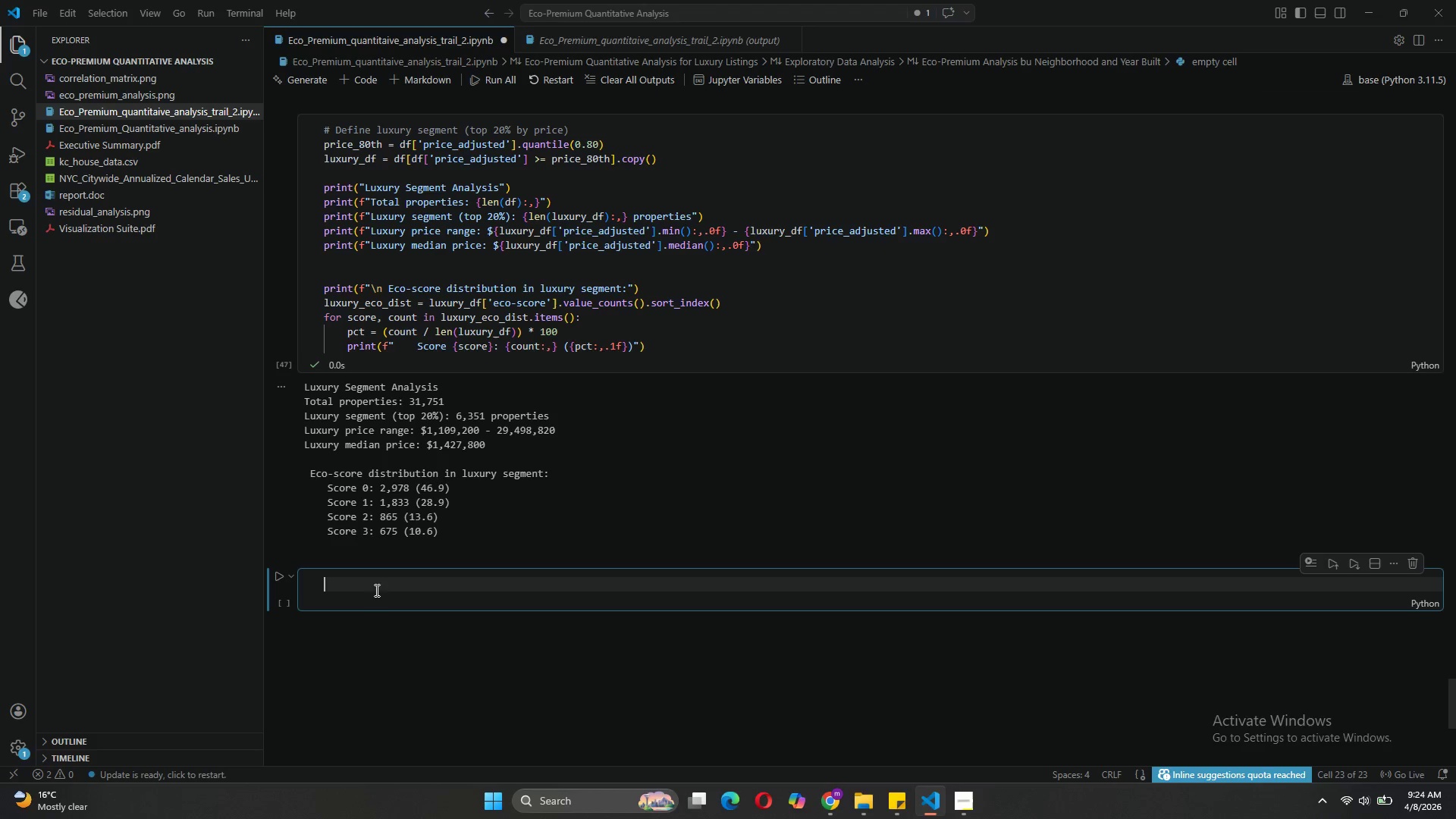 
left_click([390, 455])
 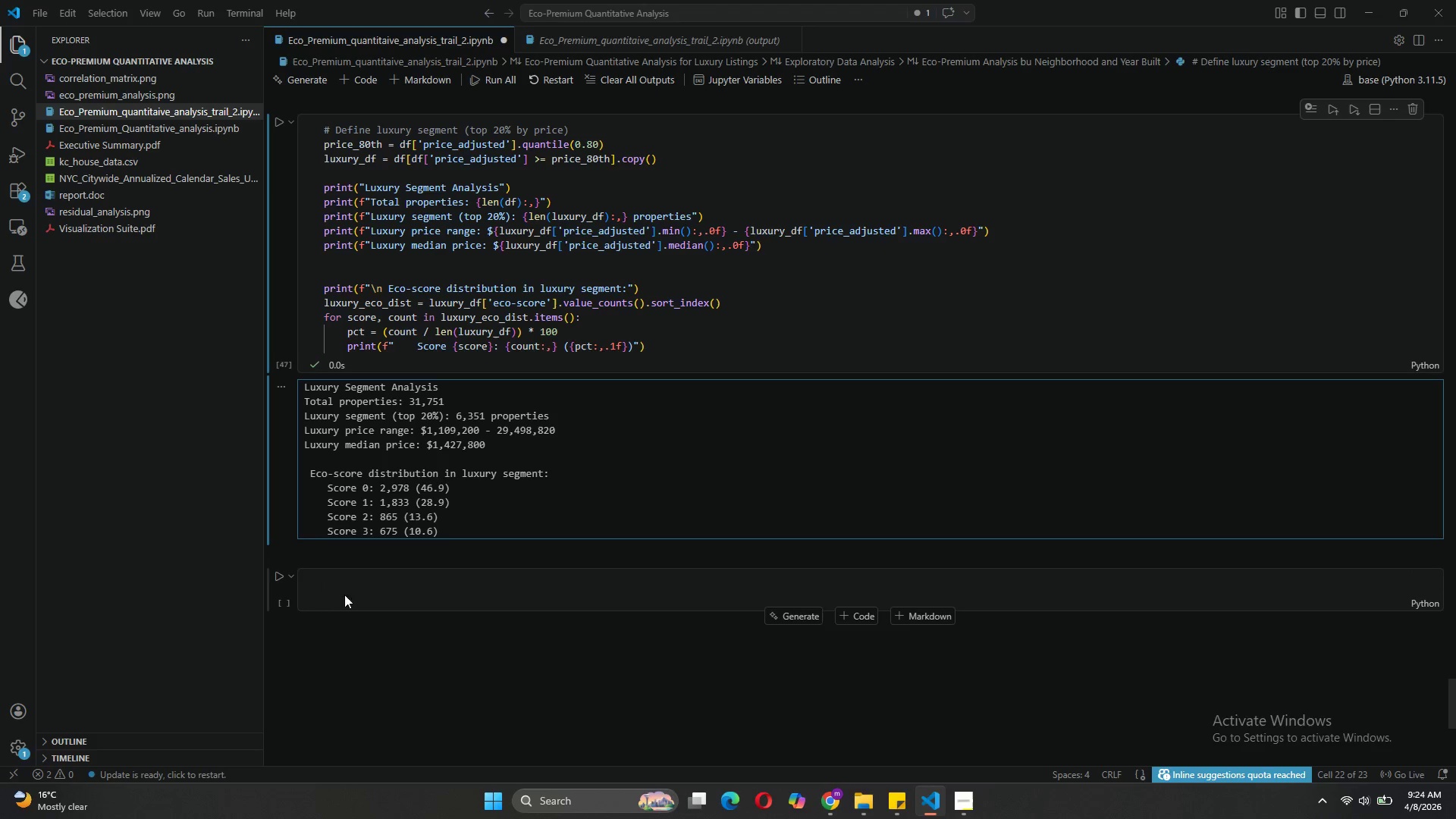 
left_click([347, 586])
 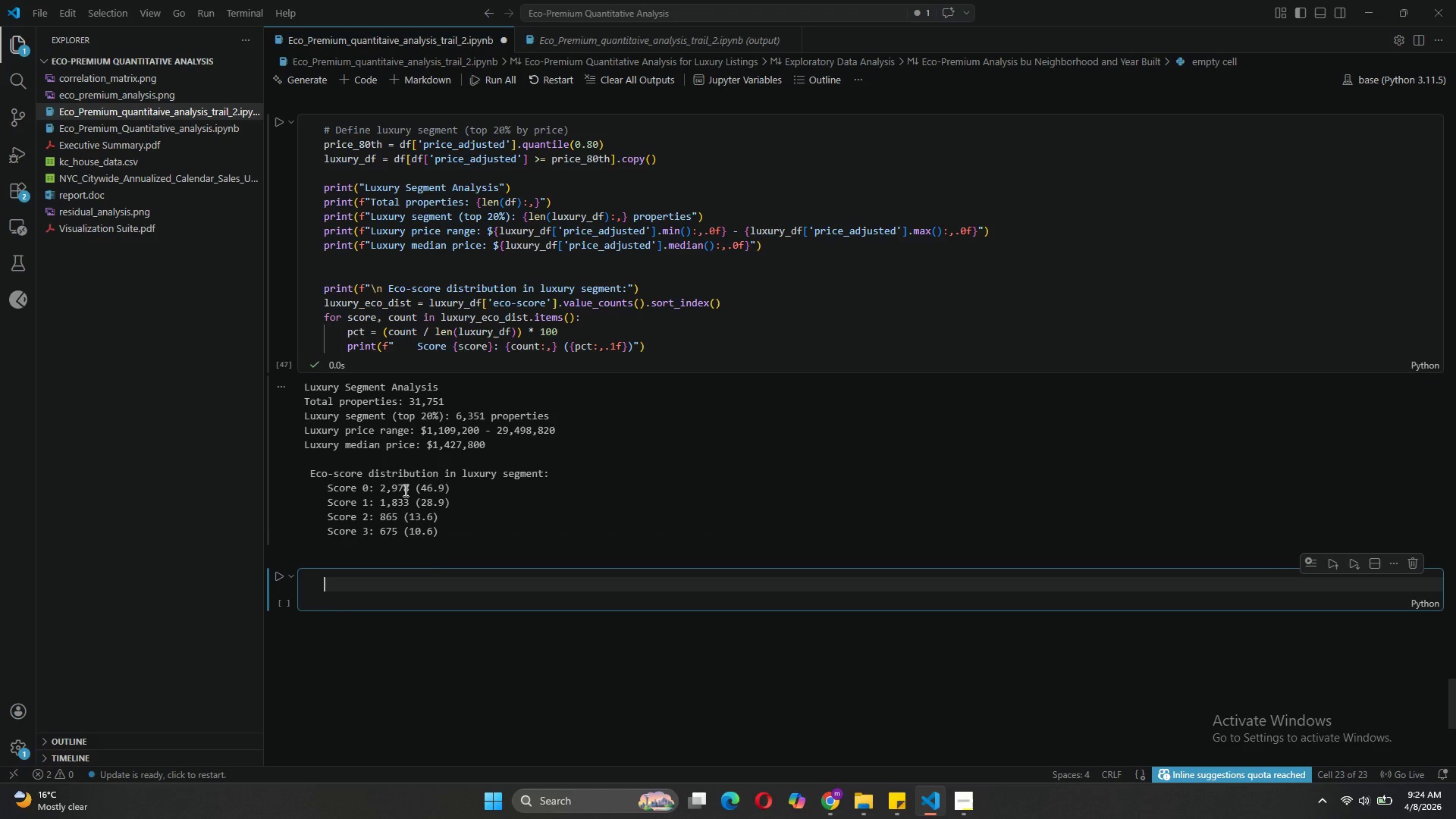 
left_click([466, 485])
 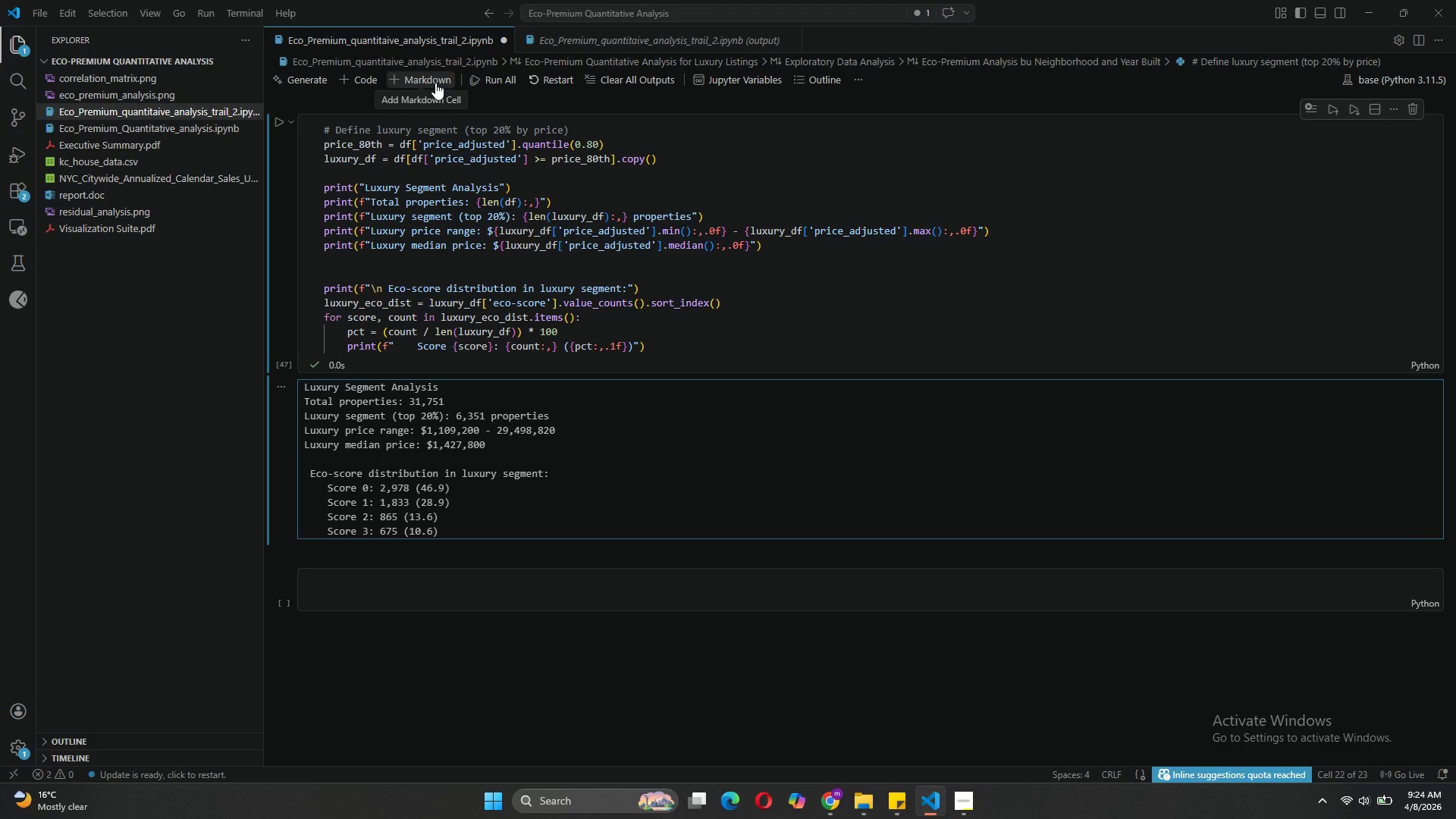 
wait(6.98)
 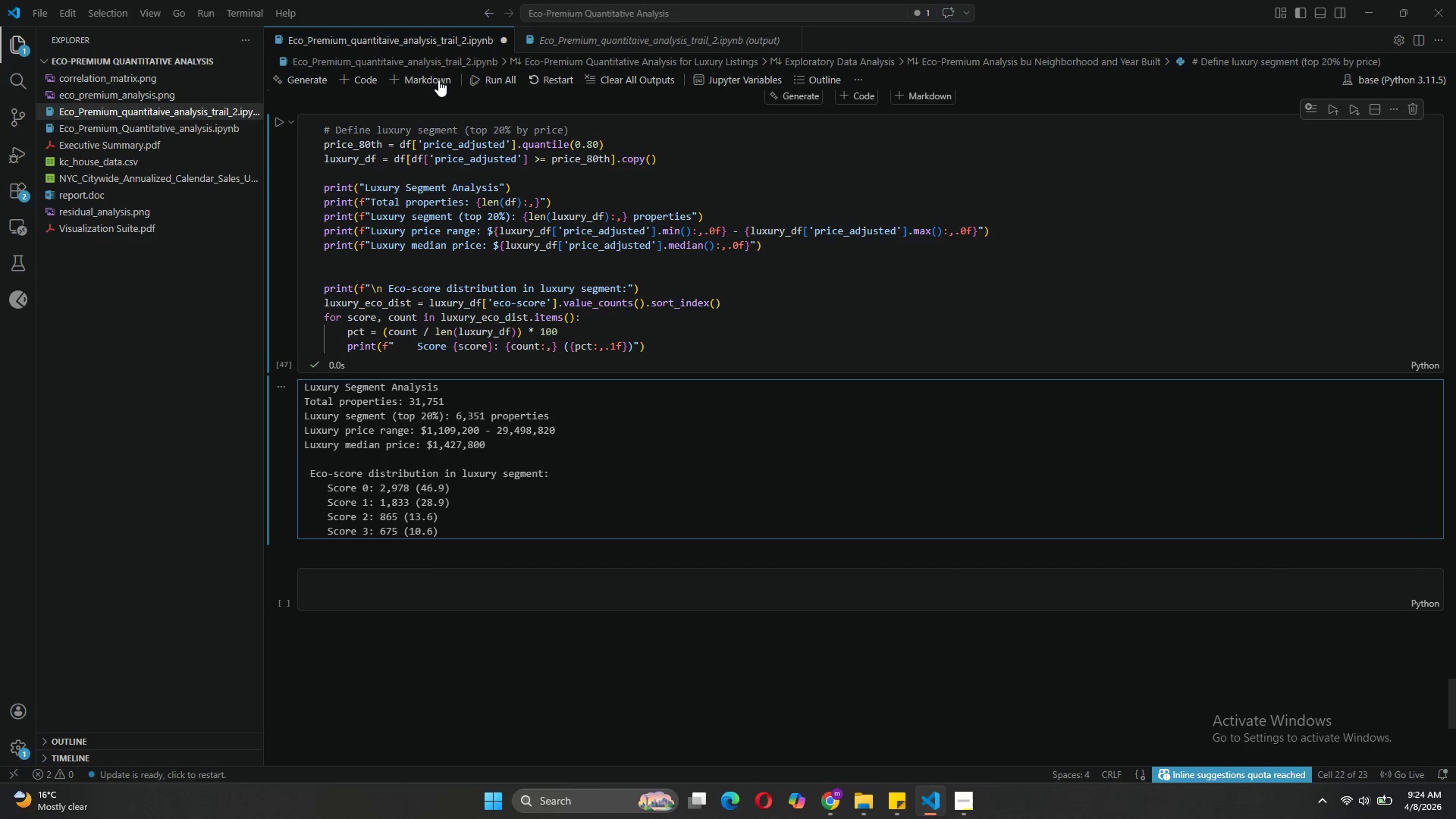 
left_click([417, 85])
 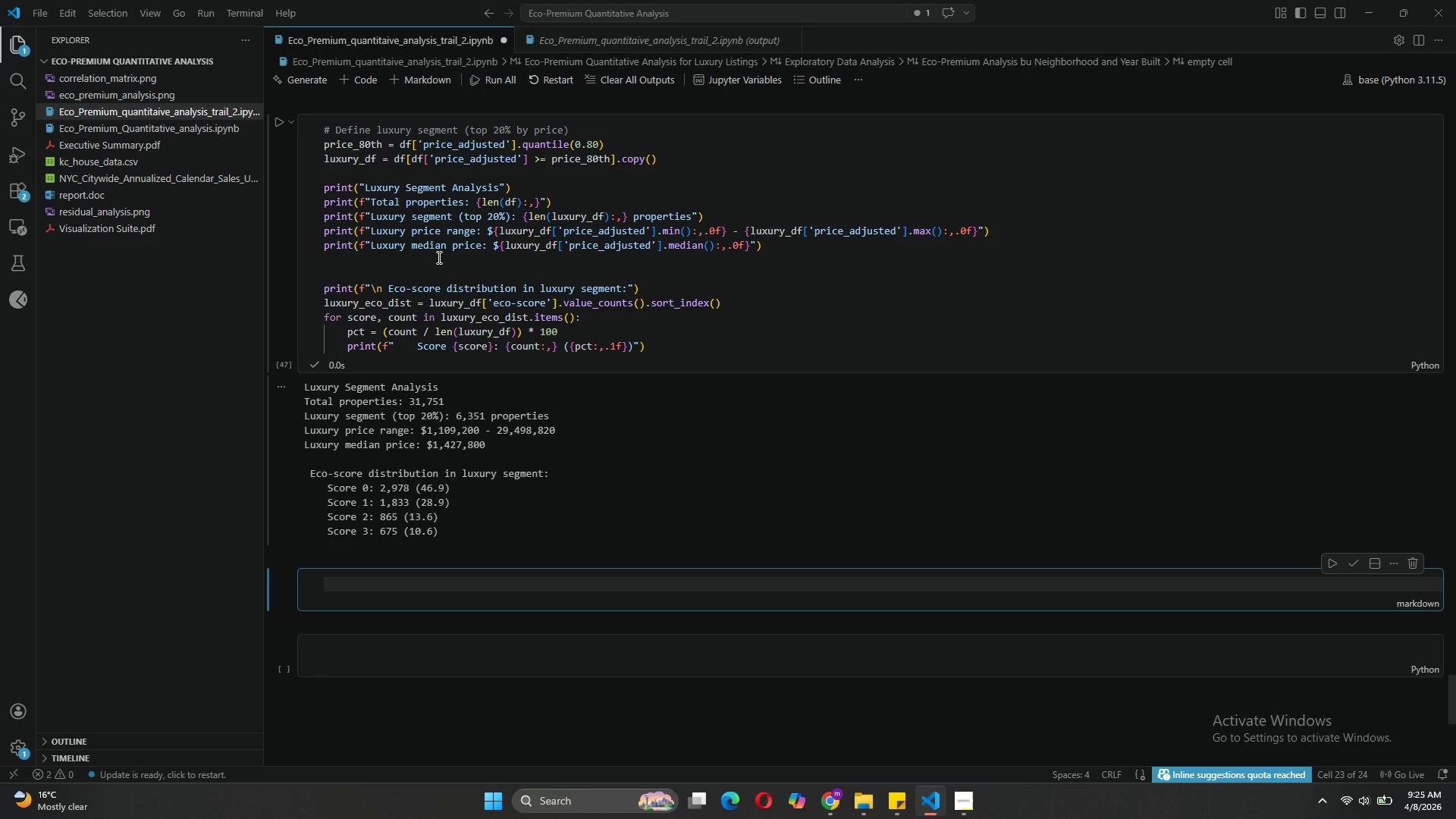 
wait(22.94)
 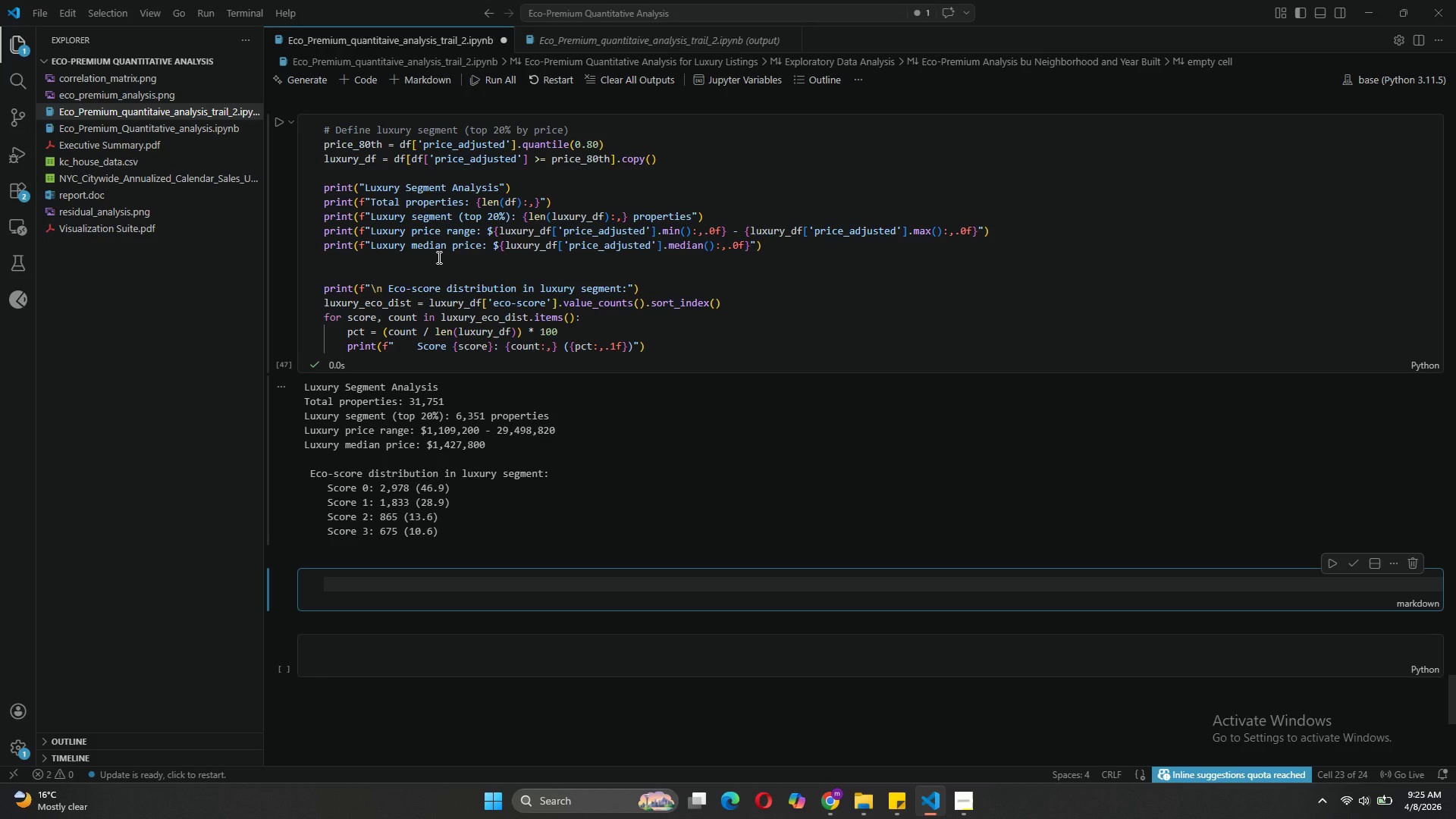 
type(# CHART 1 )
key(Backspace)
type(: Price per Sqft by Eco-Score (BBO)
key(Backspace)
key(Backspace)
type(Ox)
key(Backspace)
key(Backspace)
type(ox Plot)
 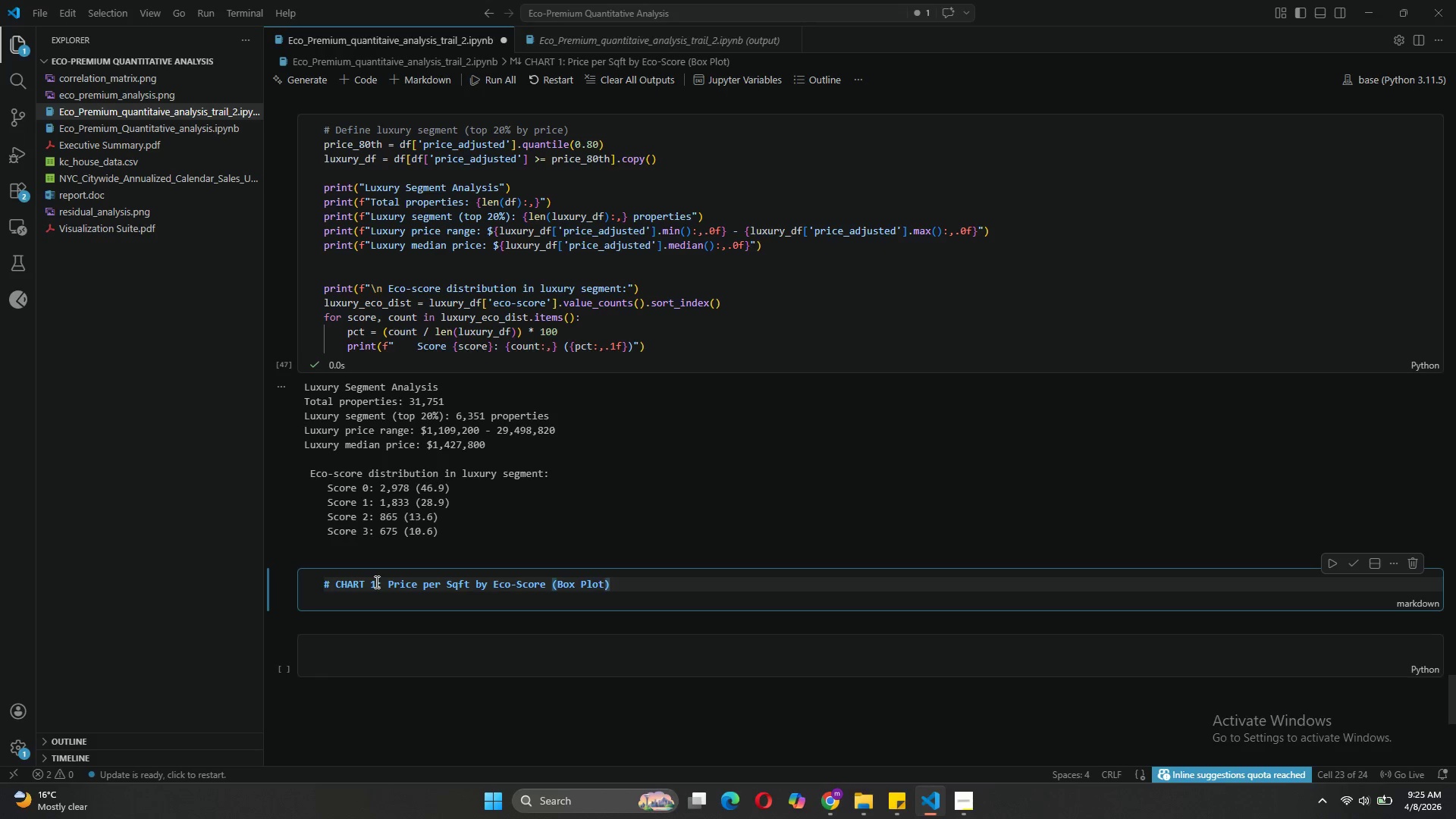 
left_click([630, 583])
 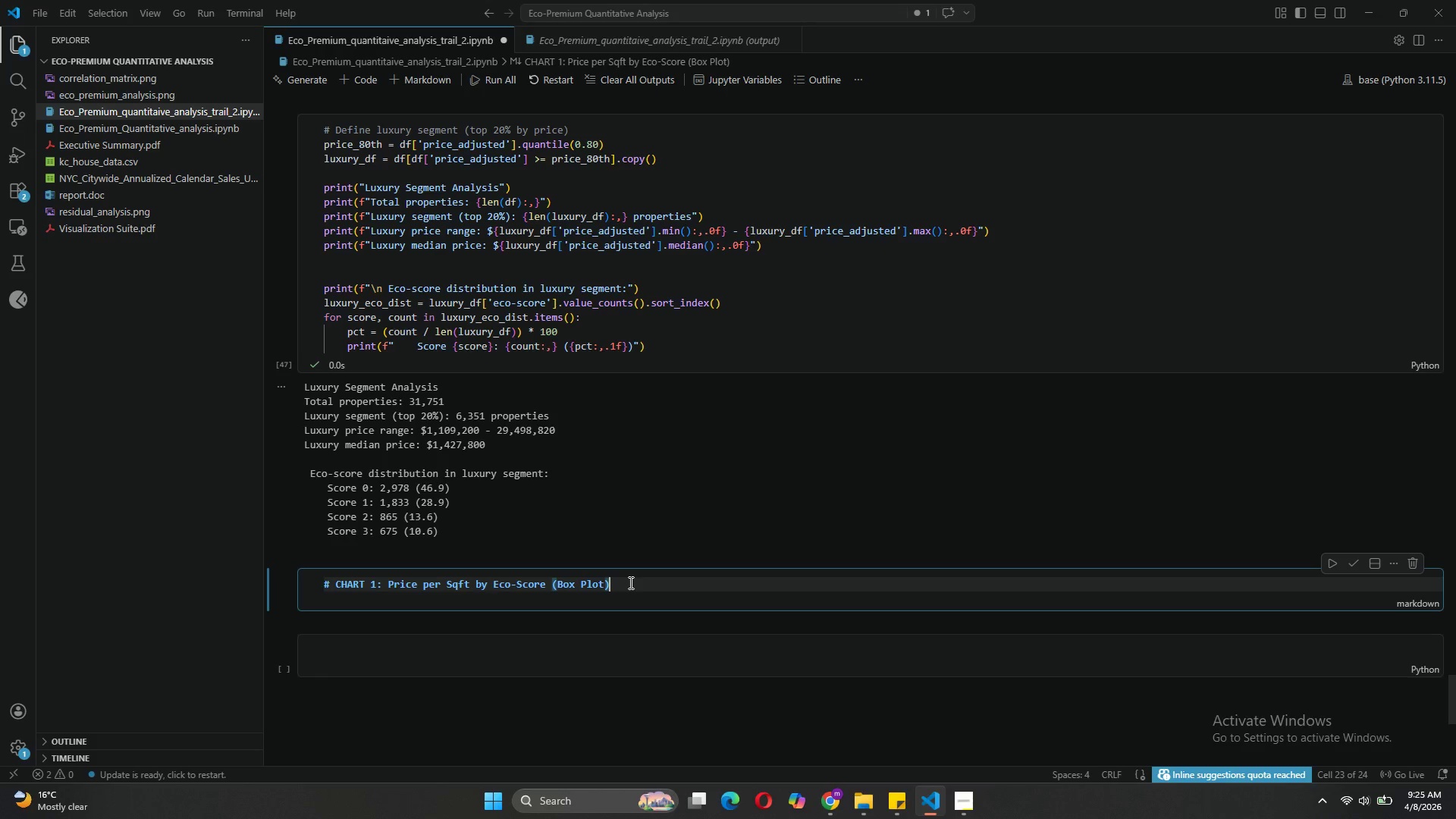 
left_click_drag(start_coordinate=[616, 586], to_coordinate=[335, 583])
 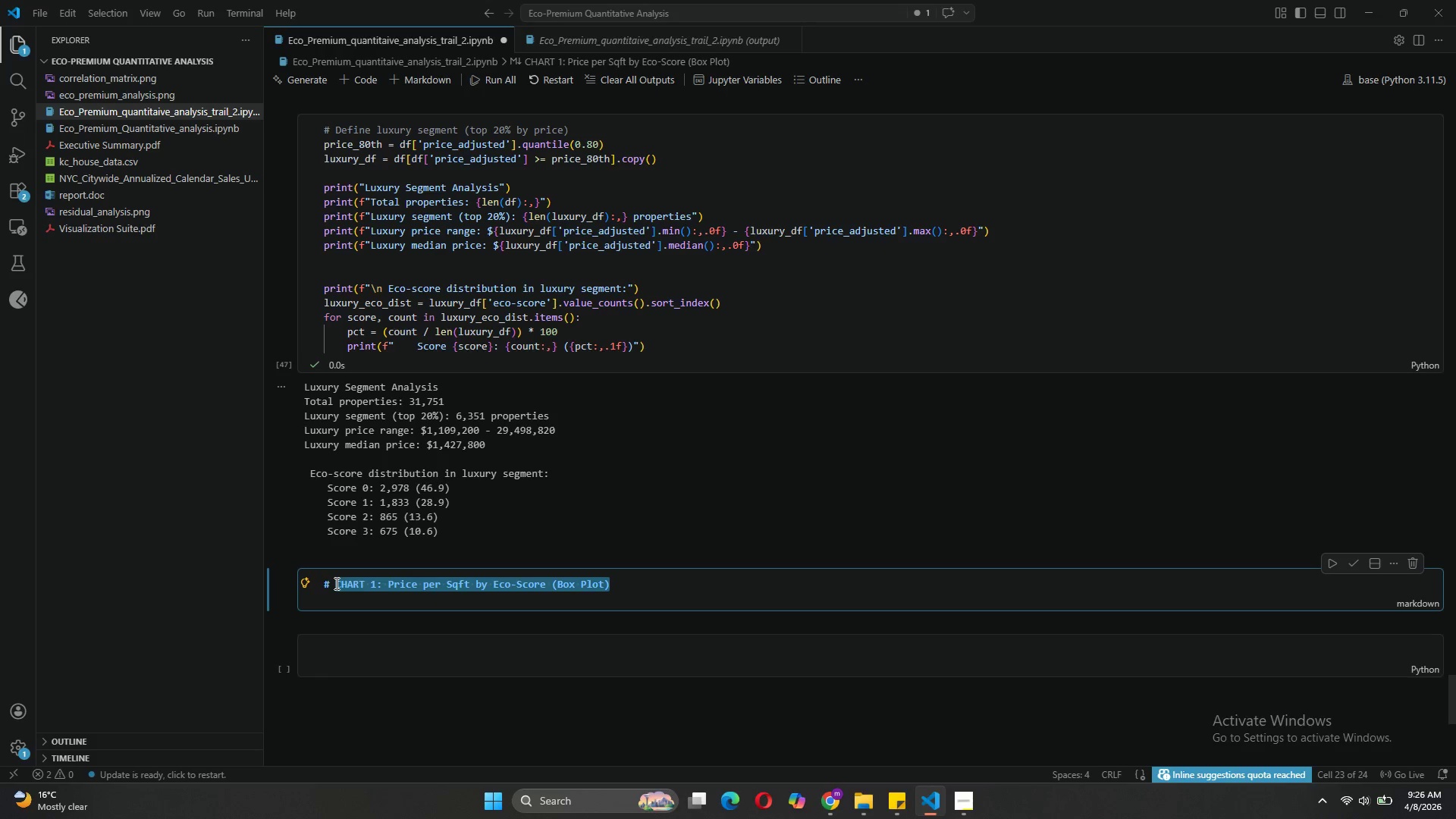 
key(Control+C)
 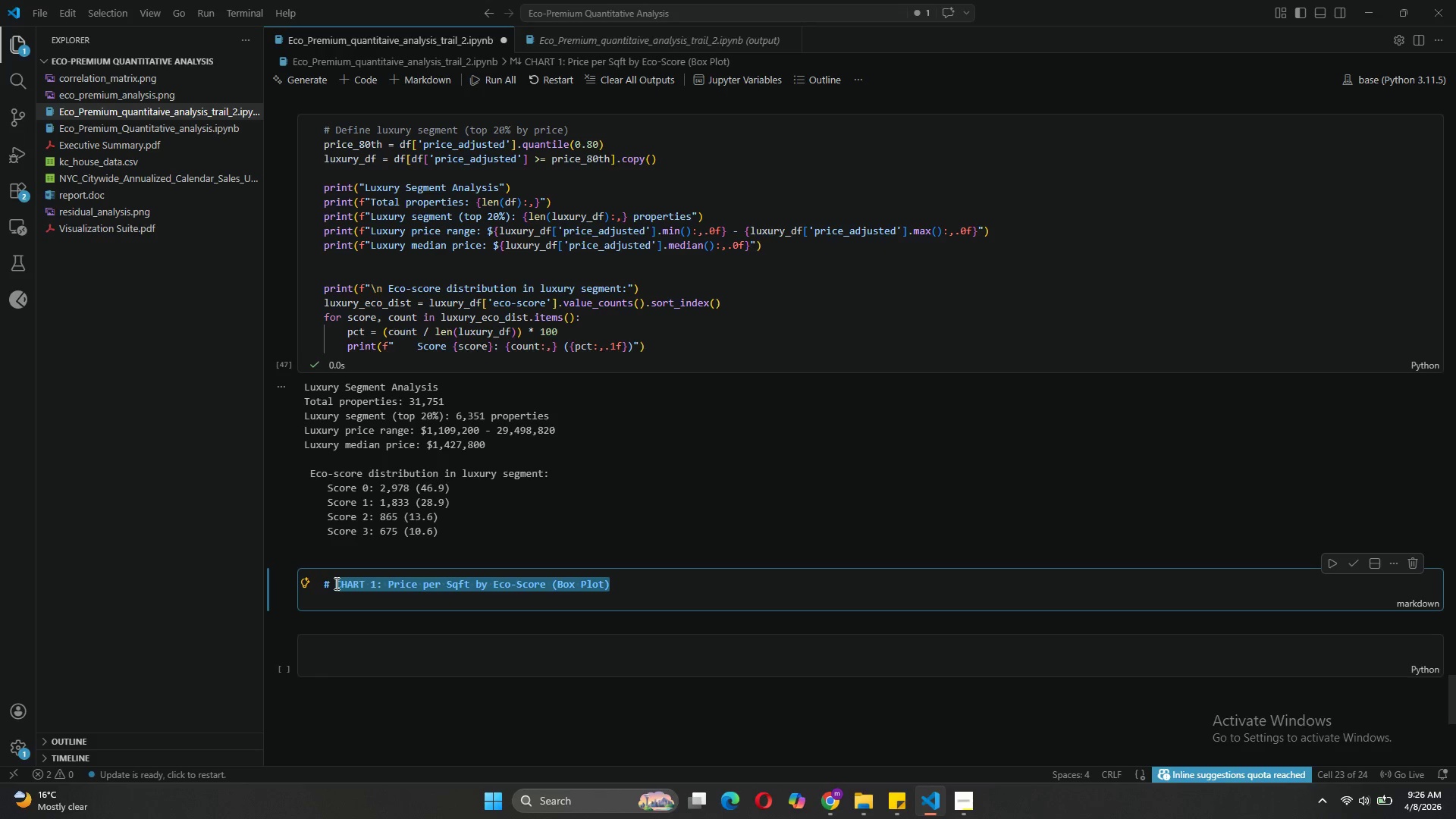 
key(Backspace)
 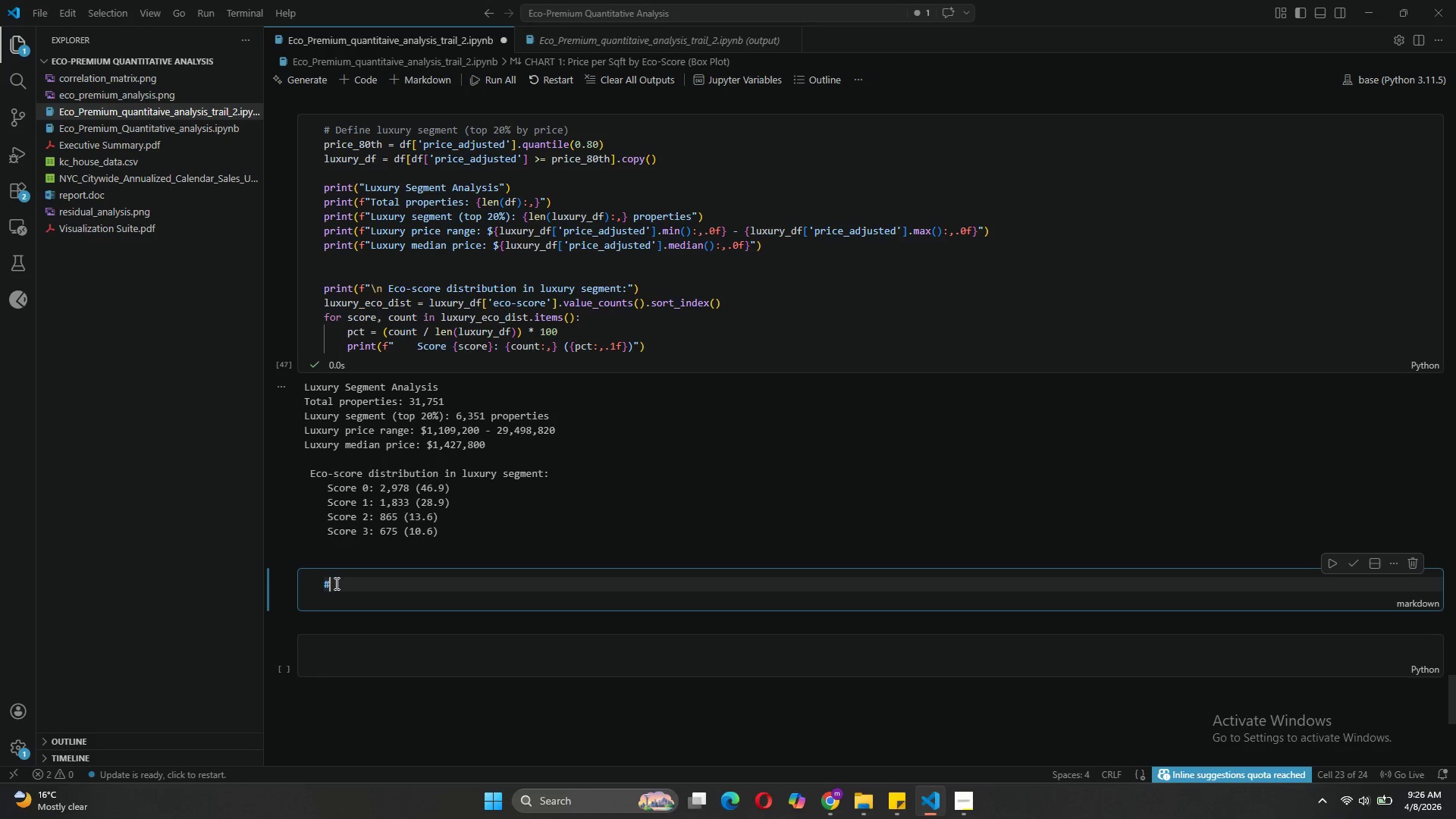 
key(Backspace)
 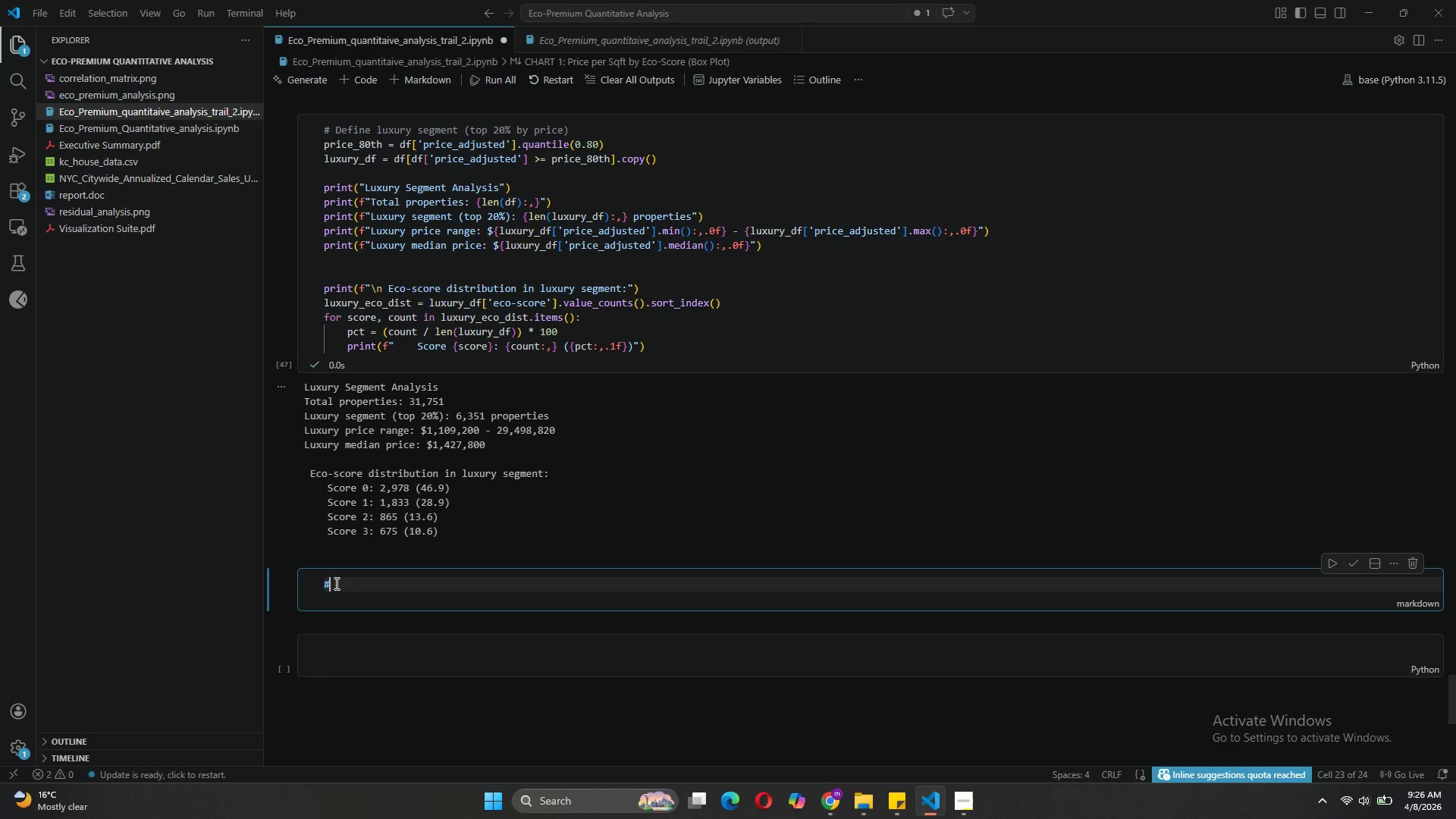 
key(Backspace)
 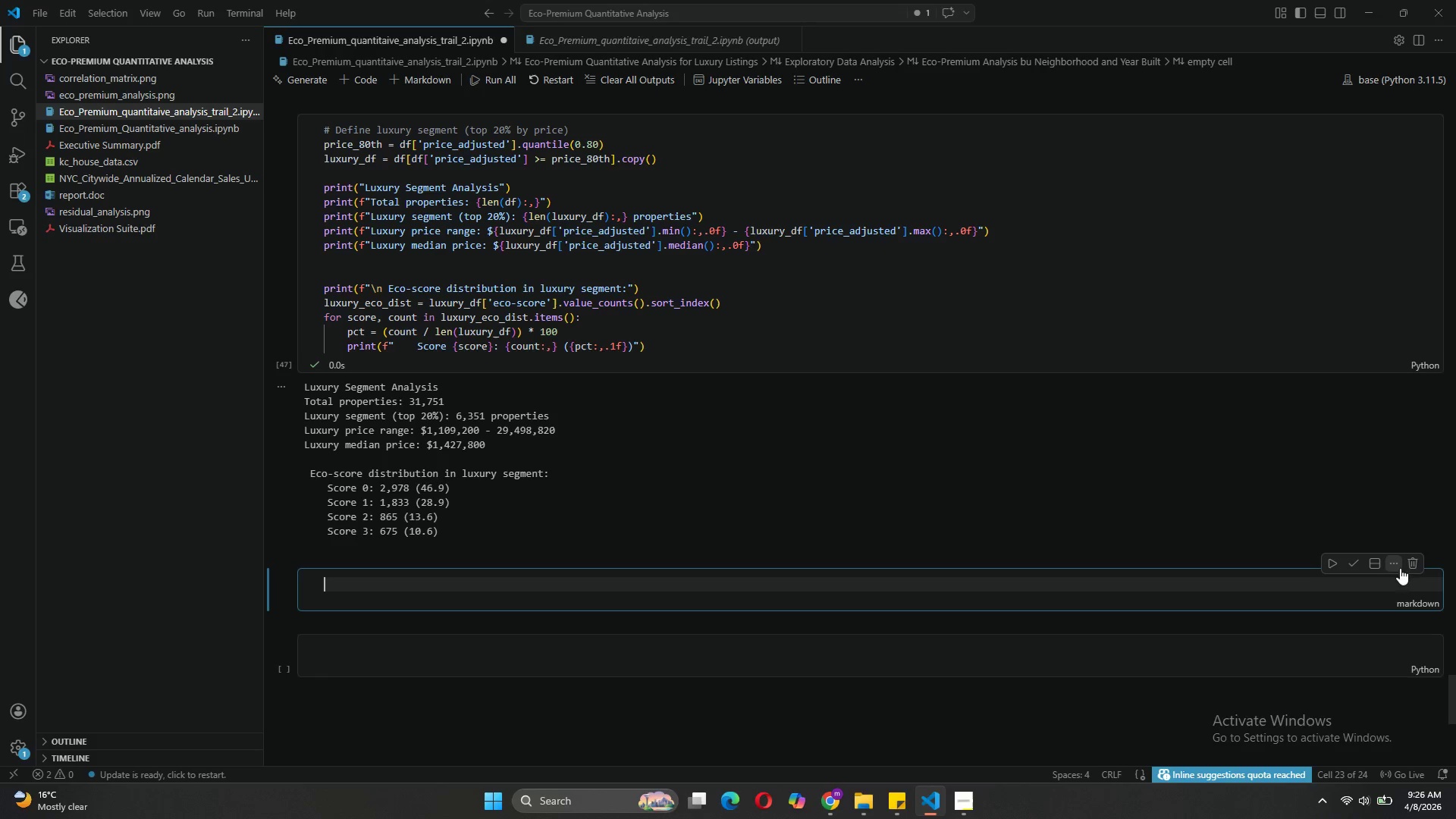 
left_click([1414, 566])
 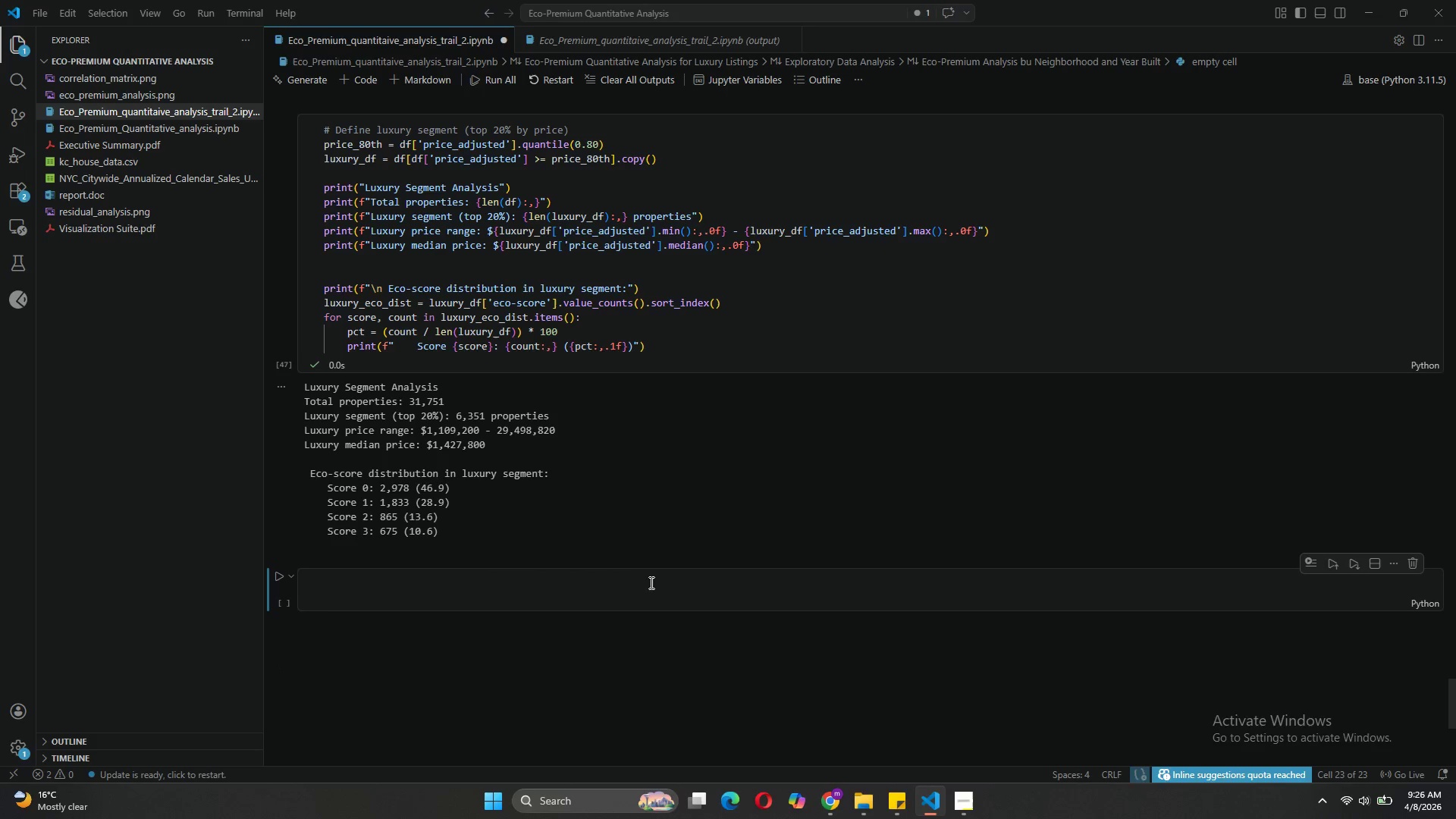 
left_click([641, 572])
 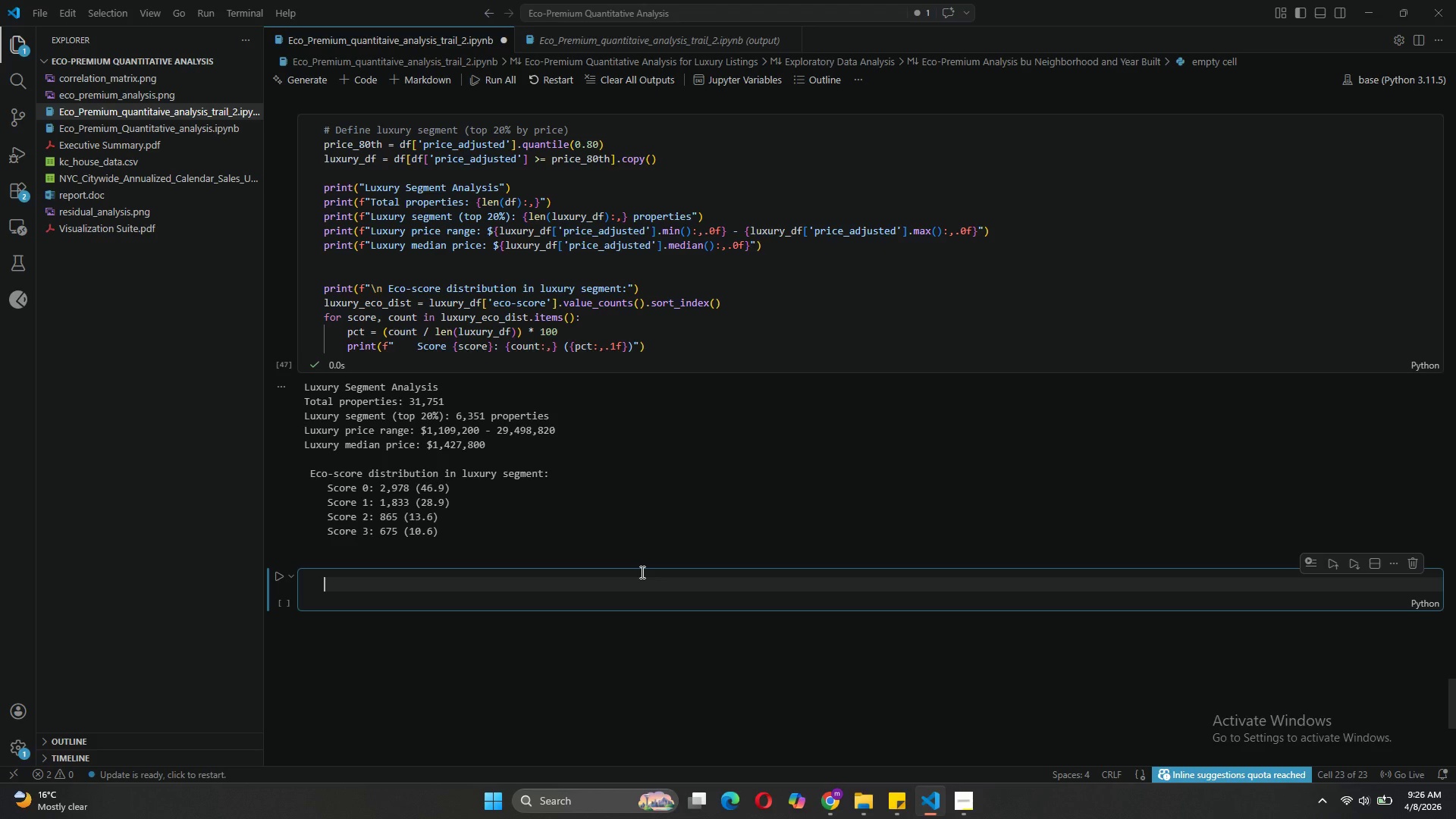 
key(Shift+3)
 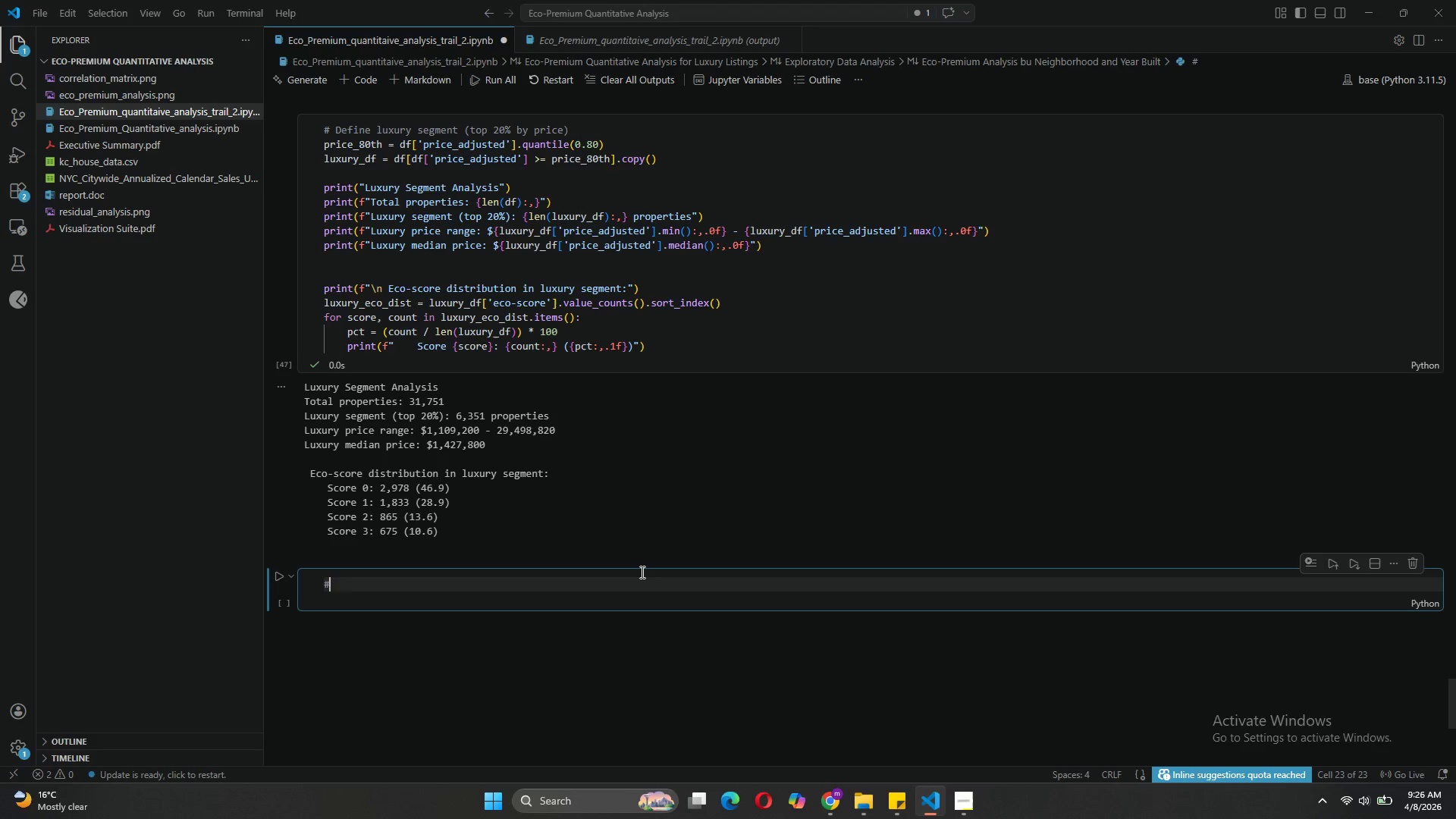 
key(Control+V)
 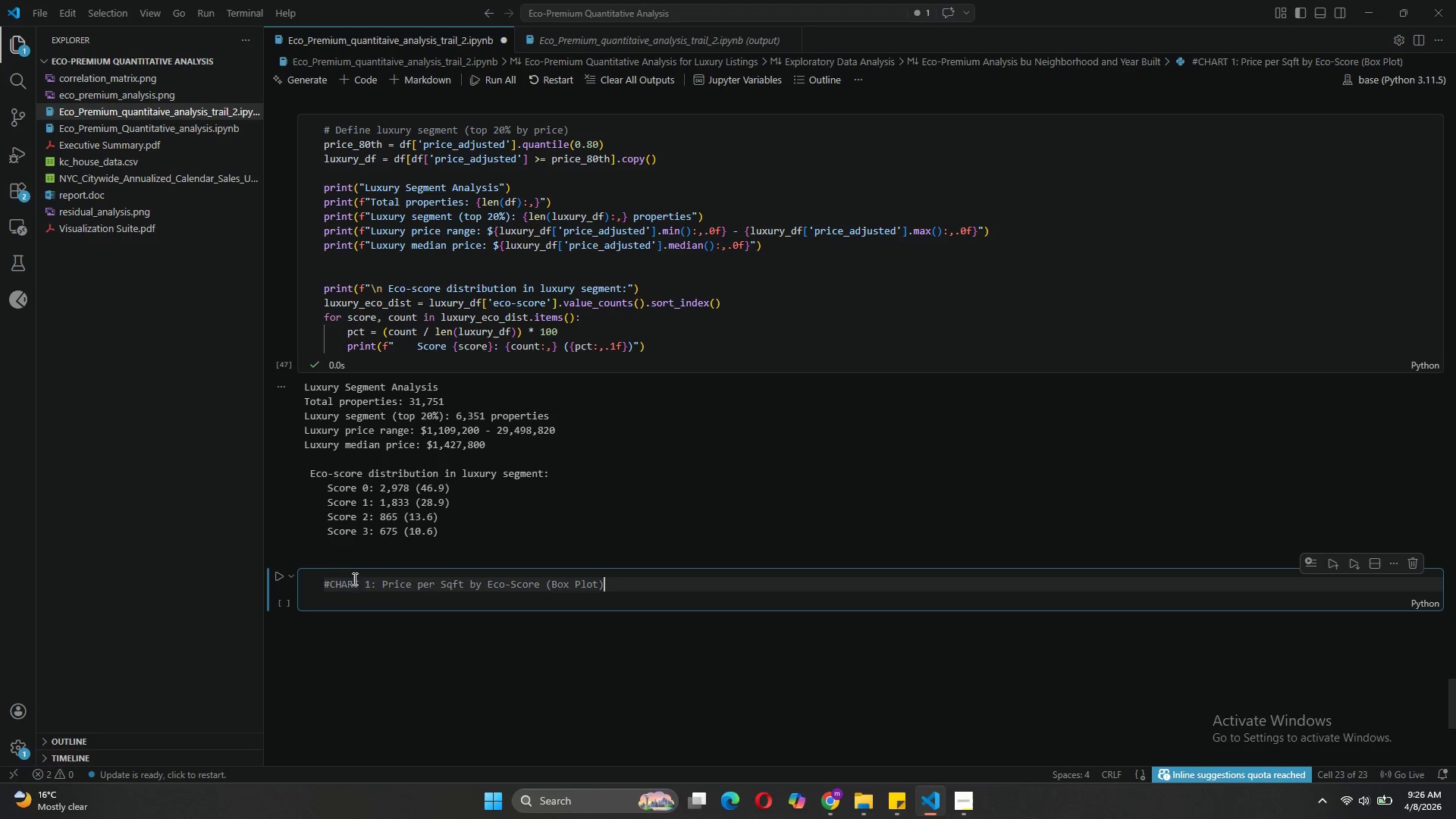 
left_click([330, 585])
 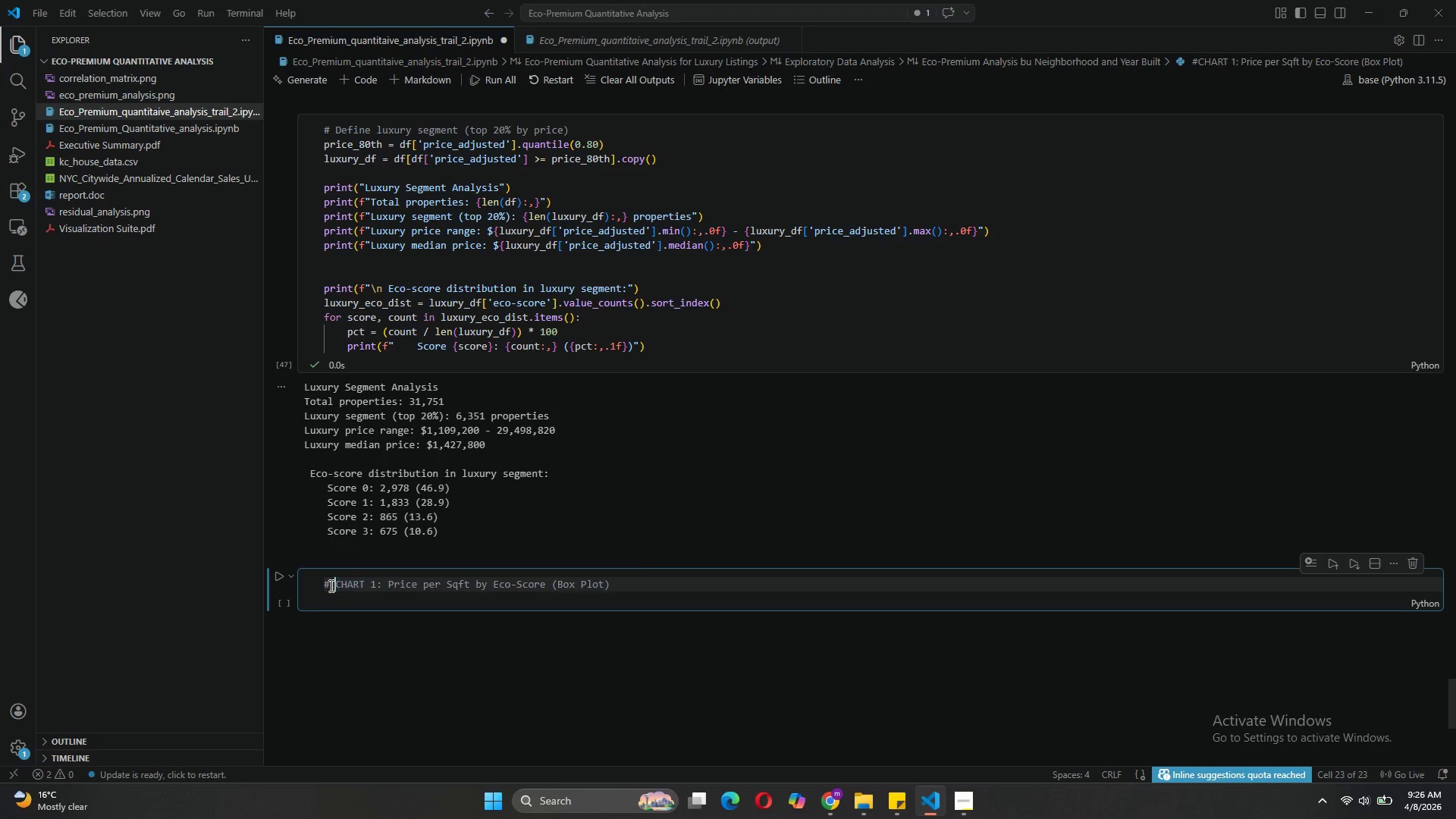 
key(Space)
 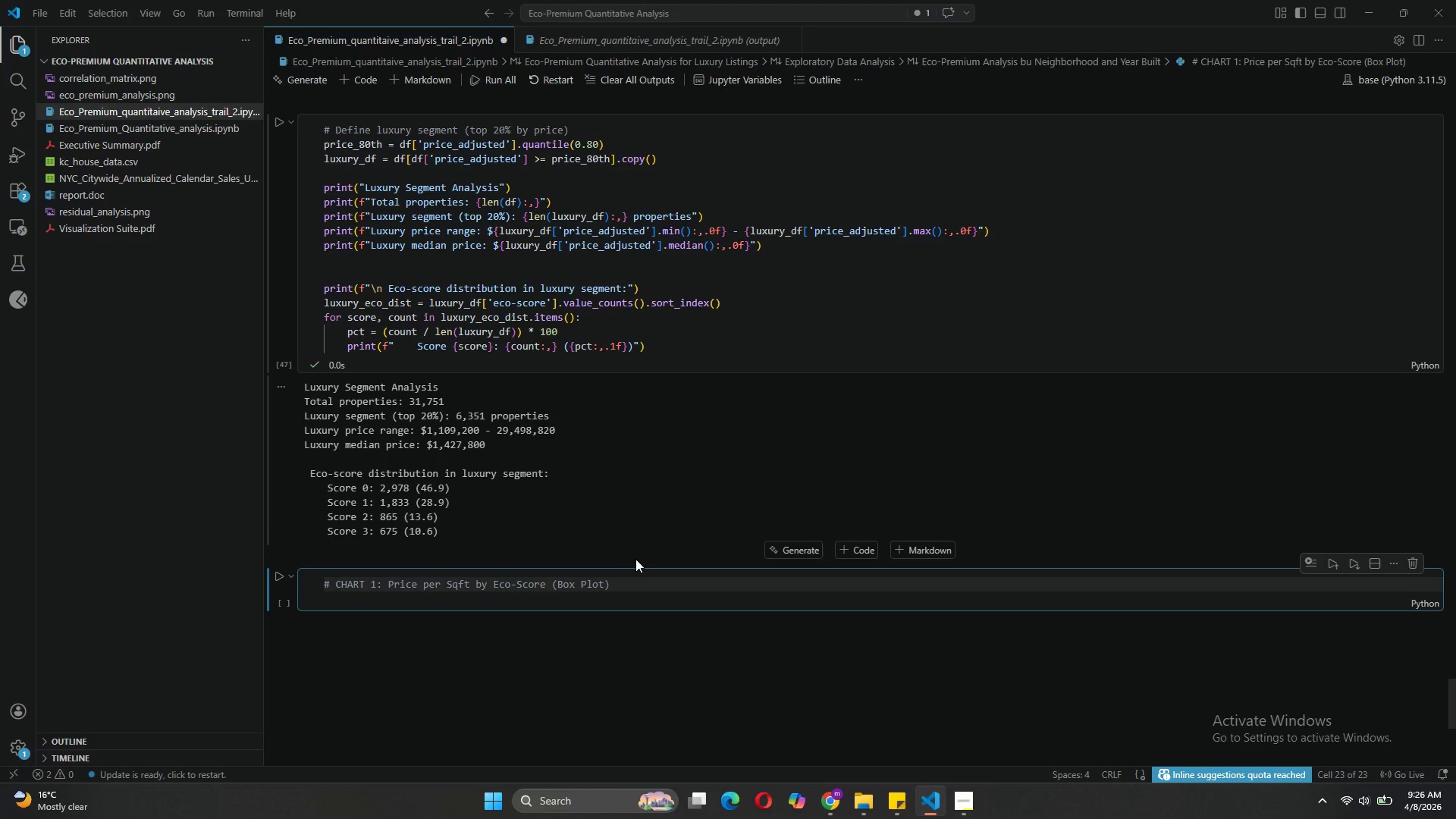 
wait(9.42)
 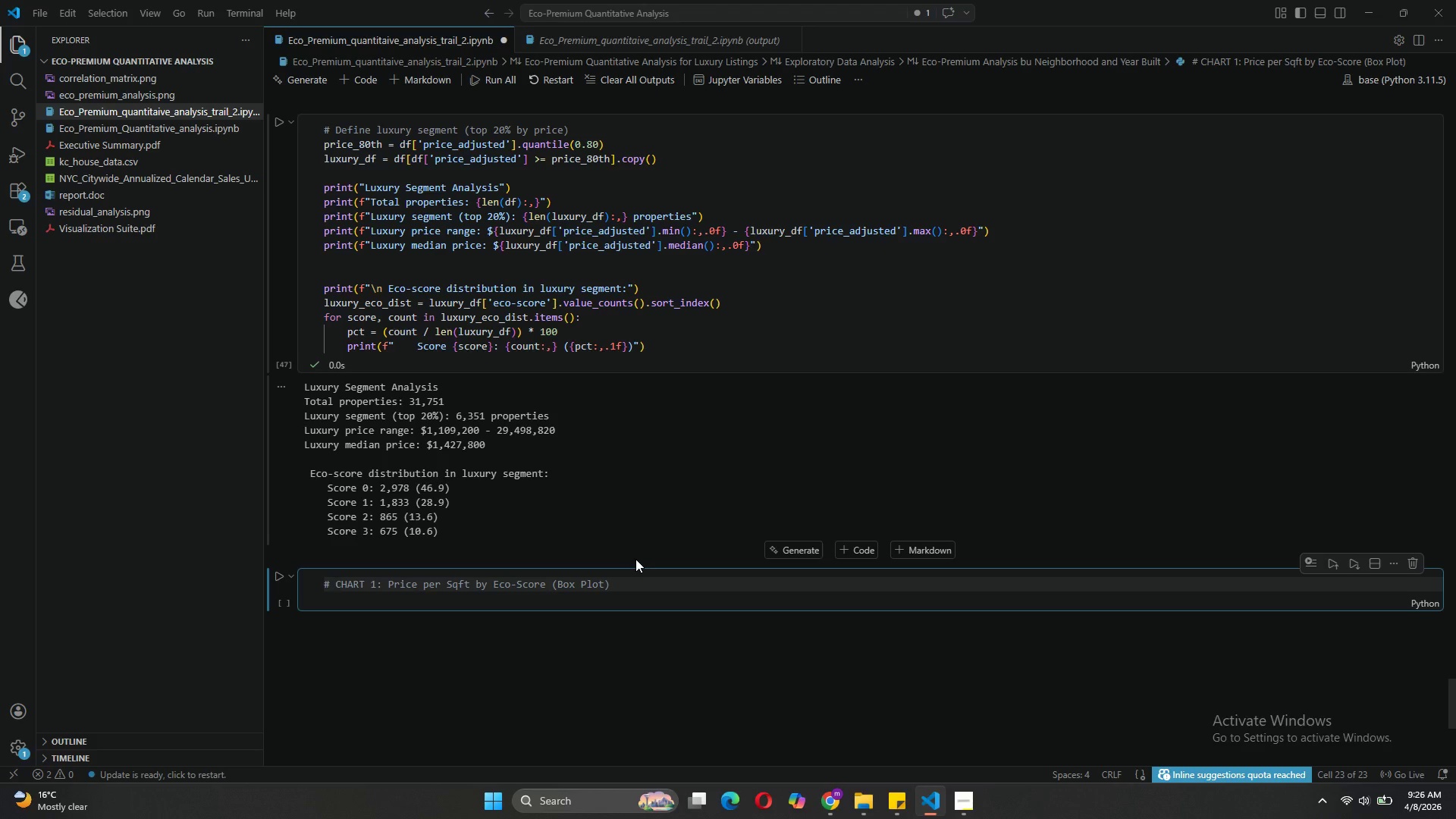 
left_click([632, 580])
 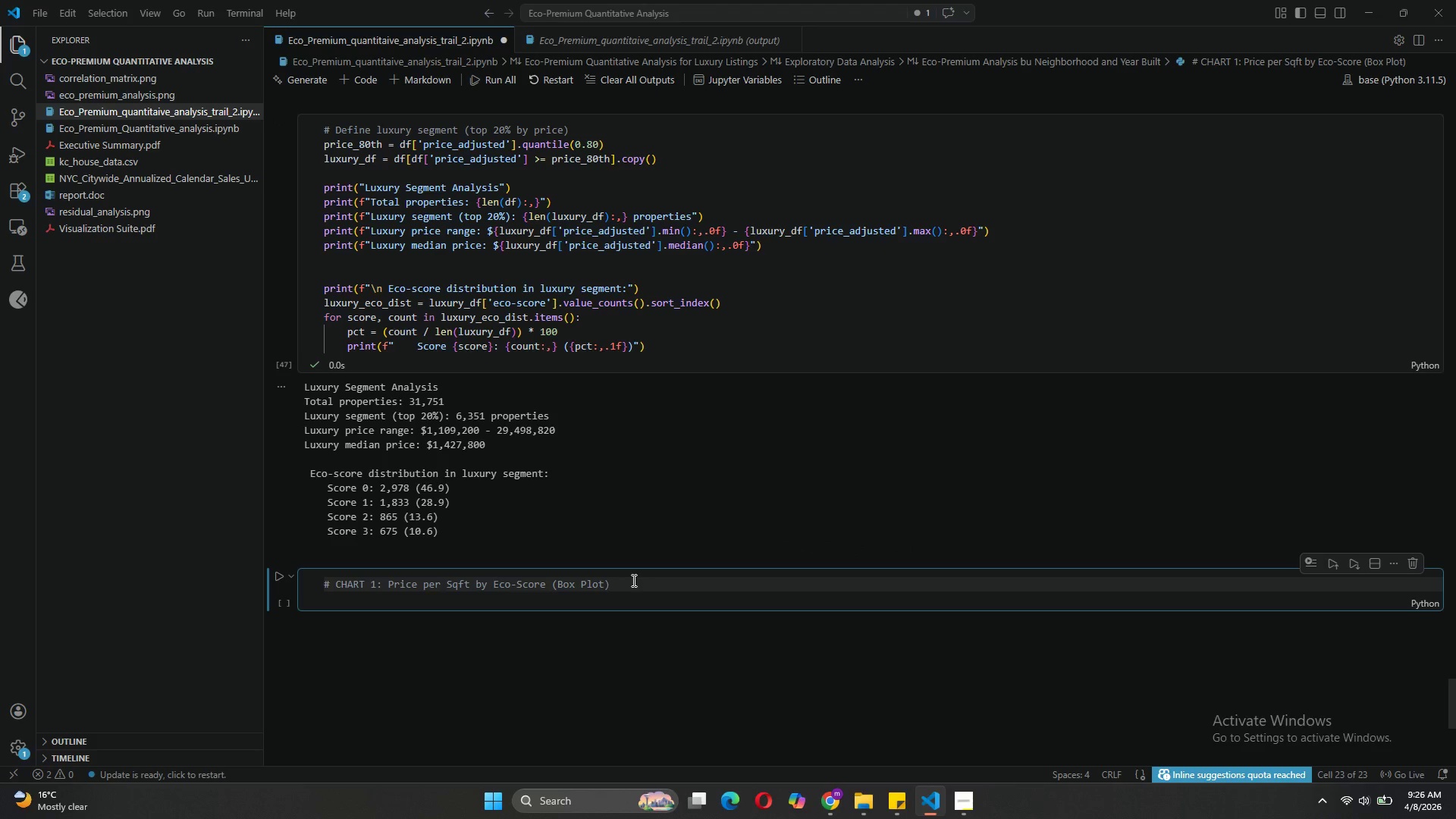 
key(Enter)
 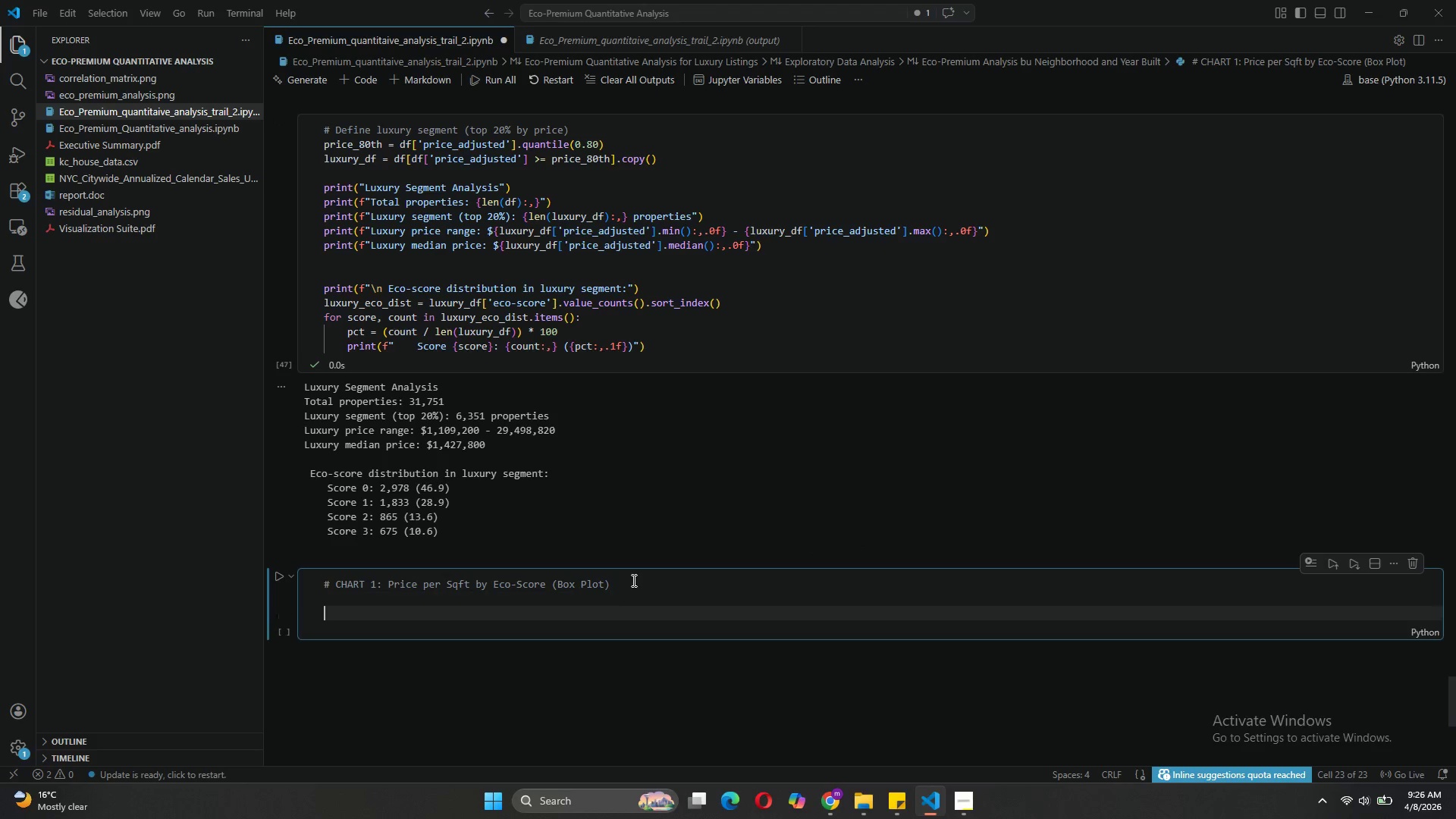 
key(Enter)
 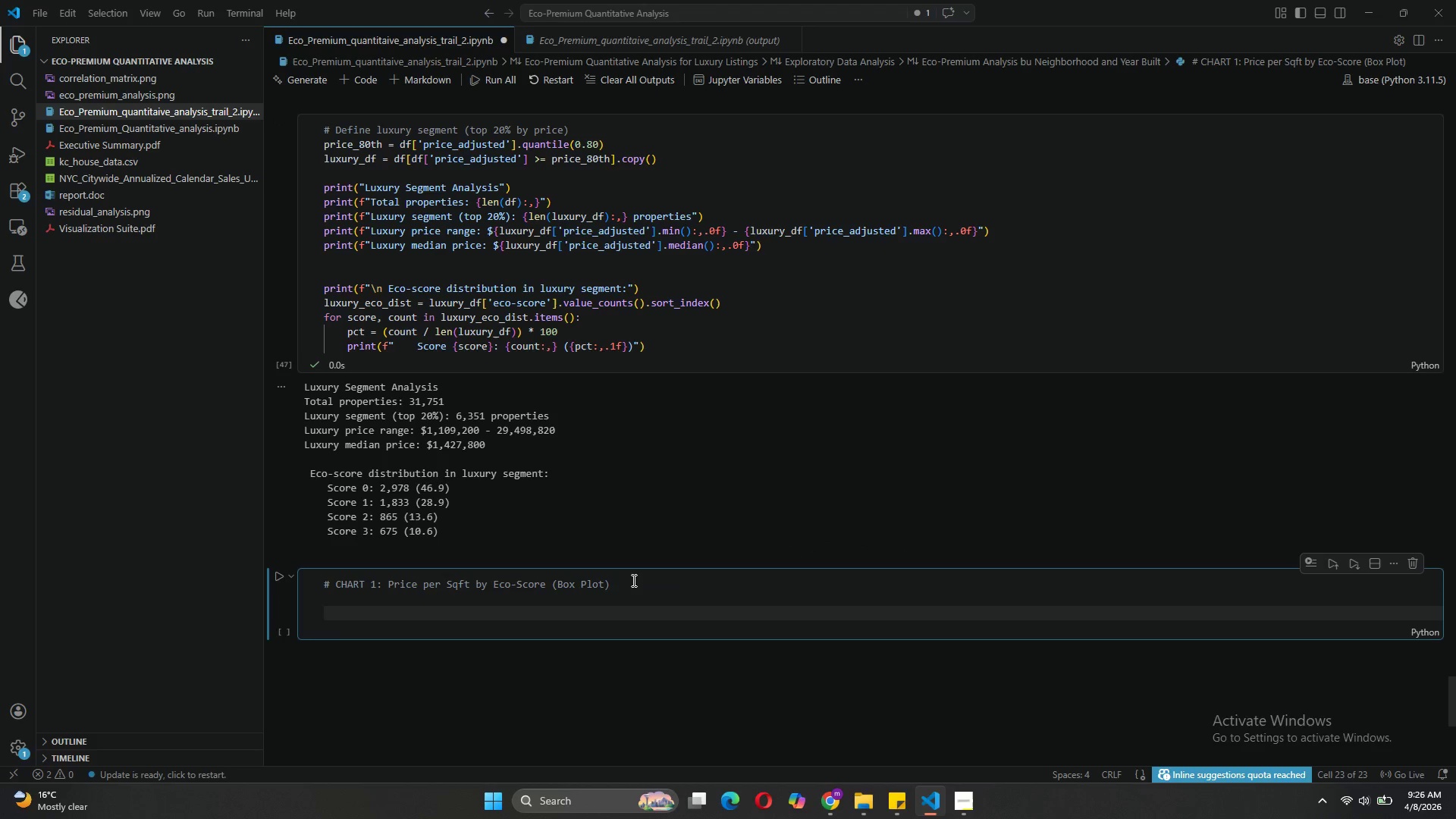 
type(fig, ax = plt.subplots(figsize=(12,7)
 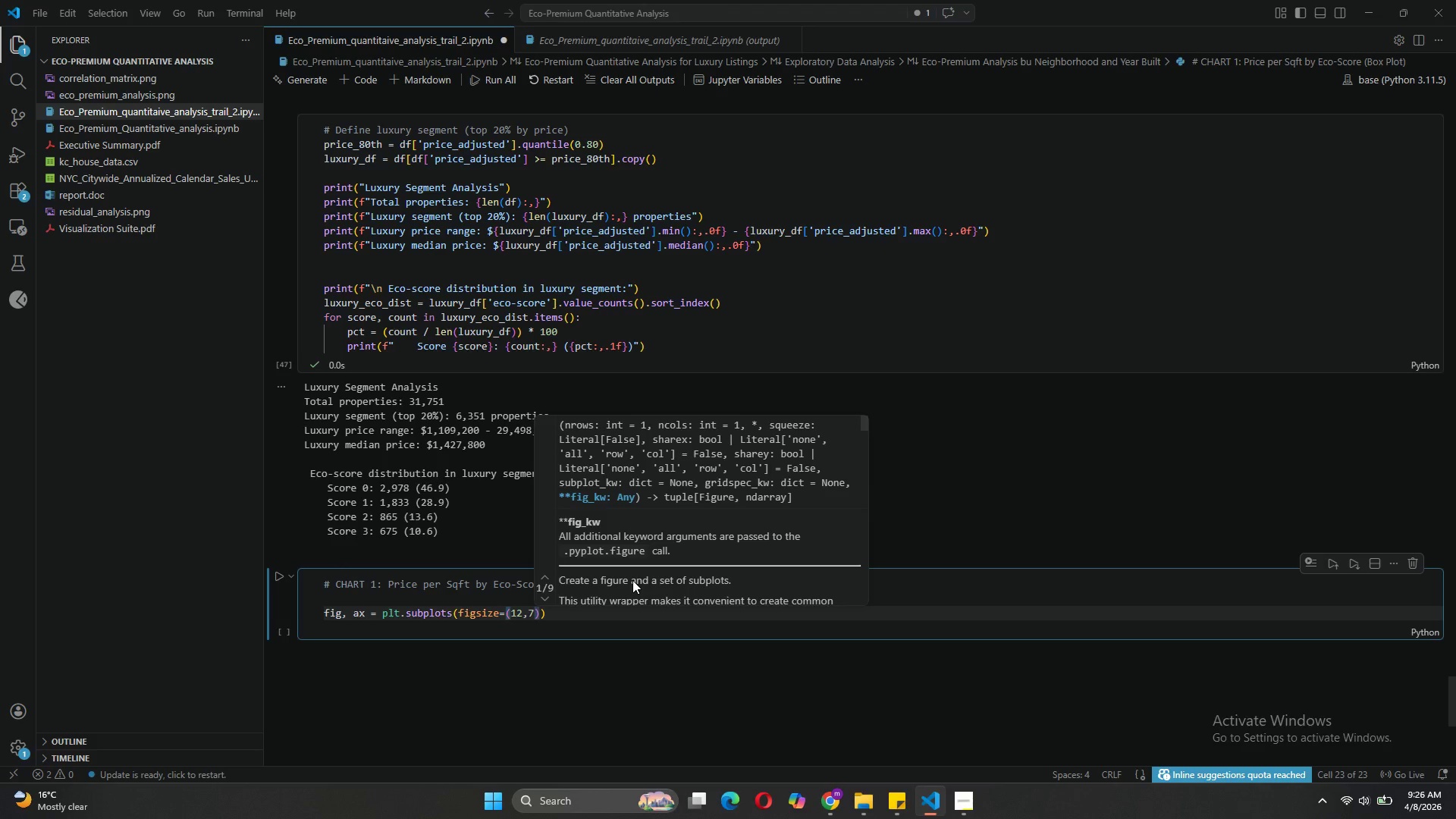 
key(ArrowLeft)
 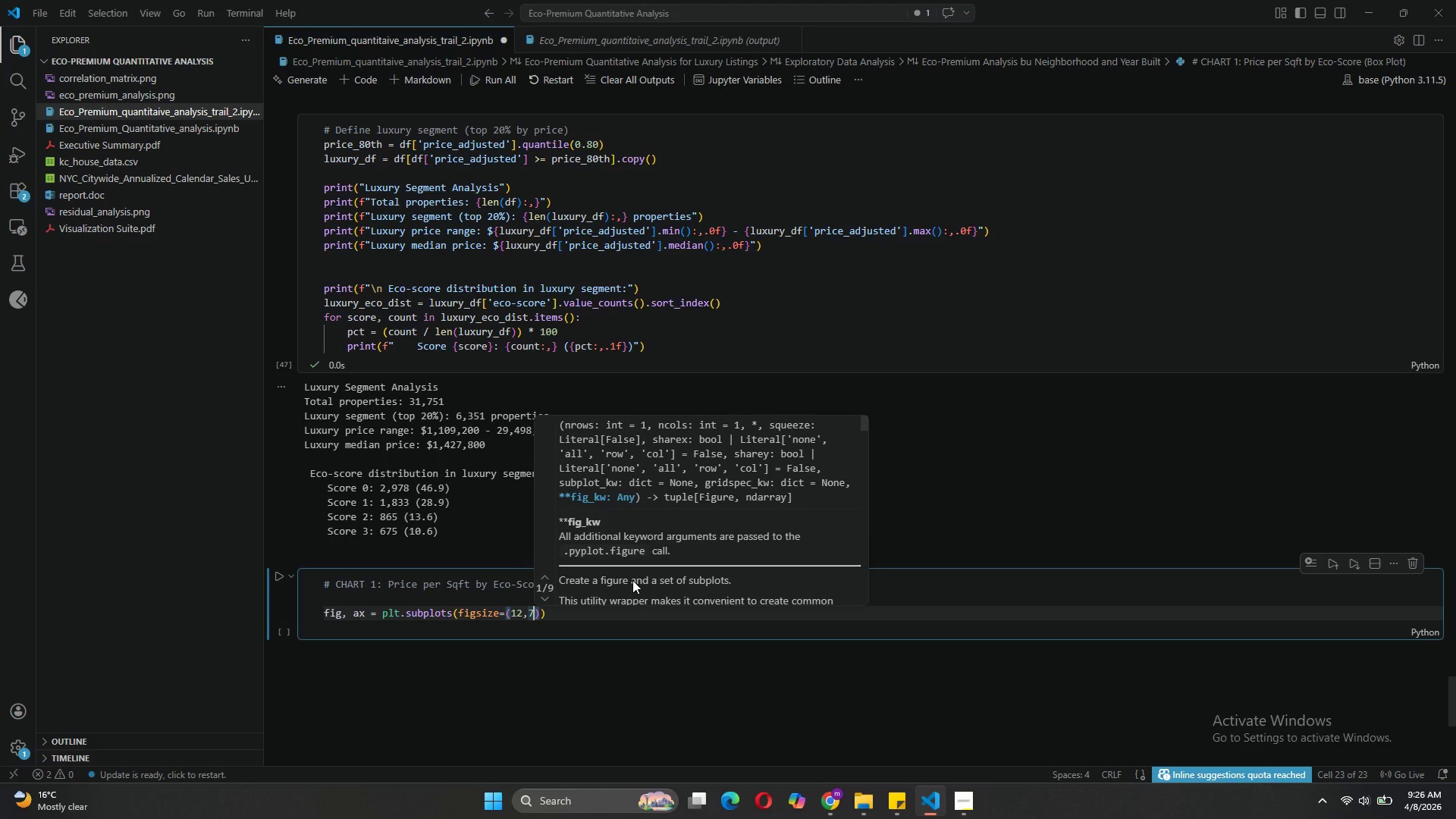 
key(ArrowRight)
 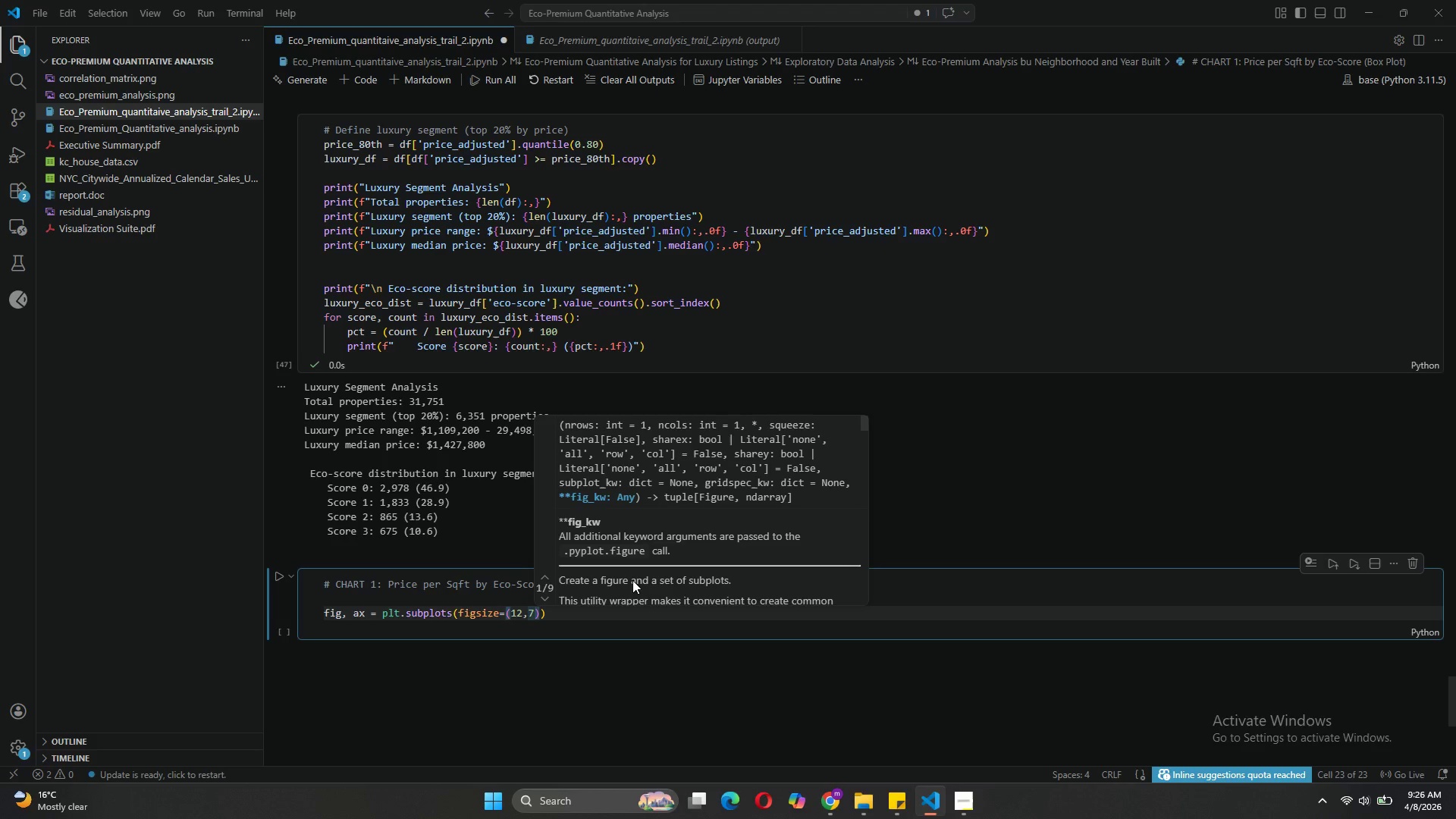 
key(ArrowLeft)
 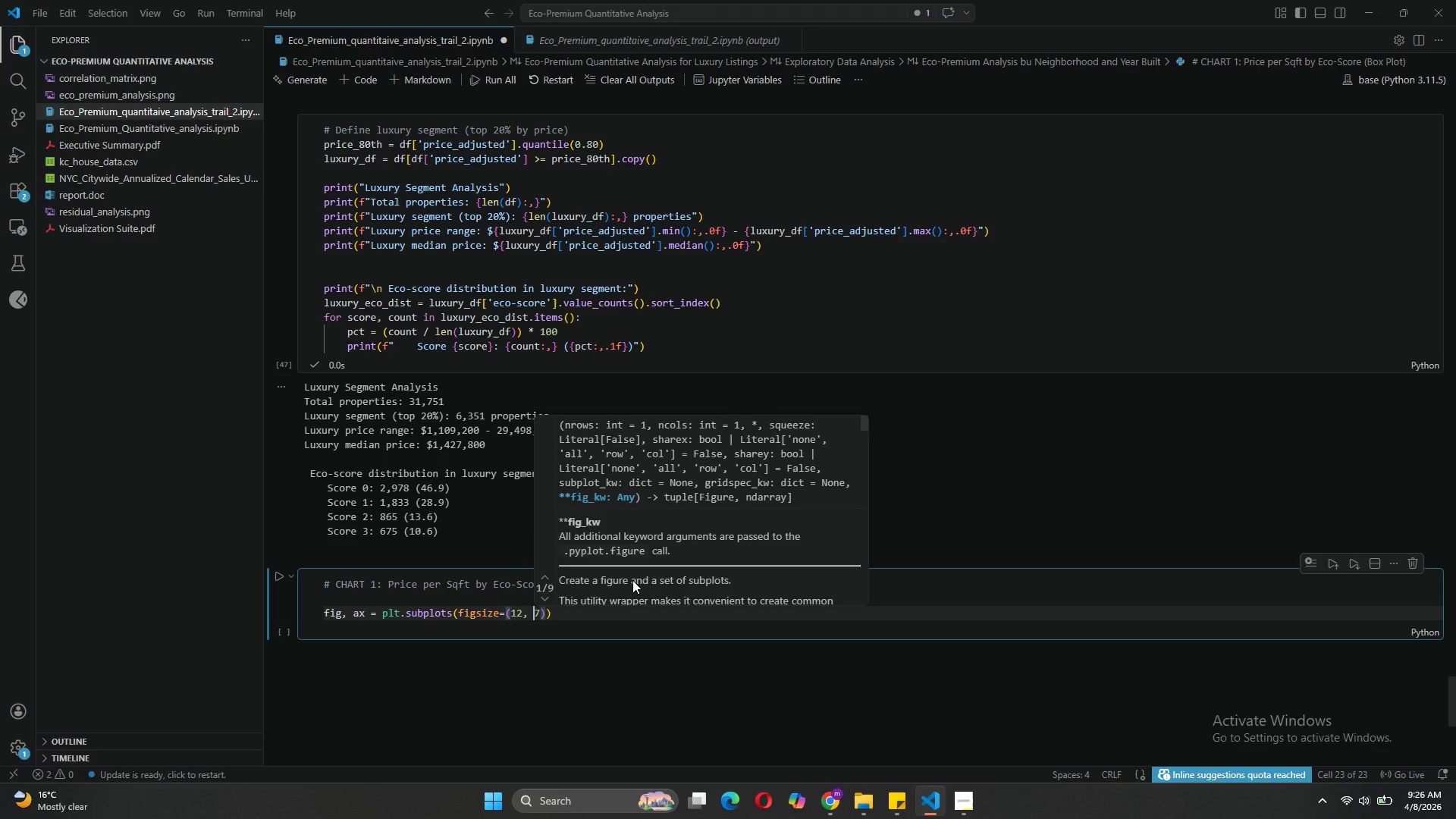 
key(Space)
 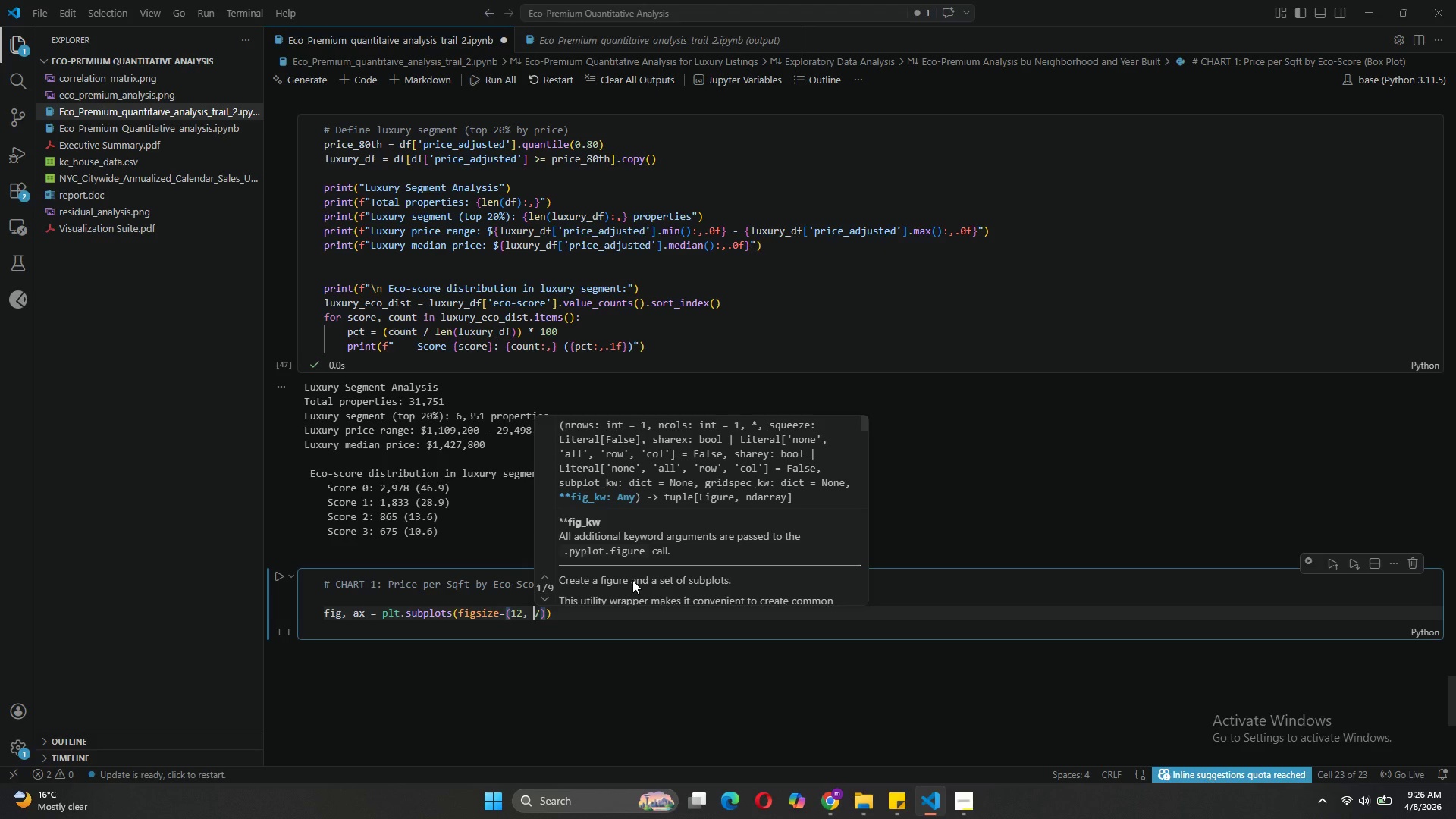 
key(ArrowRight)
 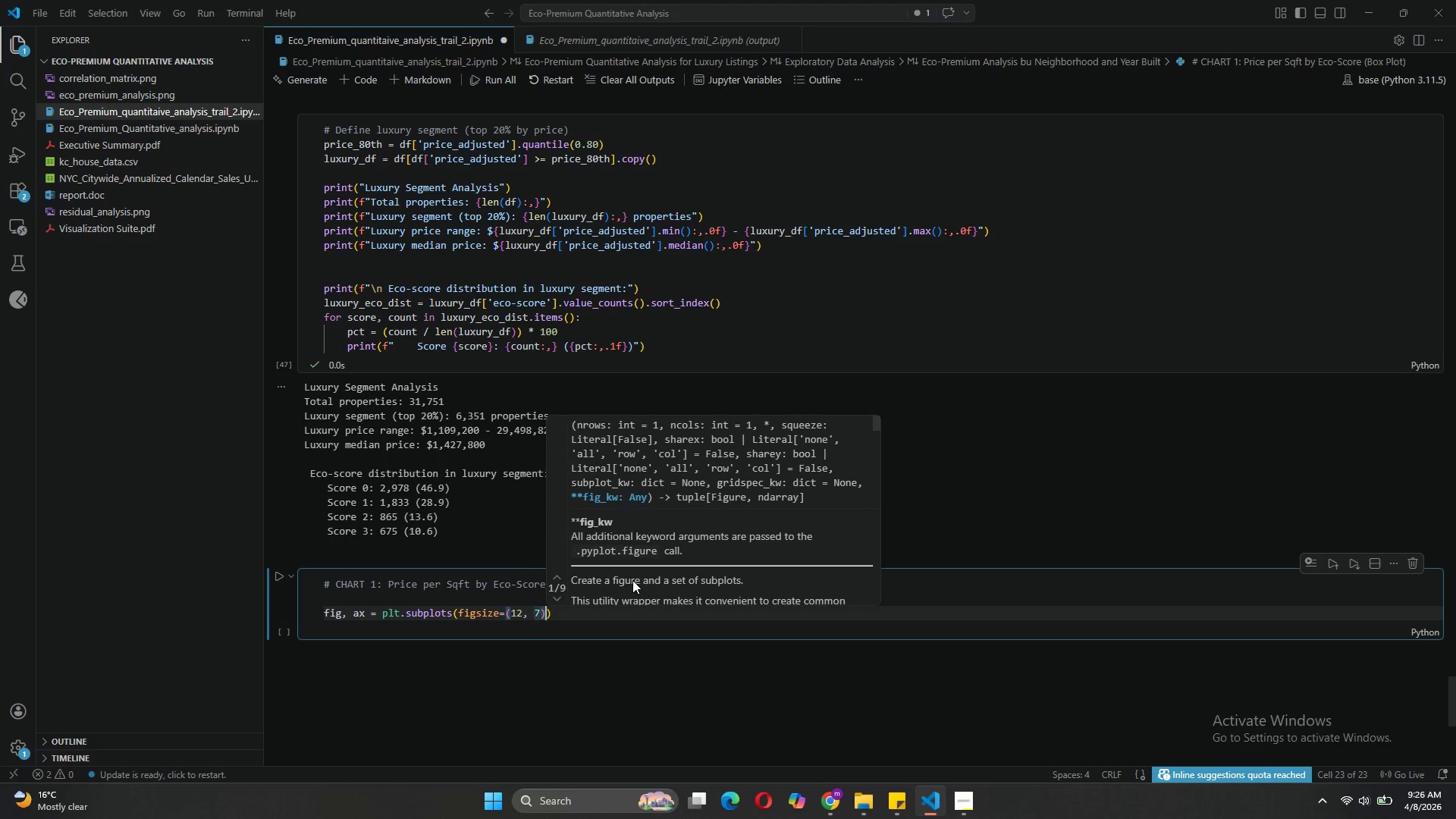 
key(ArrowRight)
 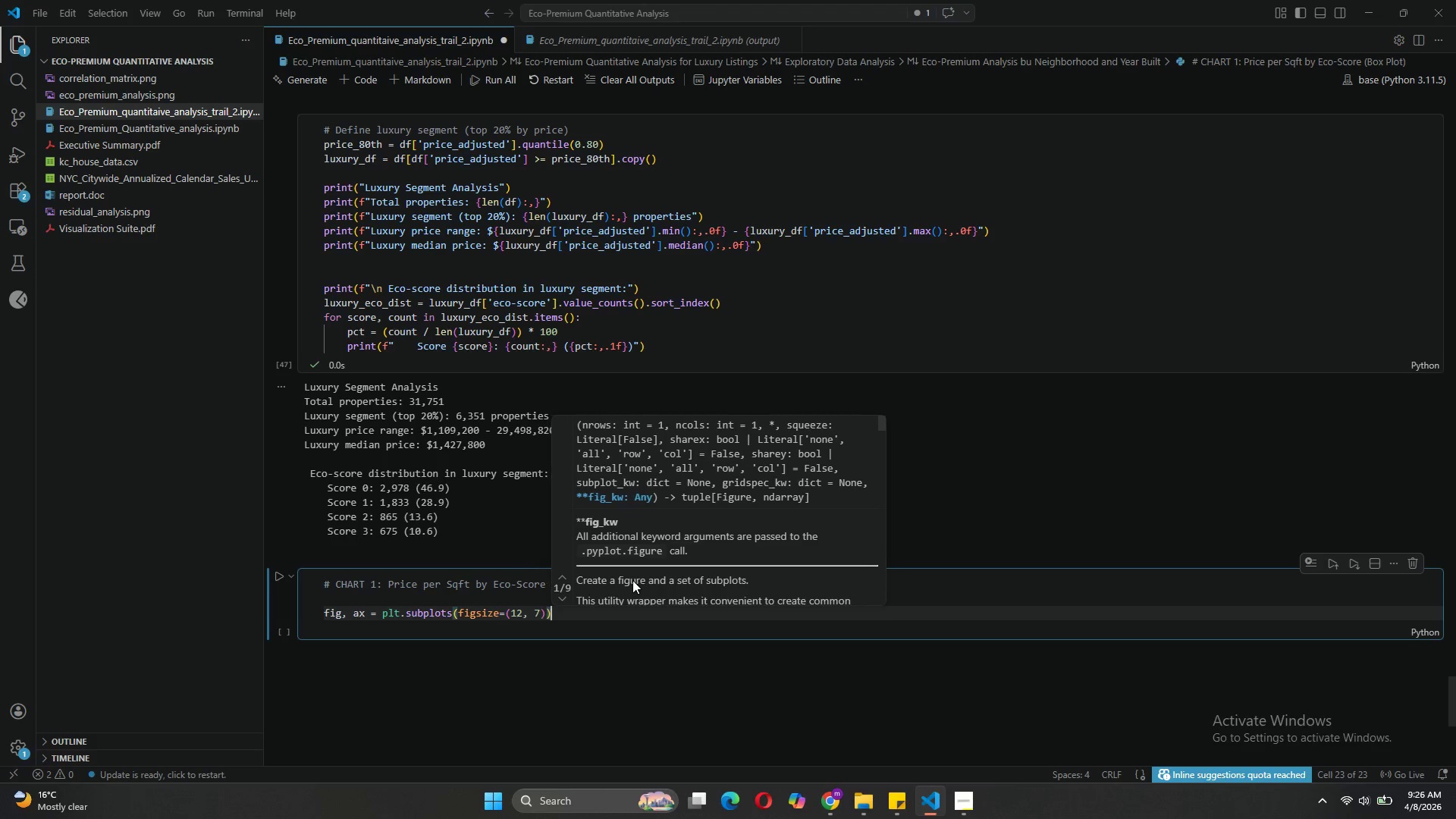 
key(ArrowRight)
 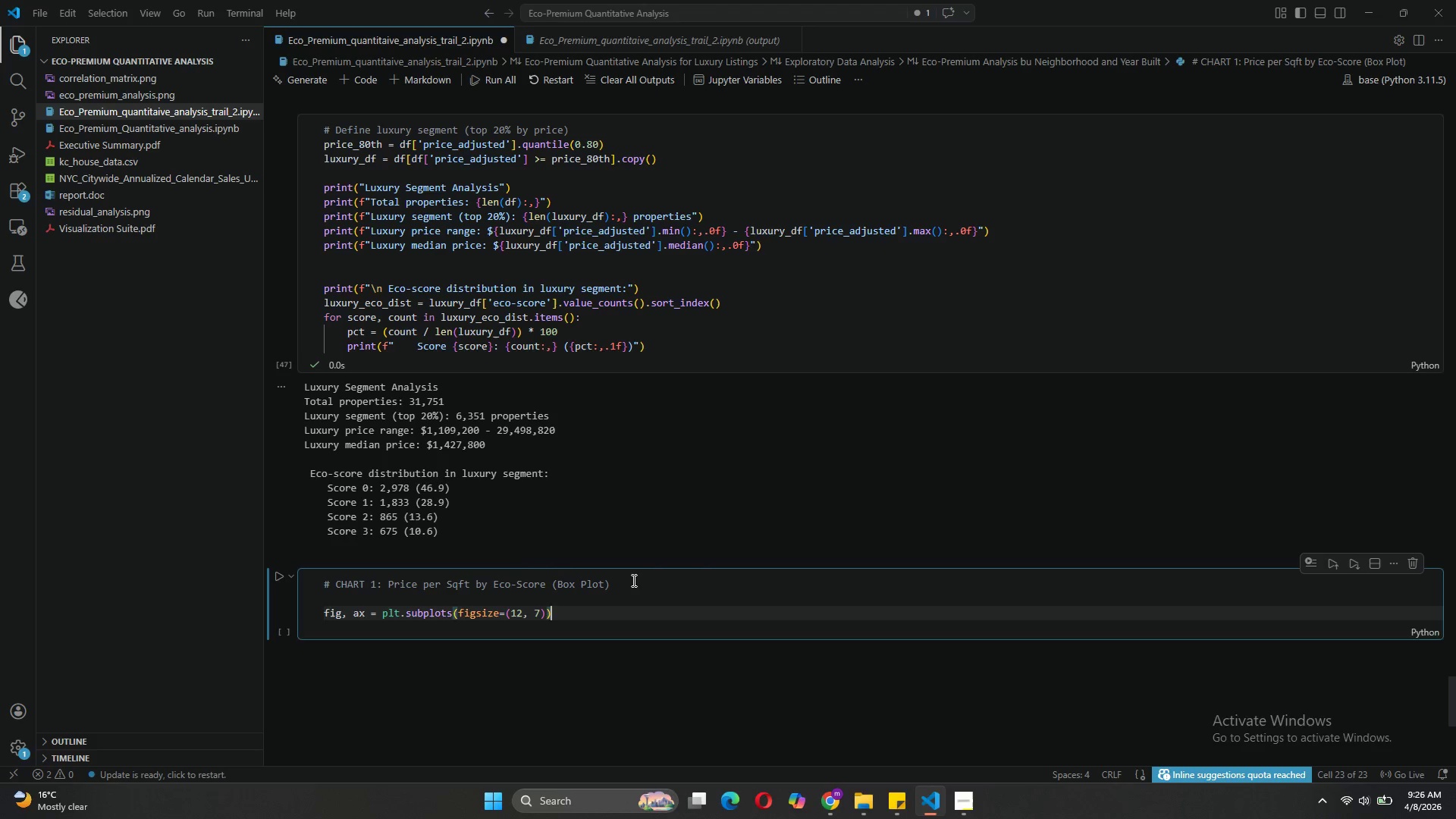 
key(Enter)
 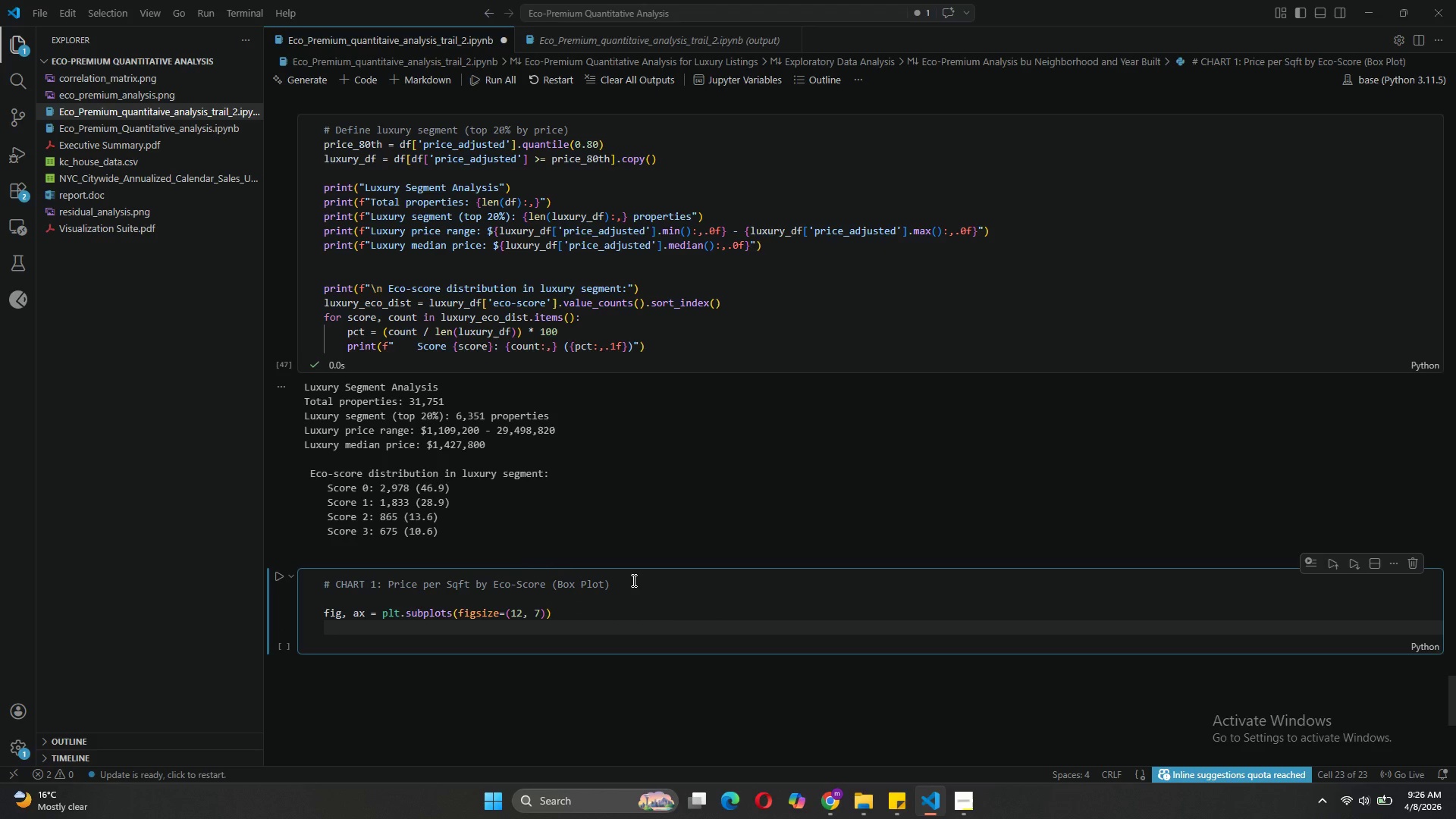 
key(Enter)
 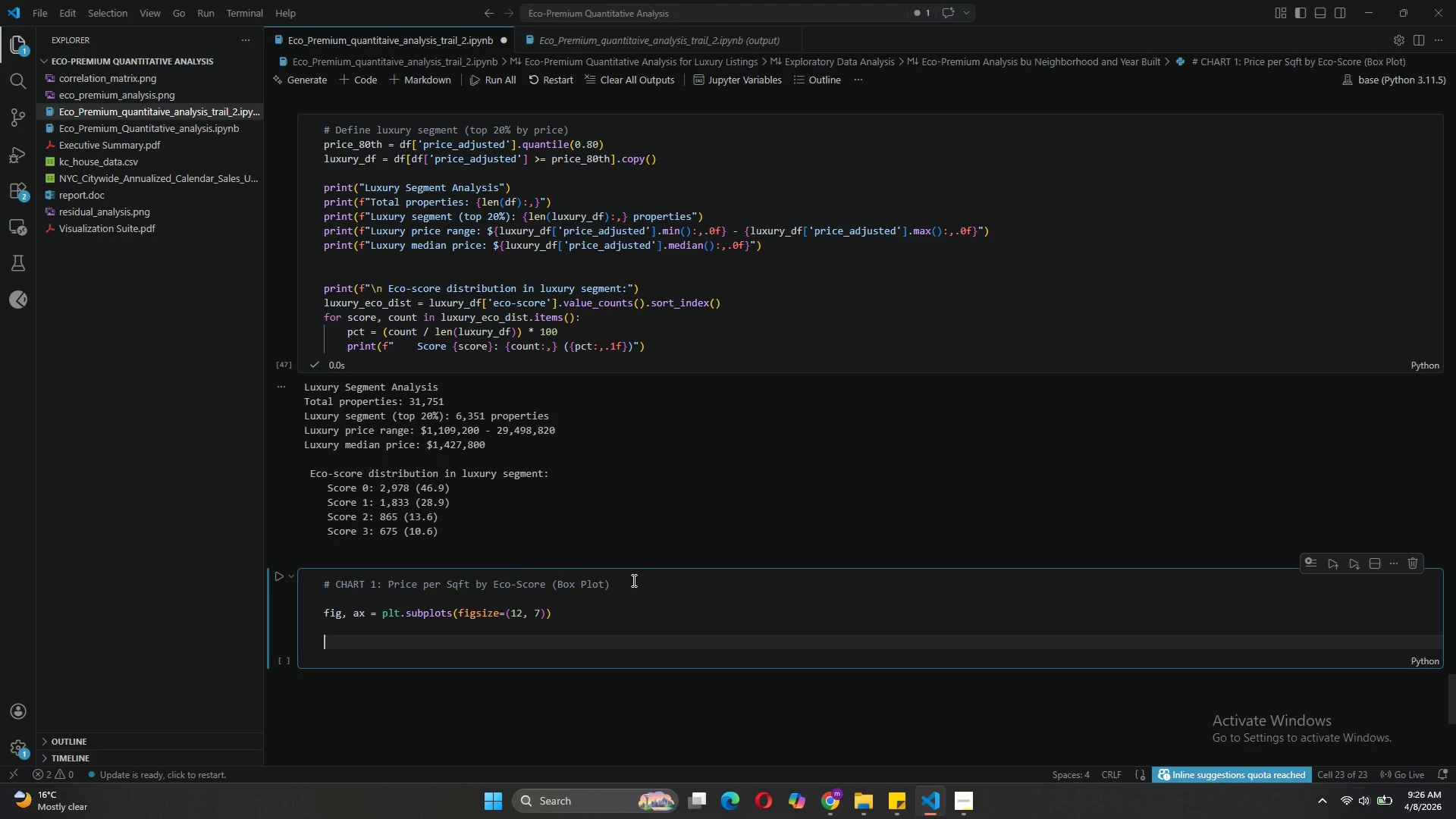 
type($Prep)
key(Backspace)
key(Backspace)
key(Backspace)
key(Backspace)
key(Backspace)
type(#Prepare data for )
 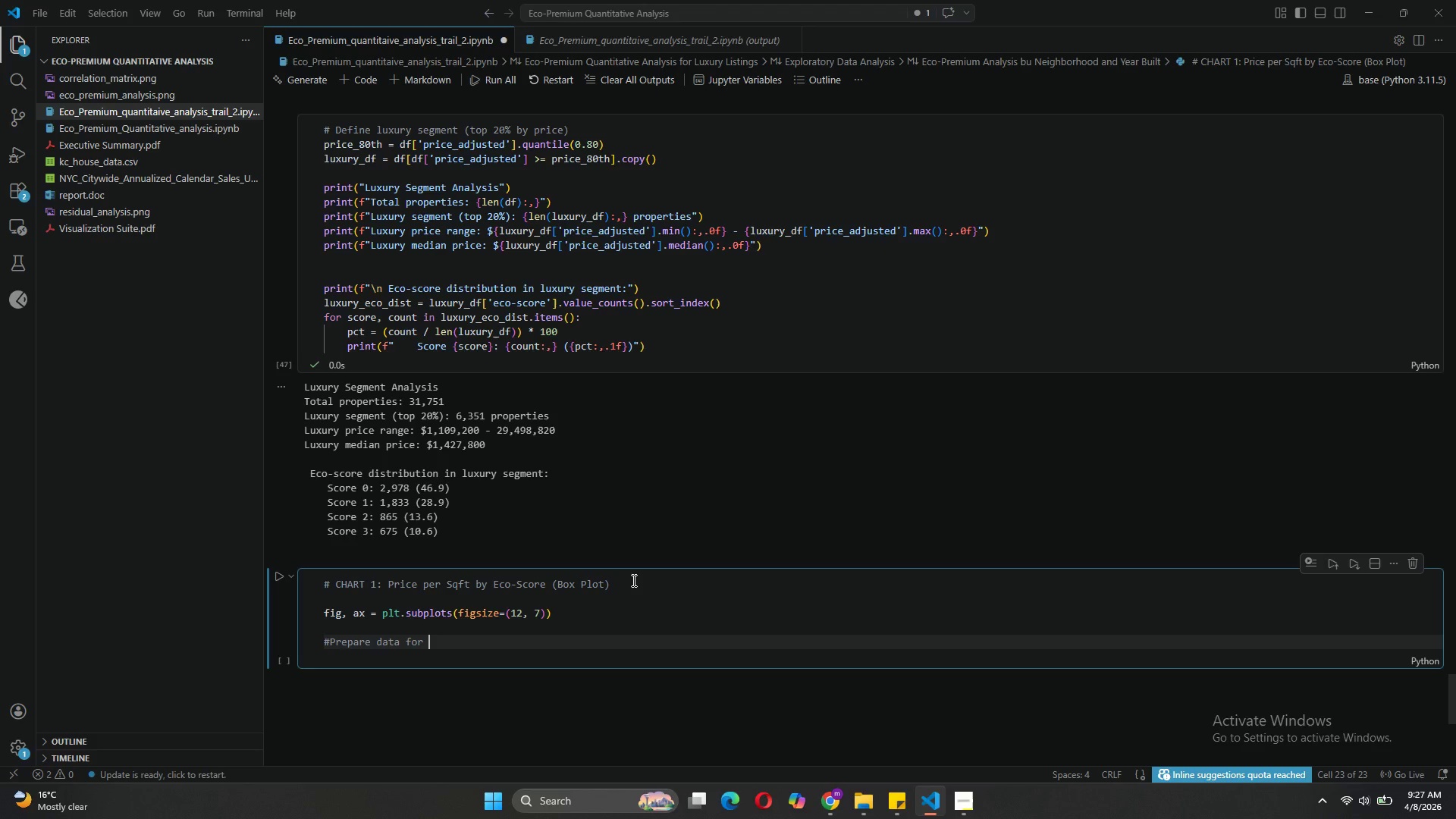 
wait(5.69)
 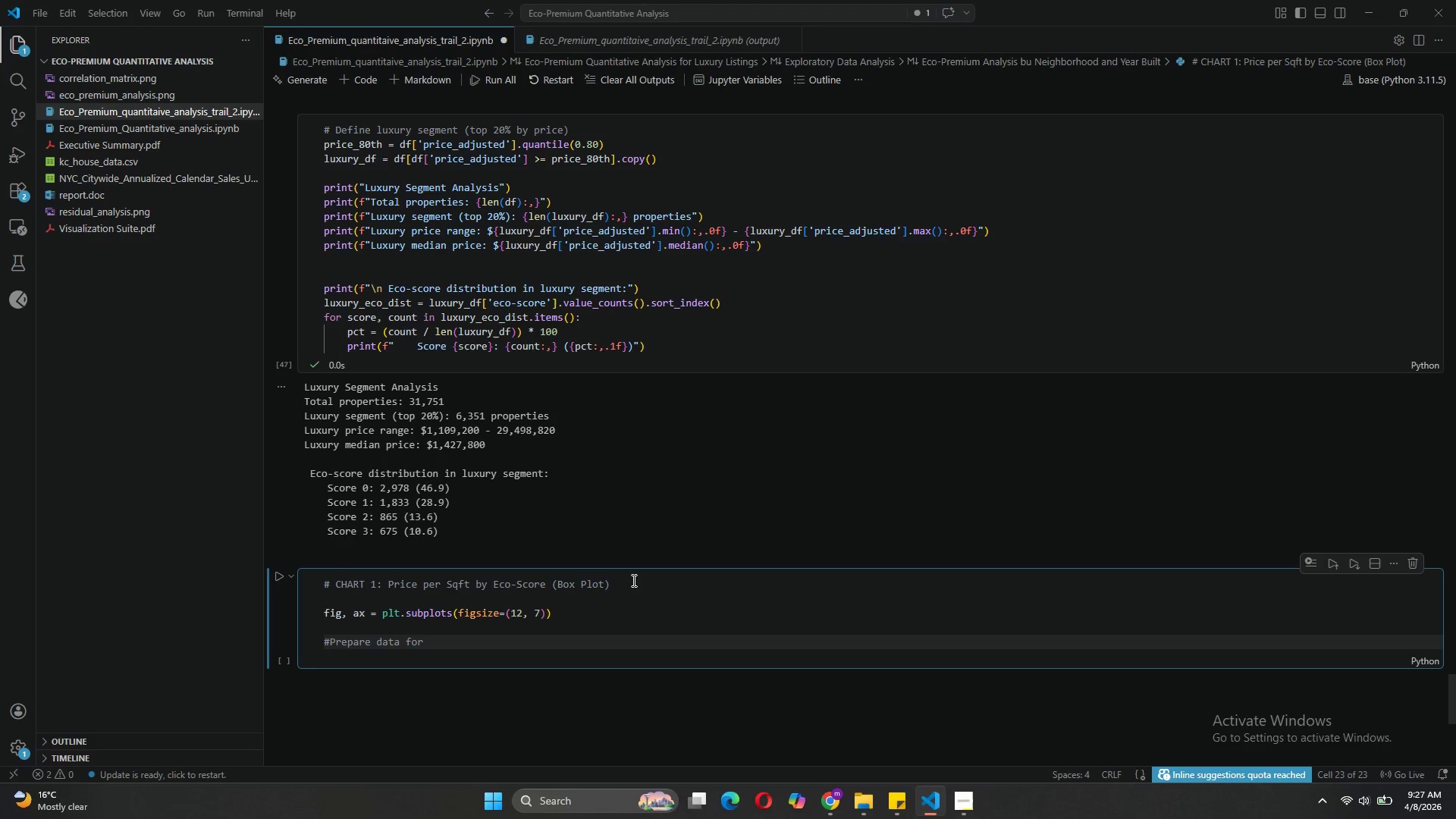 
type(box plot)
 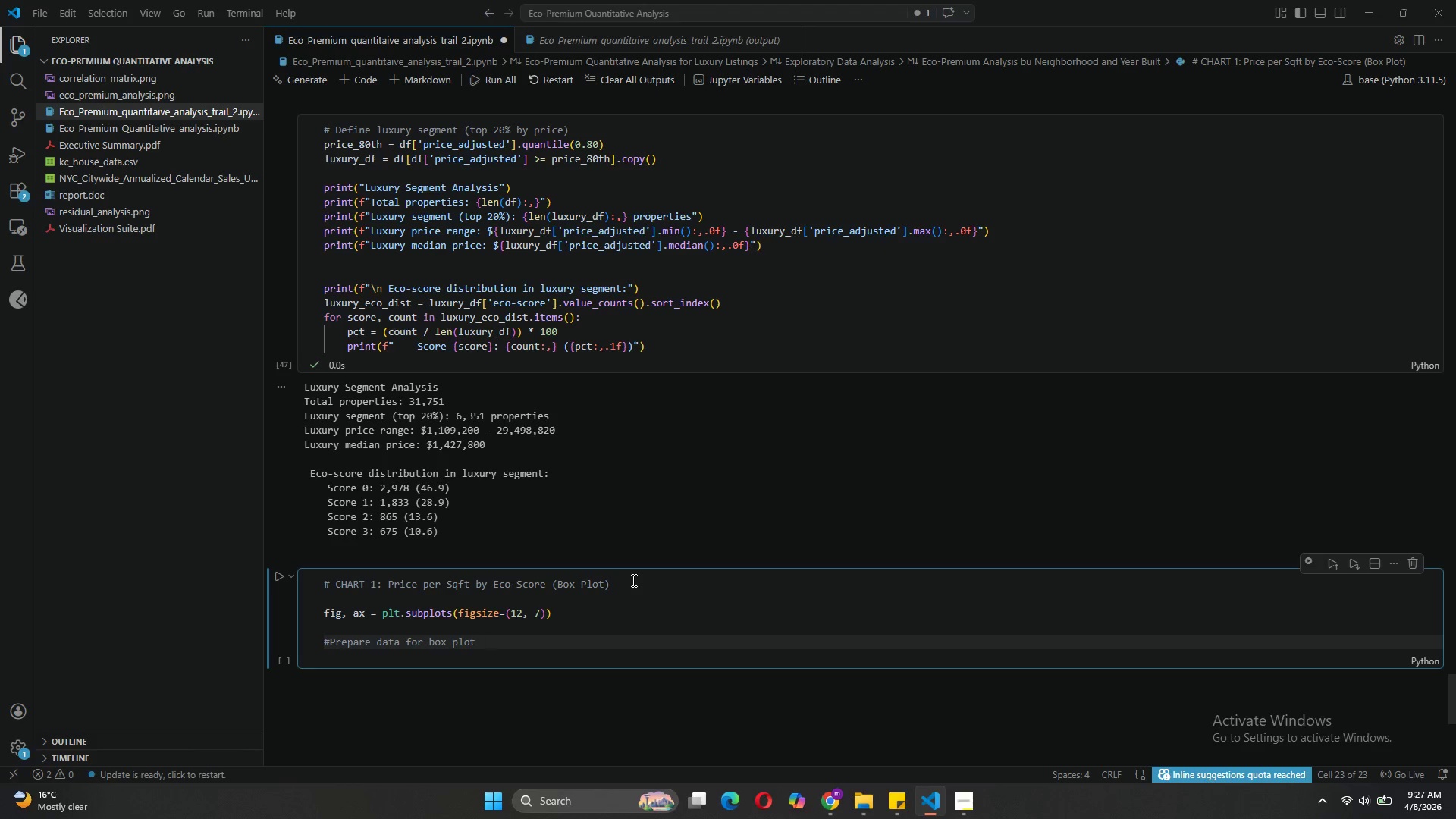 
key(Enter)
 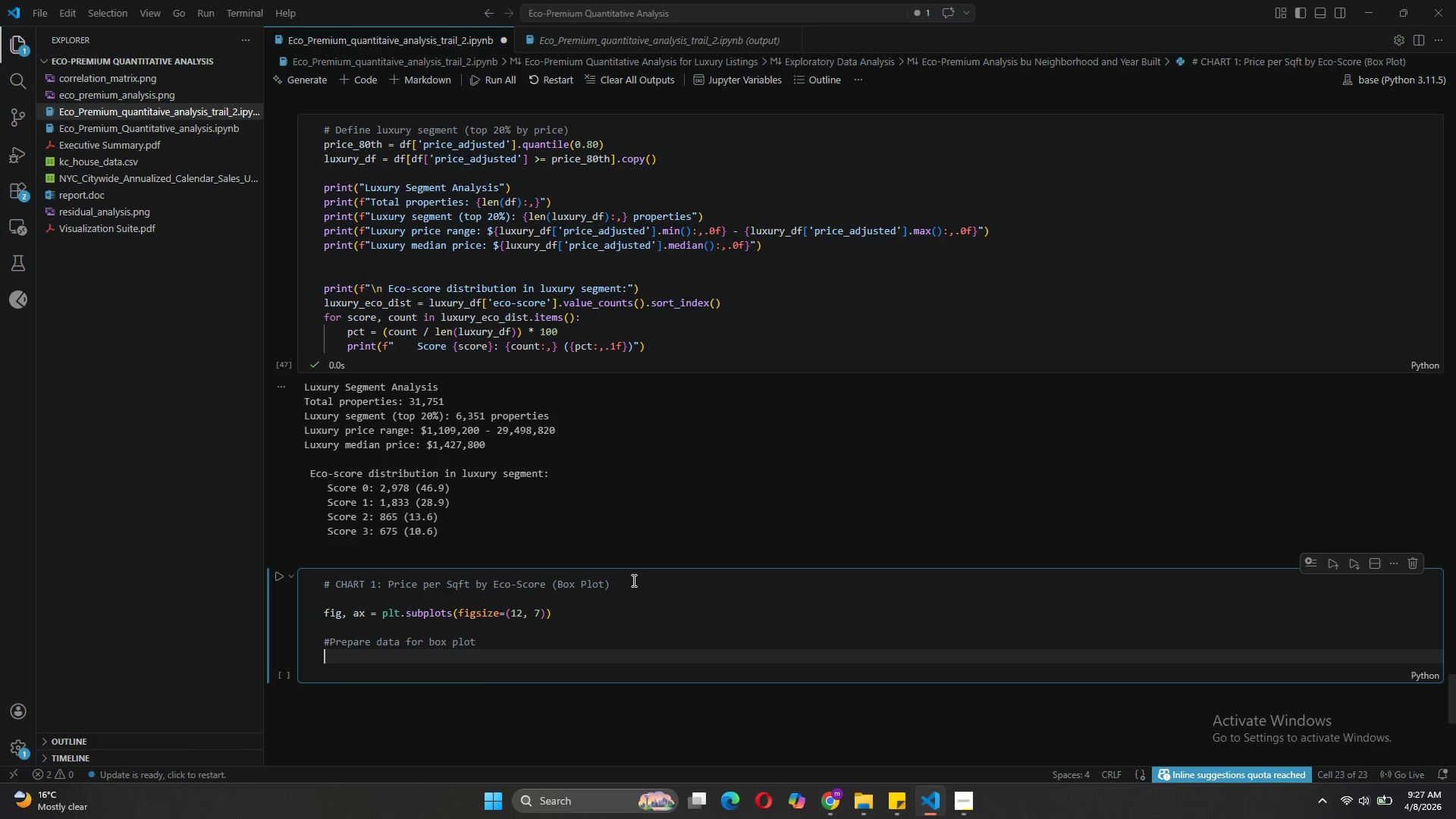 
type(eco-)
key(Backspace)
type(_goups)
 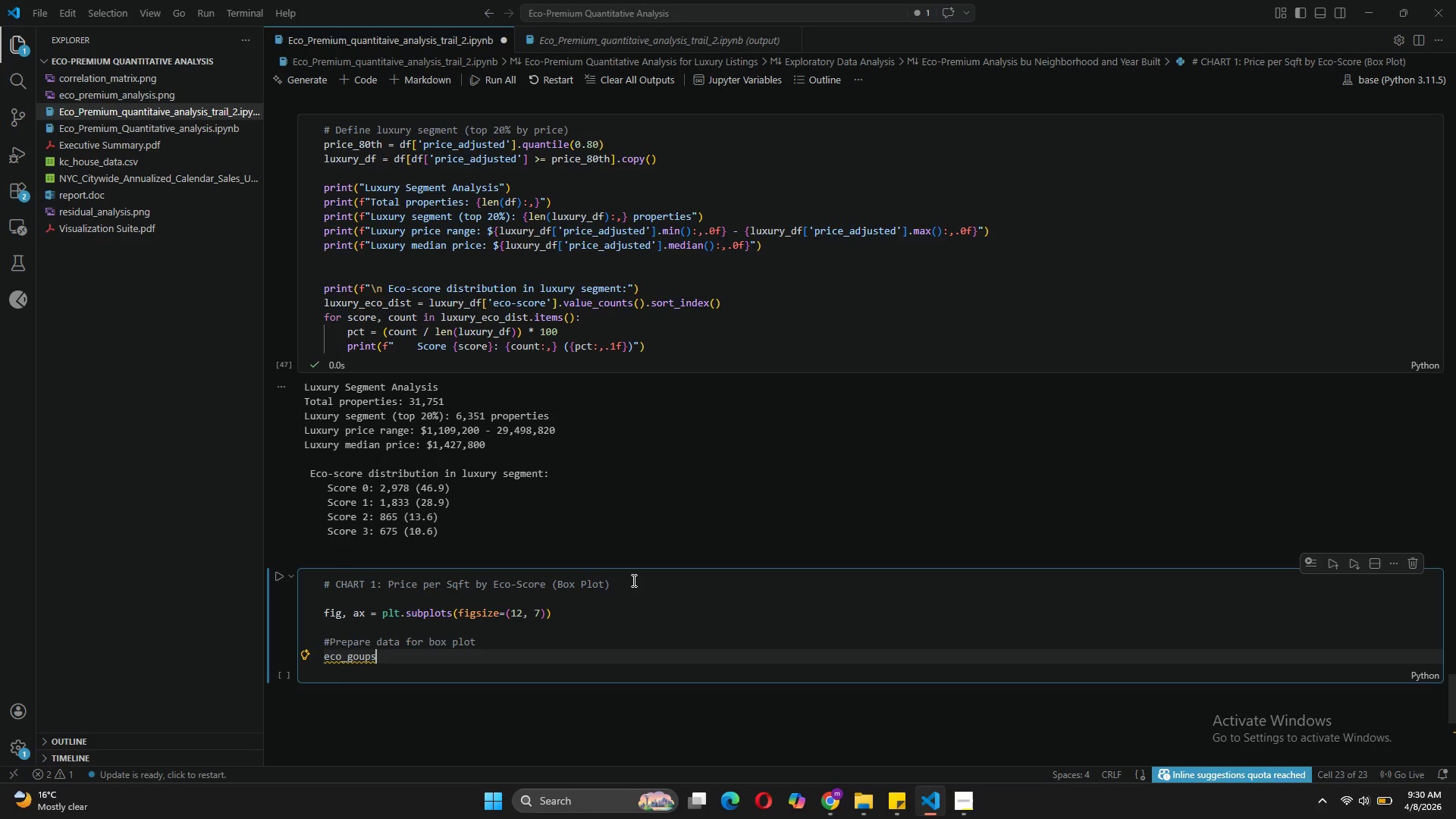 
wait(170.3)
 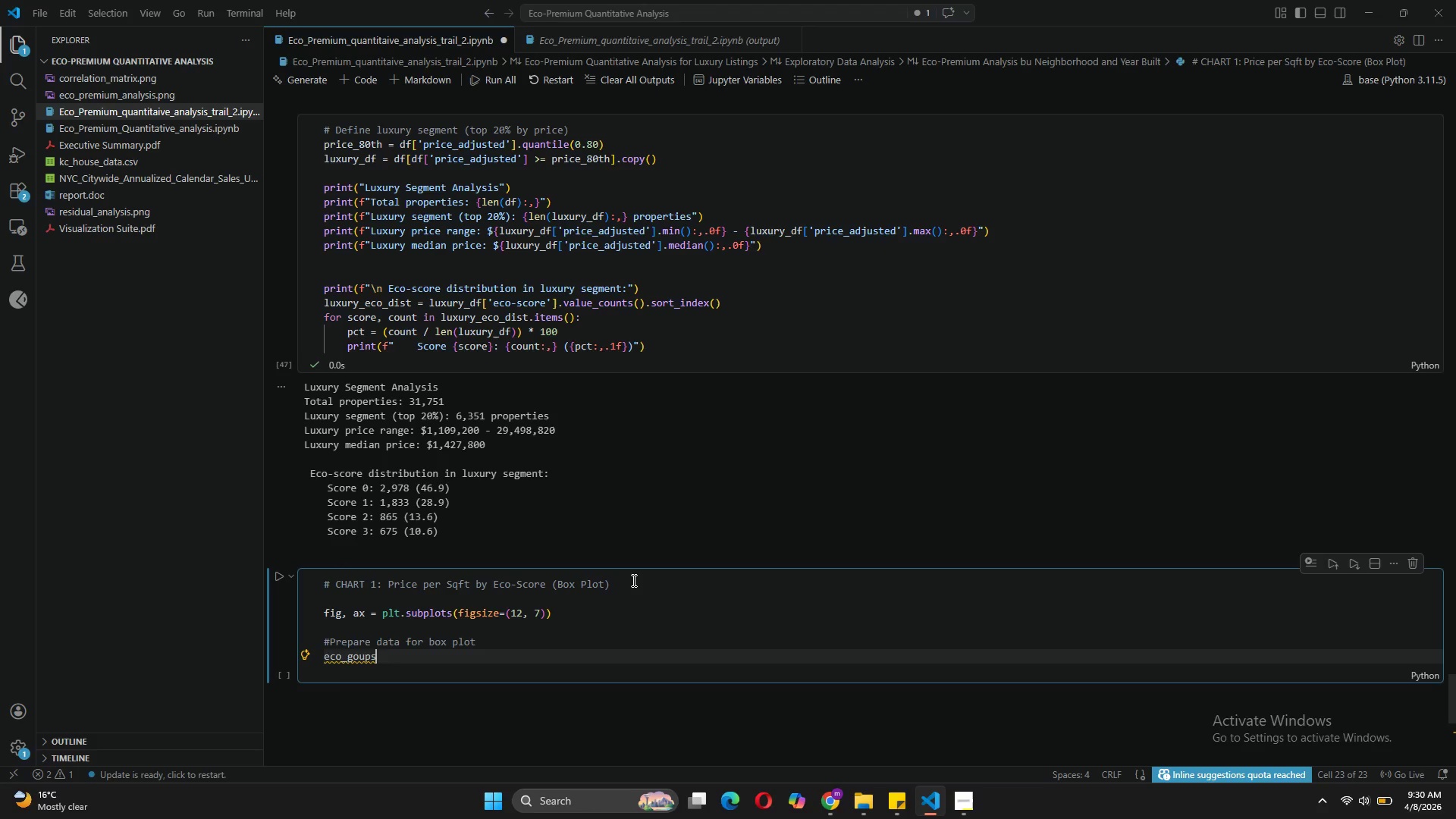 
key(Equal)
 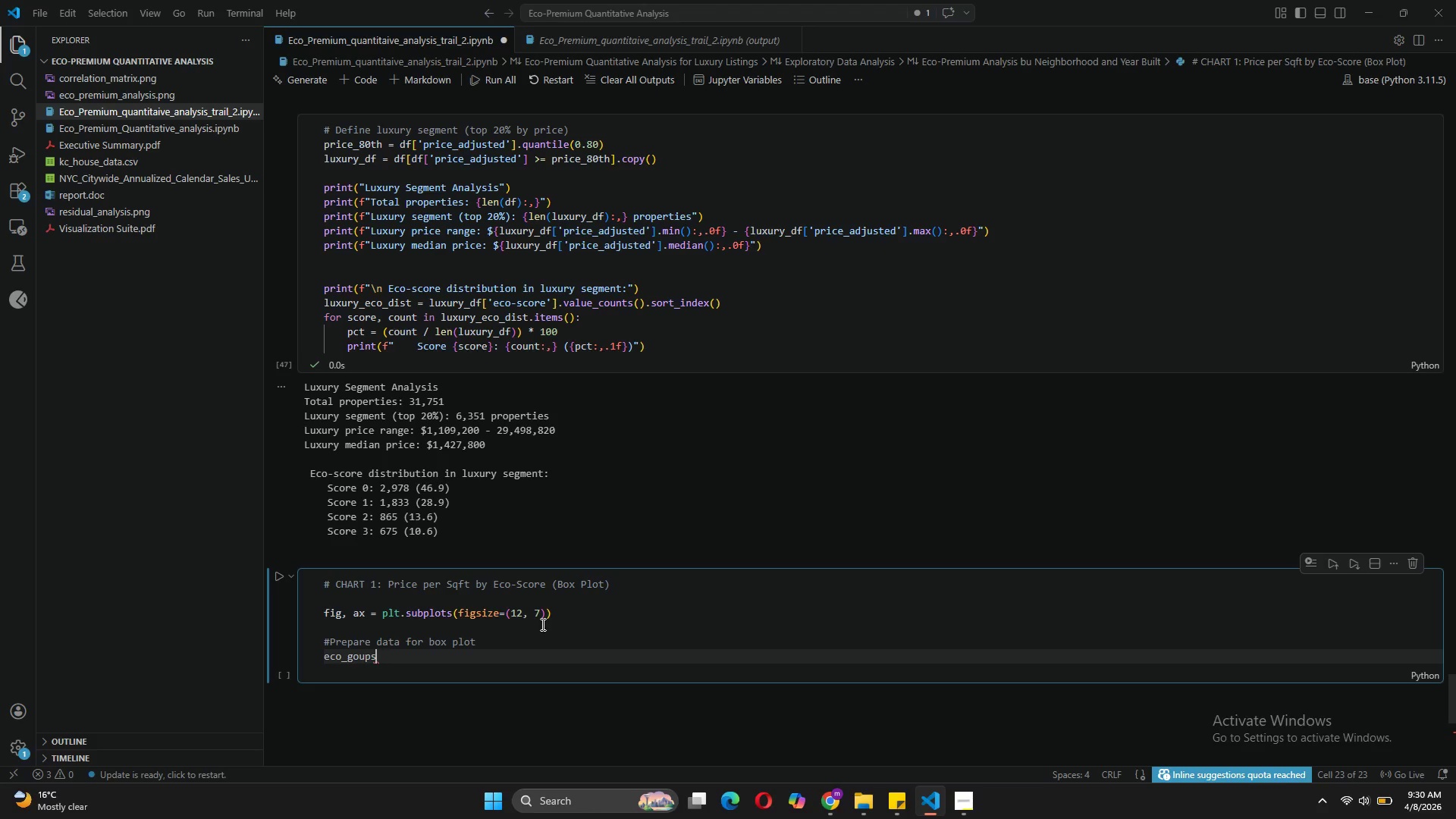 
key(Backspace)
 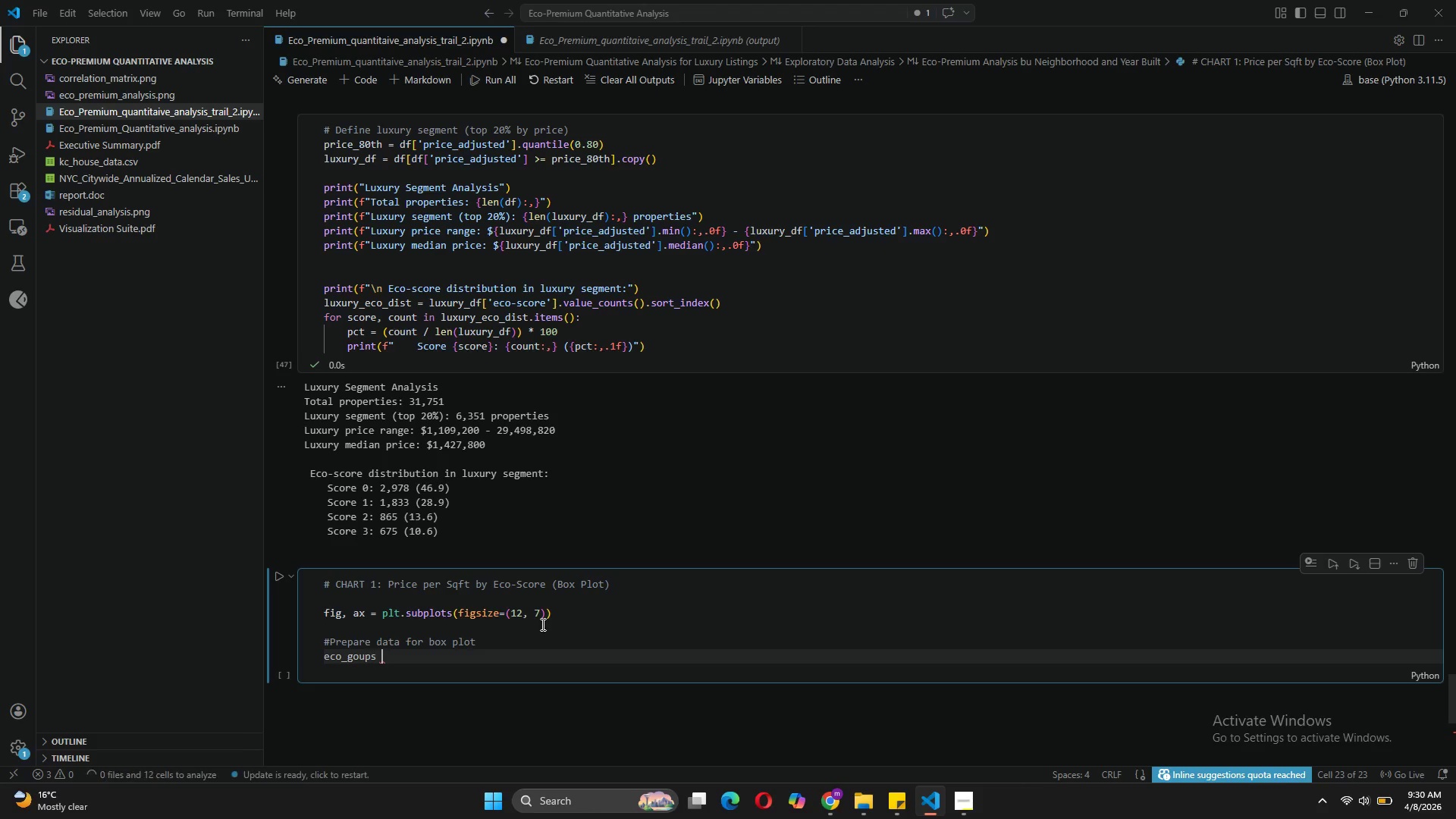 
key(Space)
 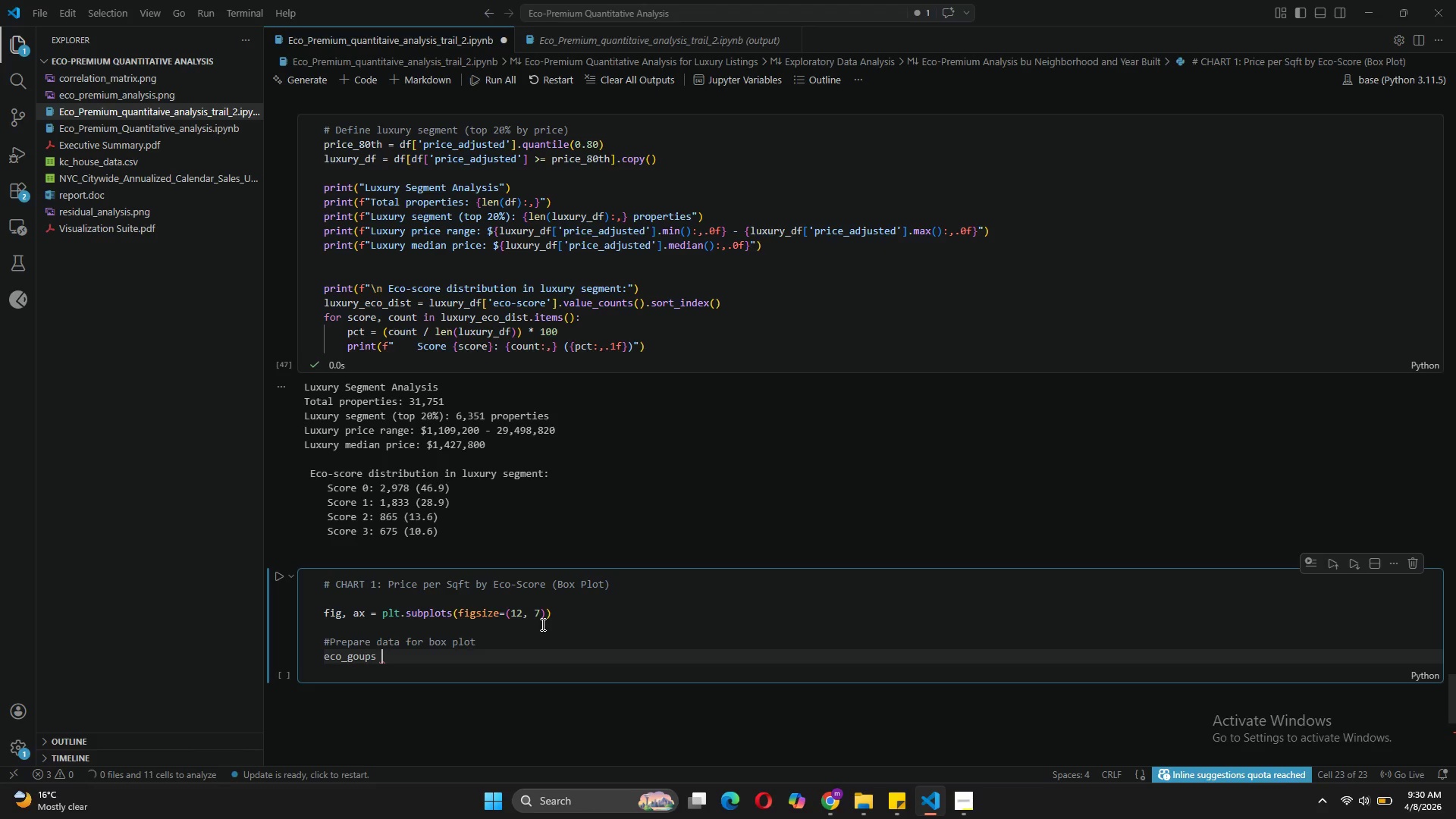 
key(Equal)
 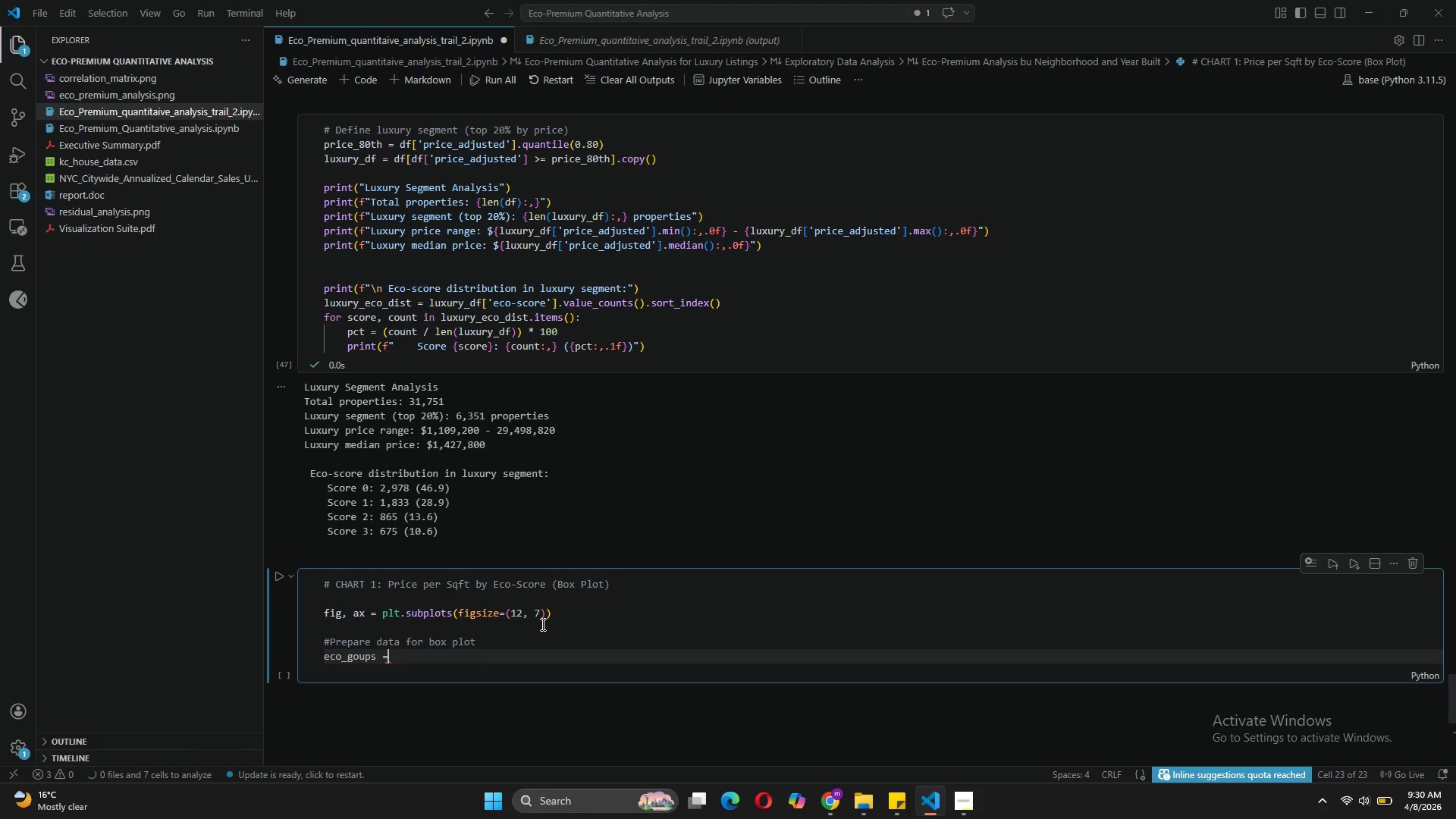 
key(Space)
 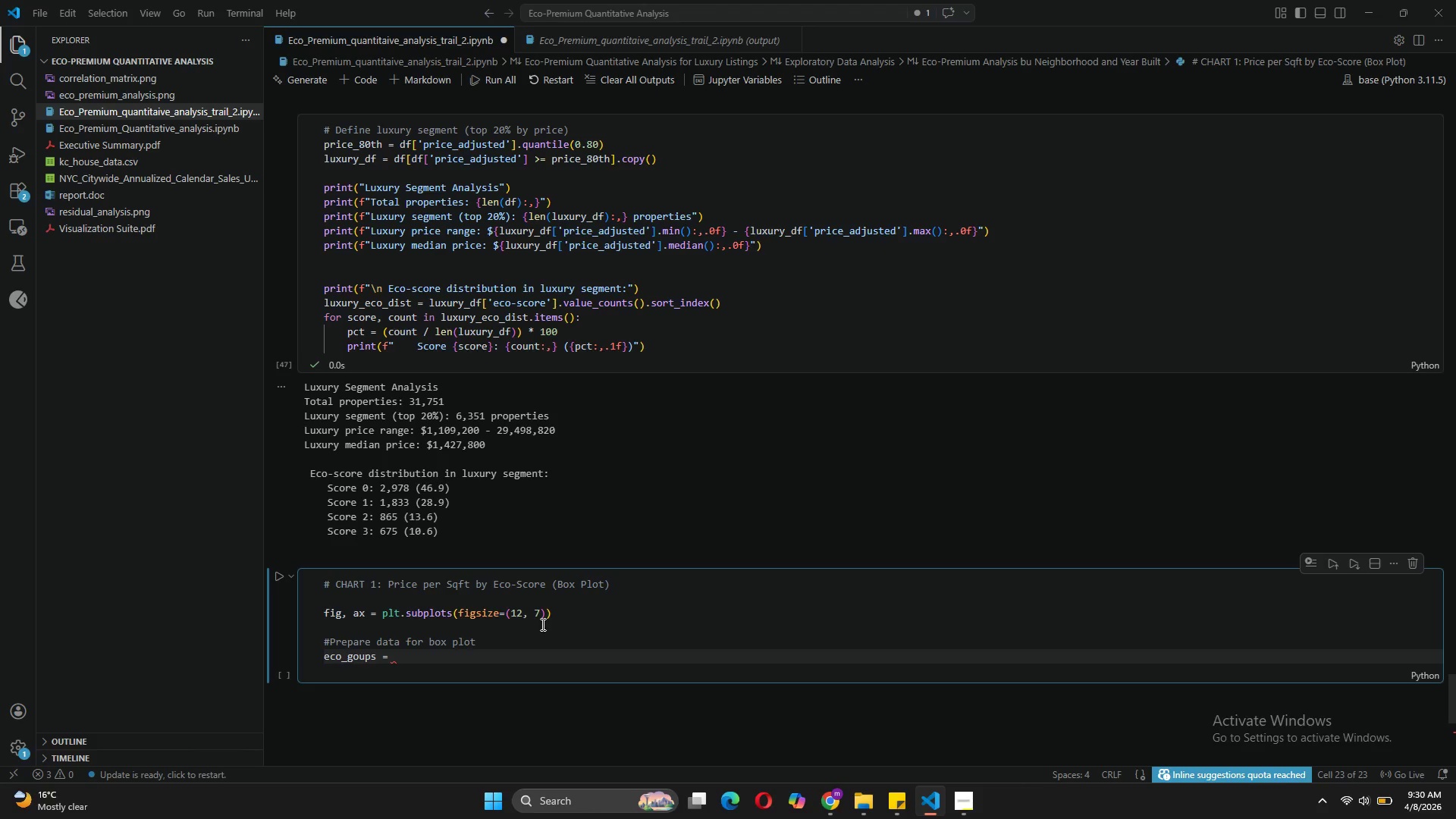 
hold_key(key=Unknown, duration=0.97)
 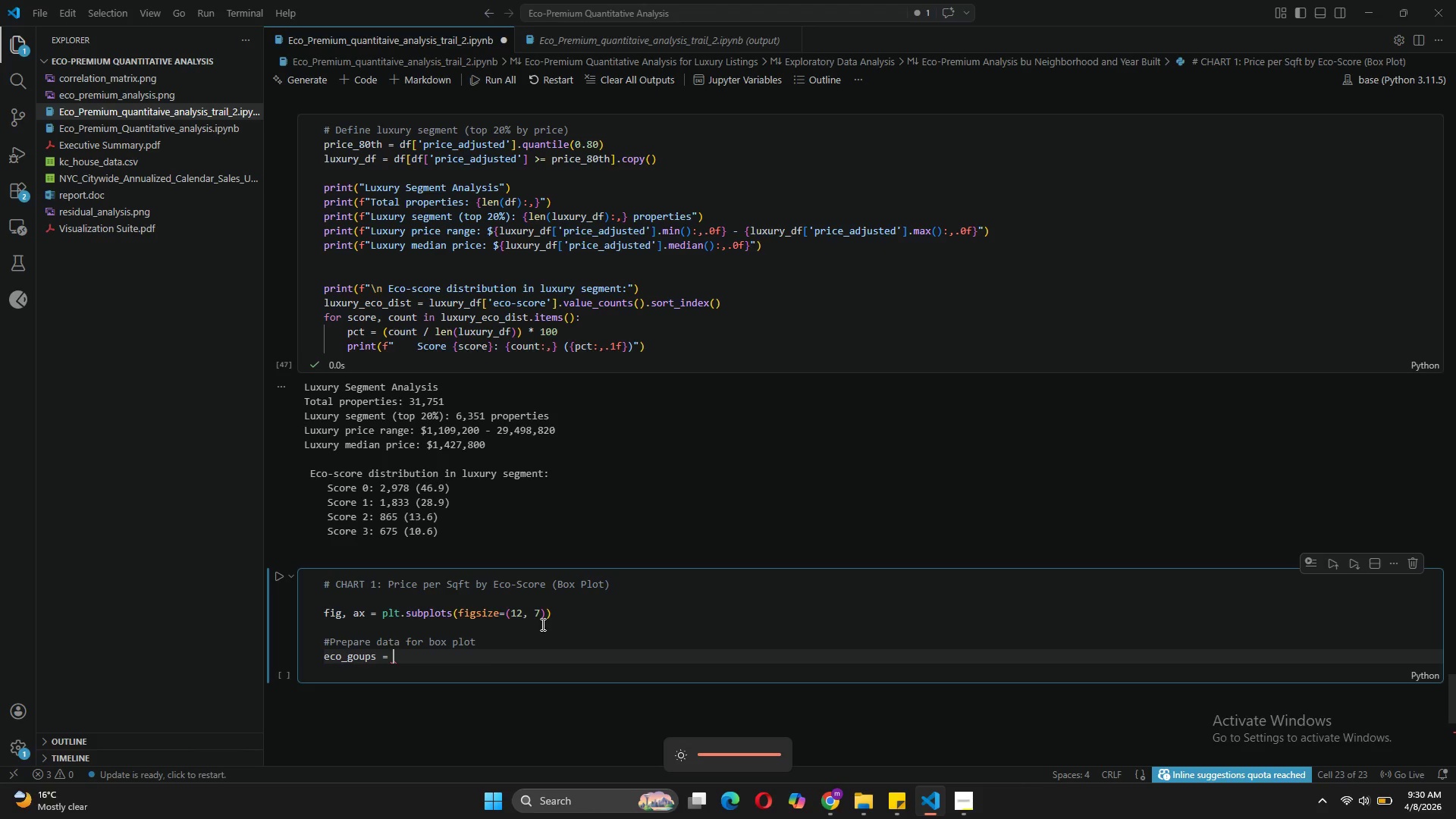 
key(BracketLeft)
 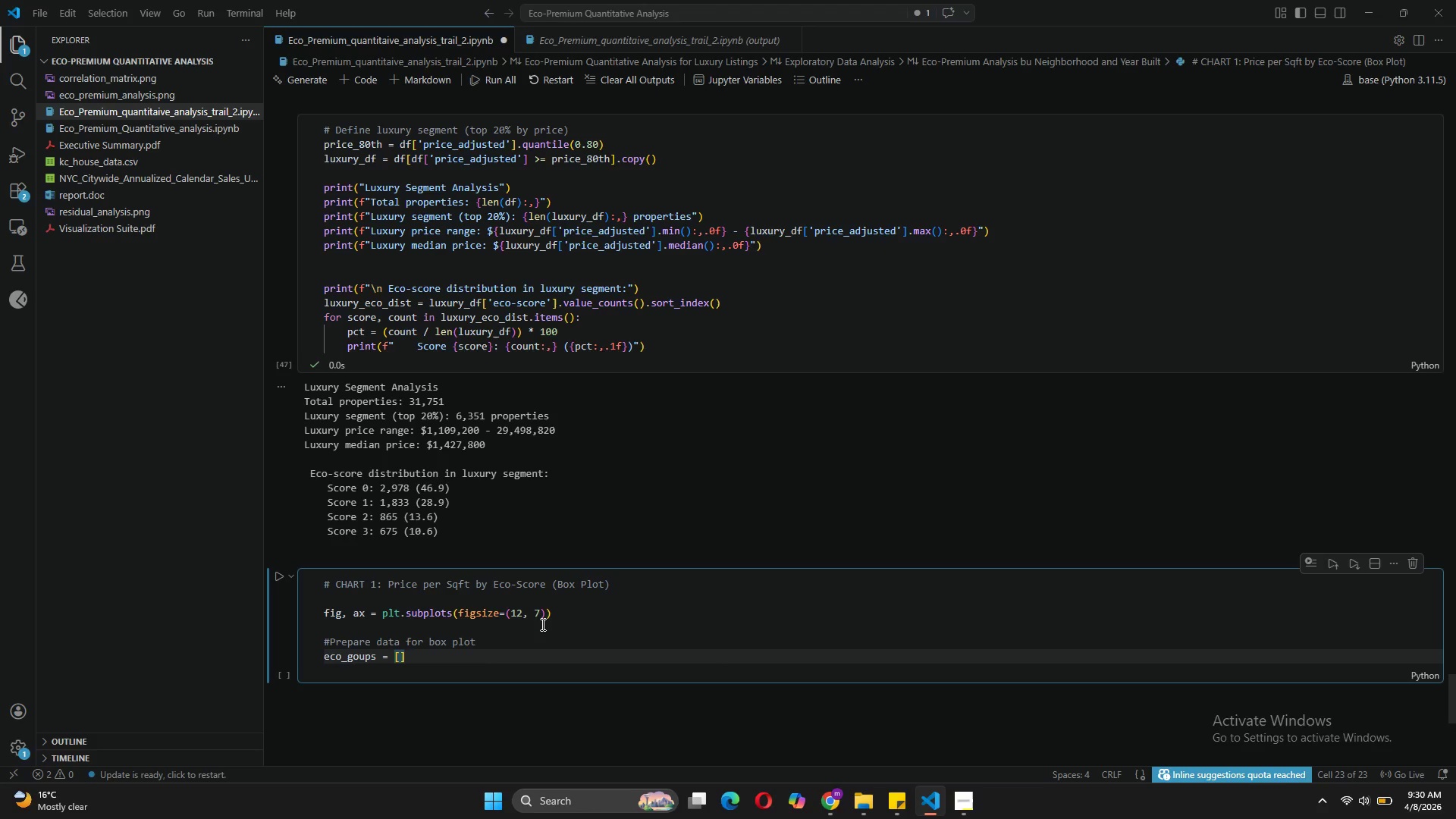 
wait(6.05)
 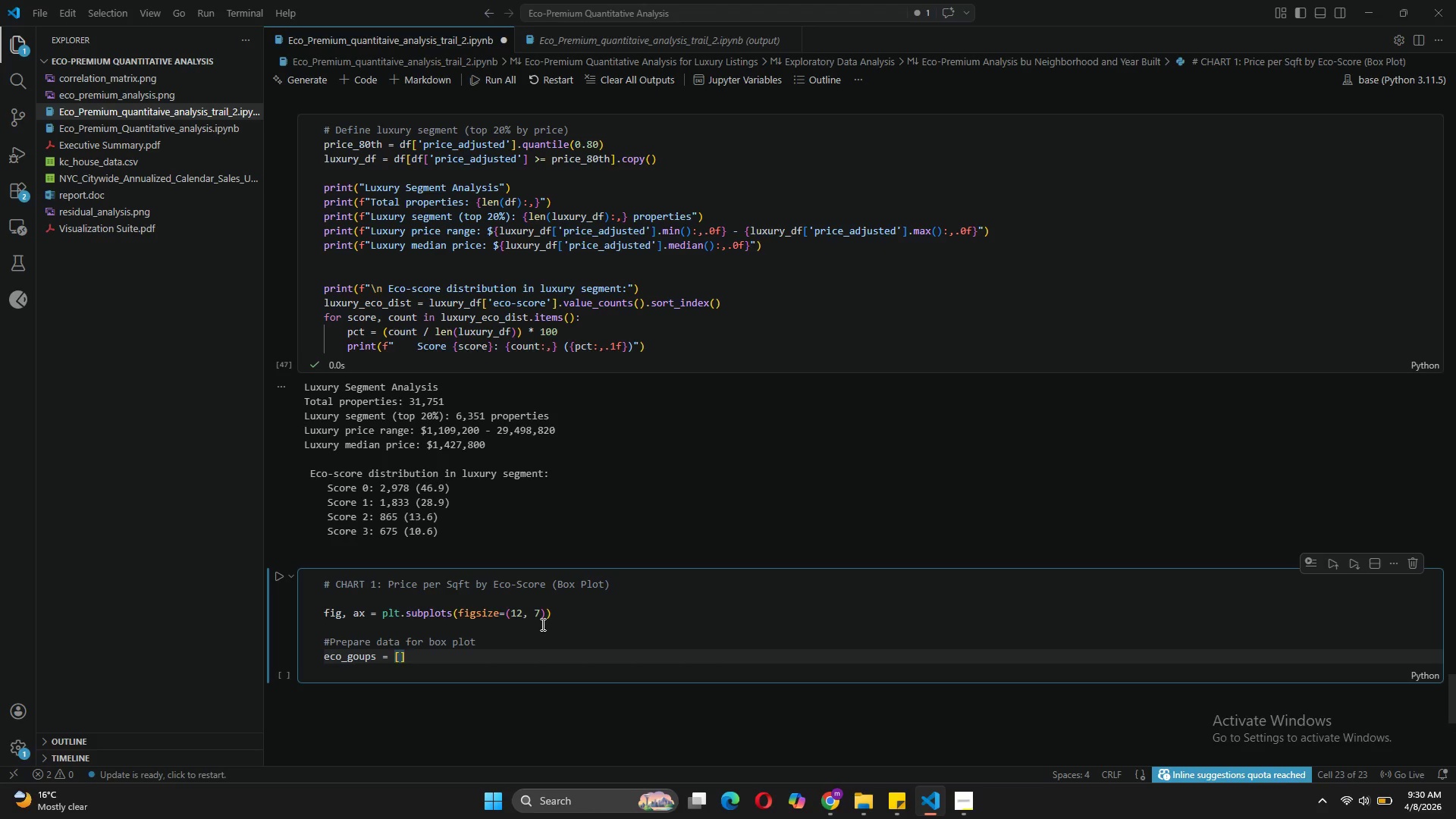 
left_click([329, 639])
 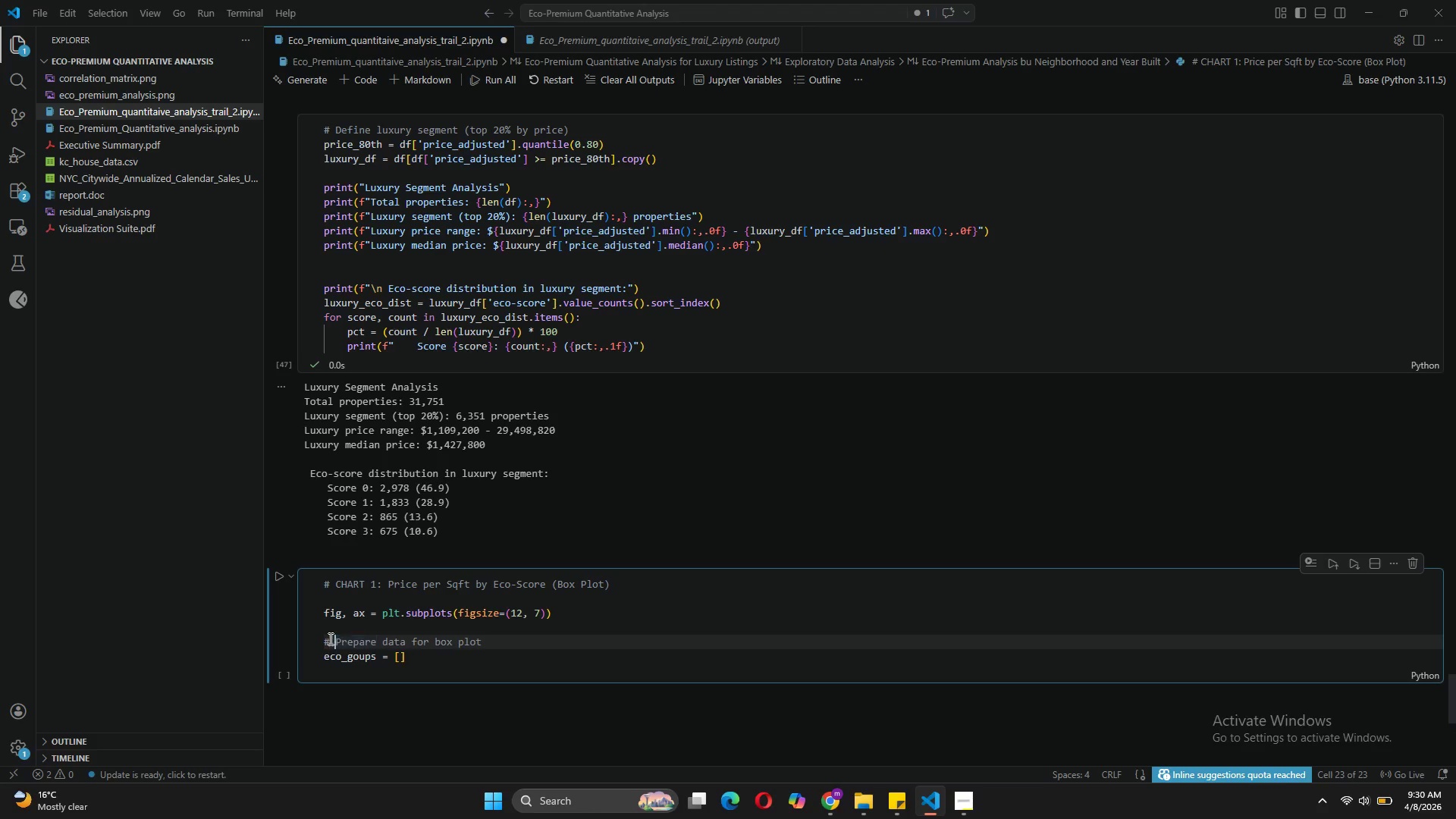 
key(Space)
 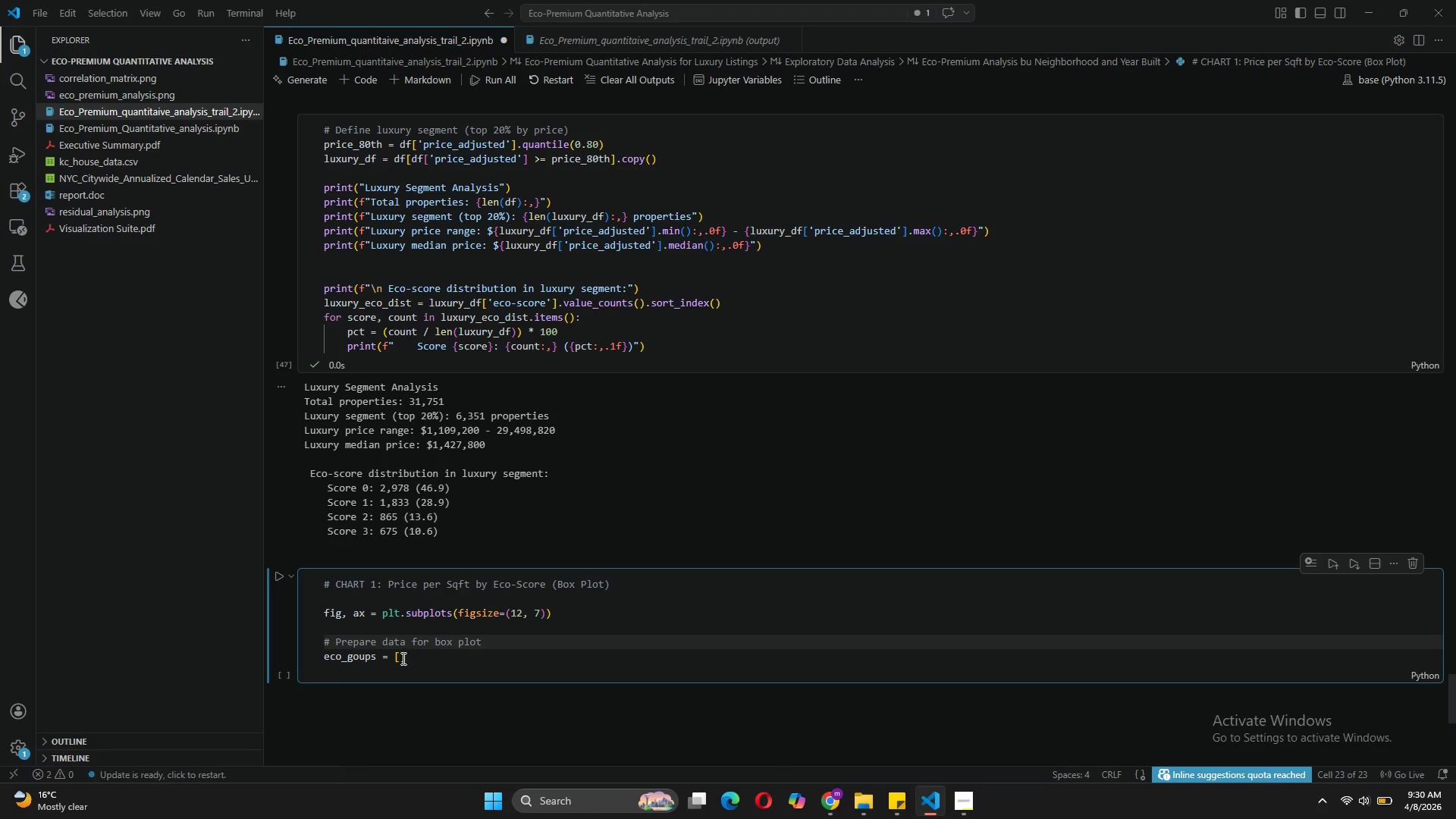 
left_click([402, 658])
 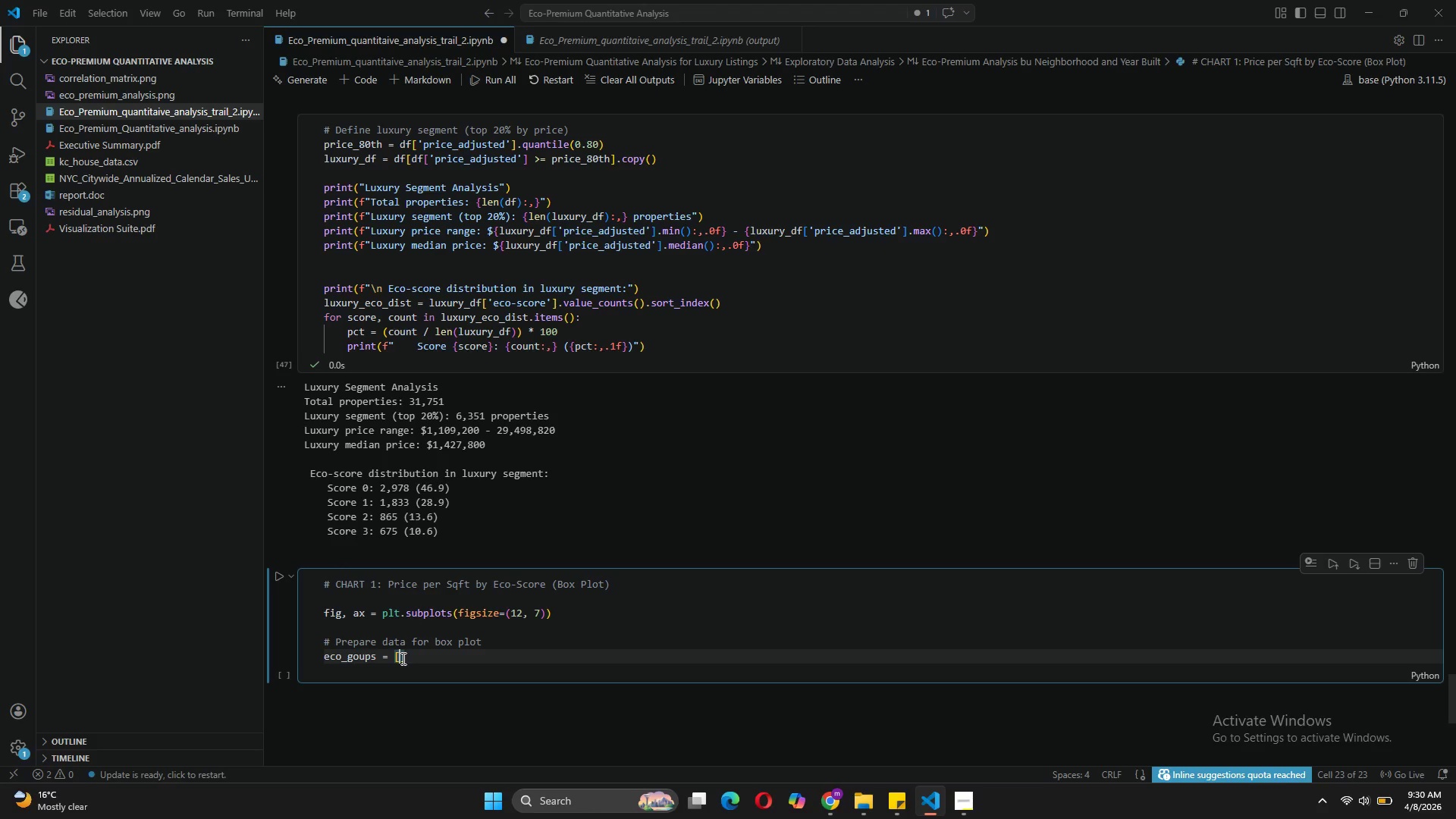 
type(luxur)
 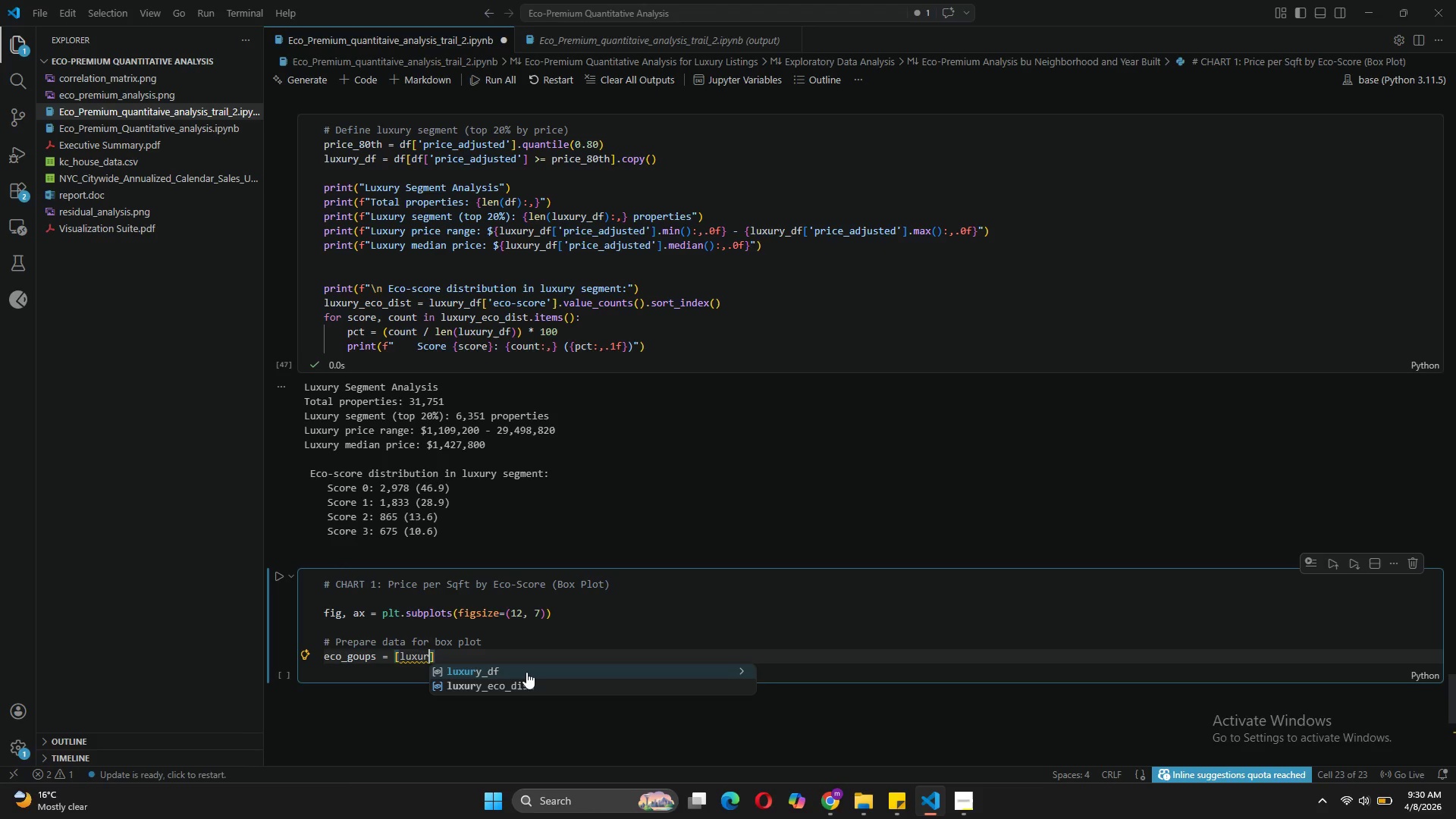 
left_click([526, 672])
 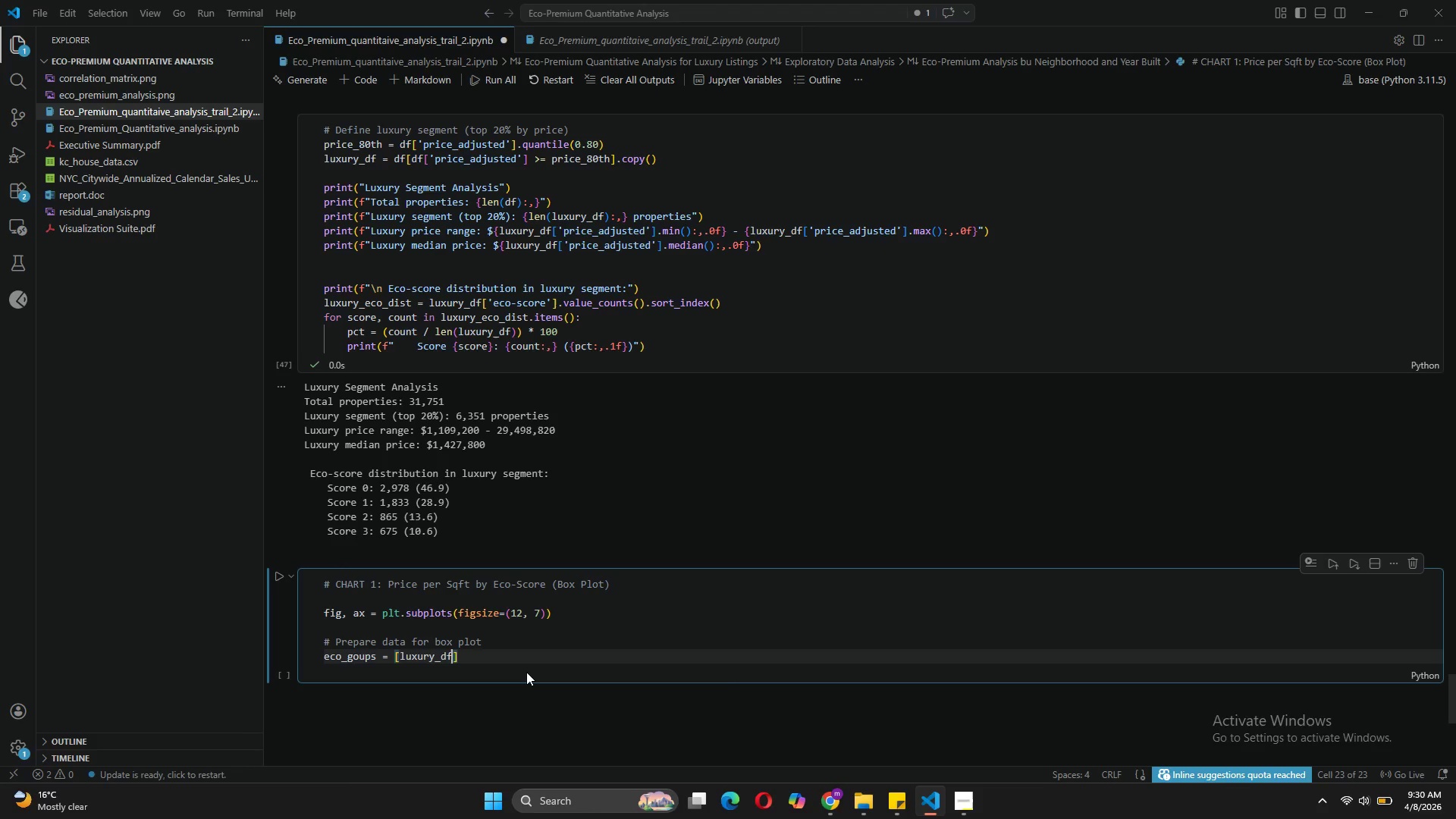 
type([lu)
 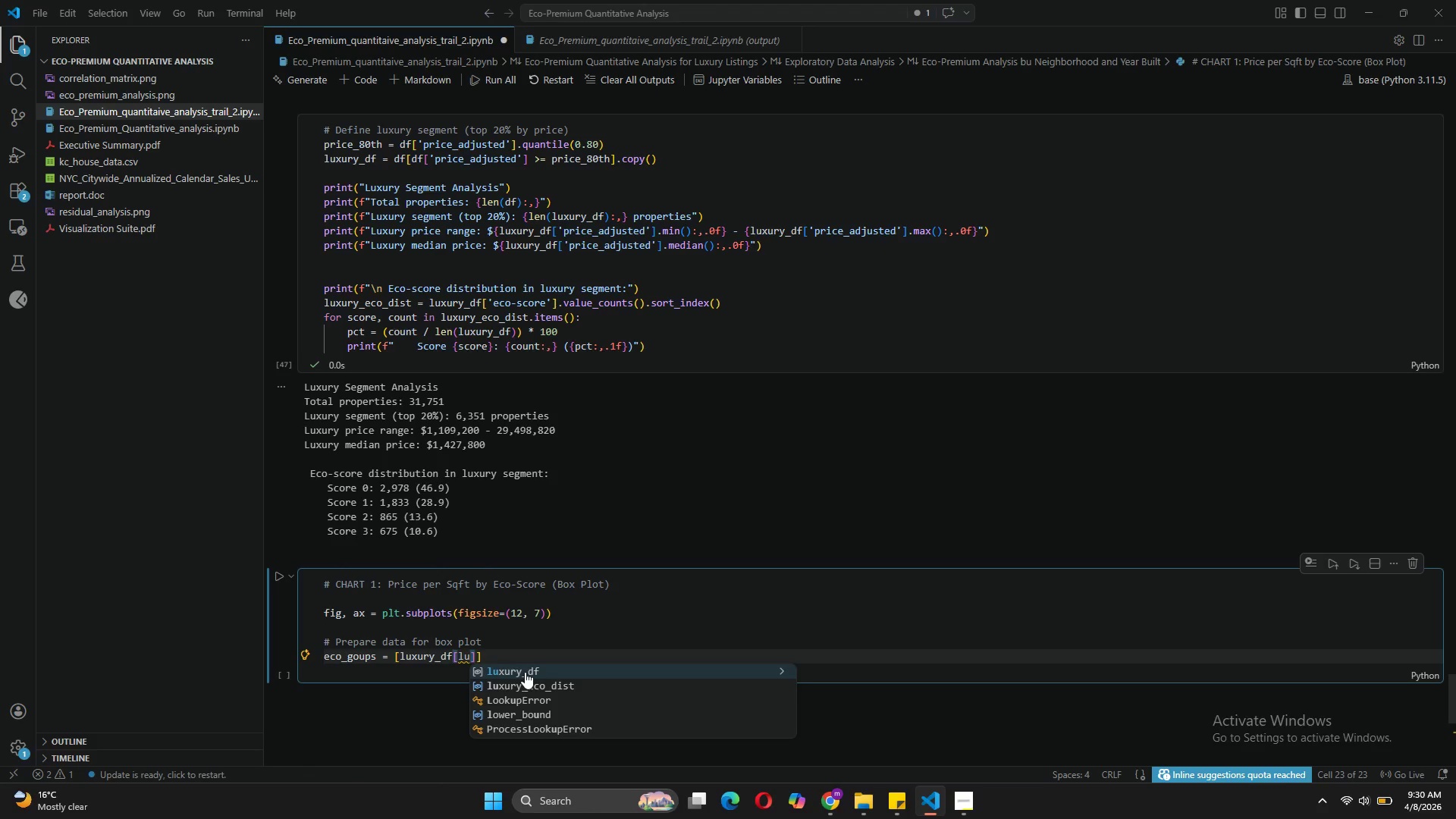 
left_click([525, 672])
 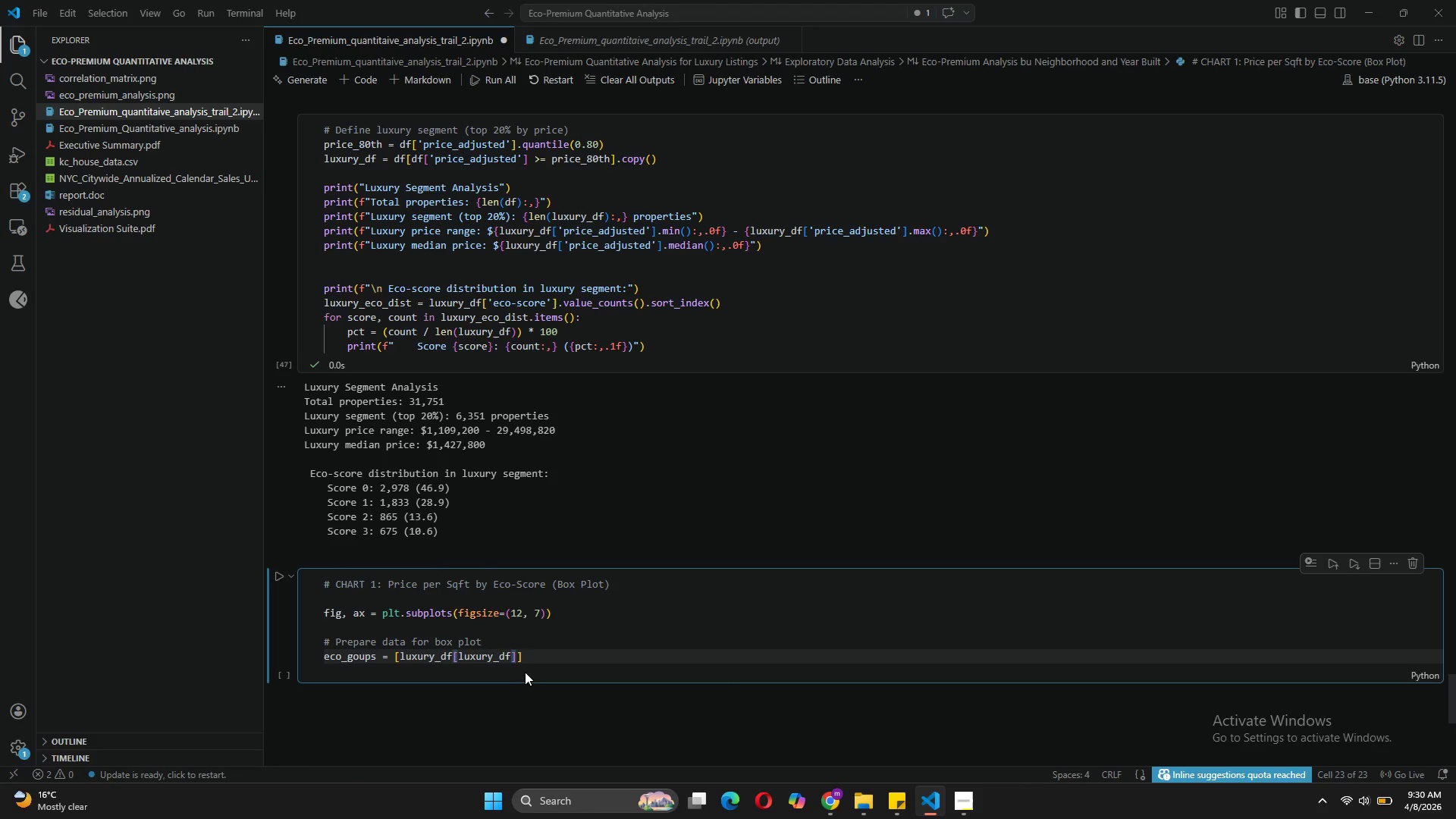 
type(['eco-score)
 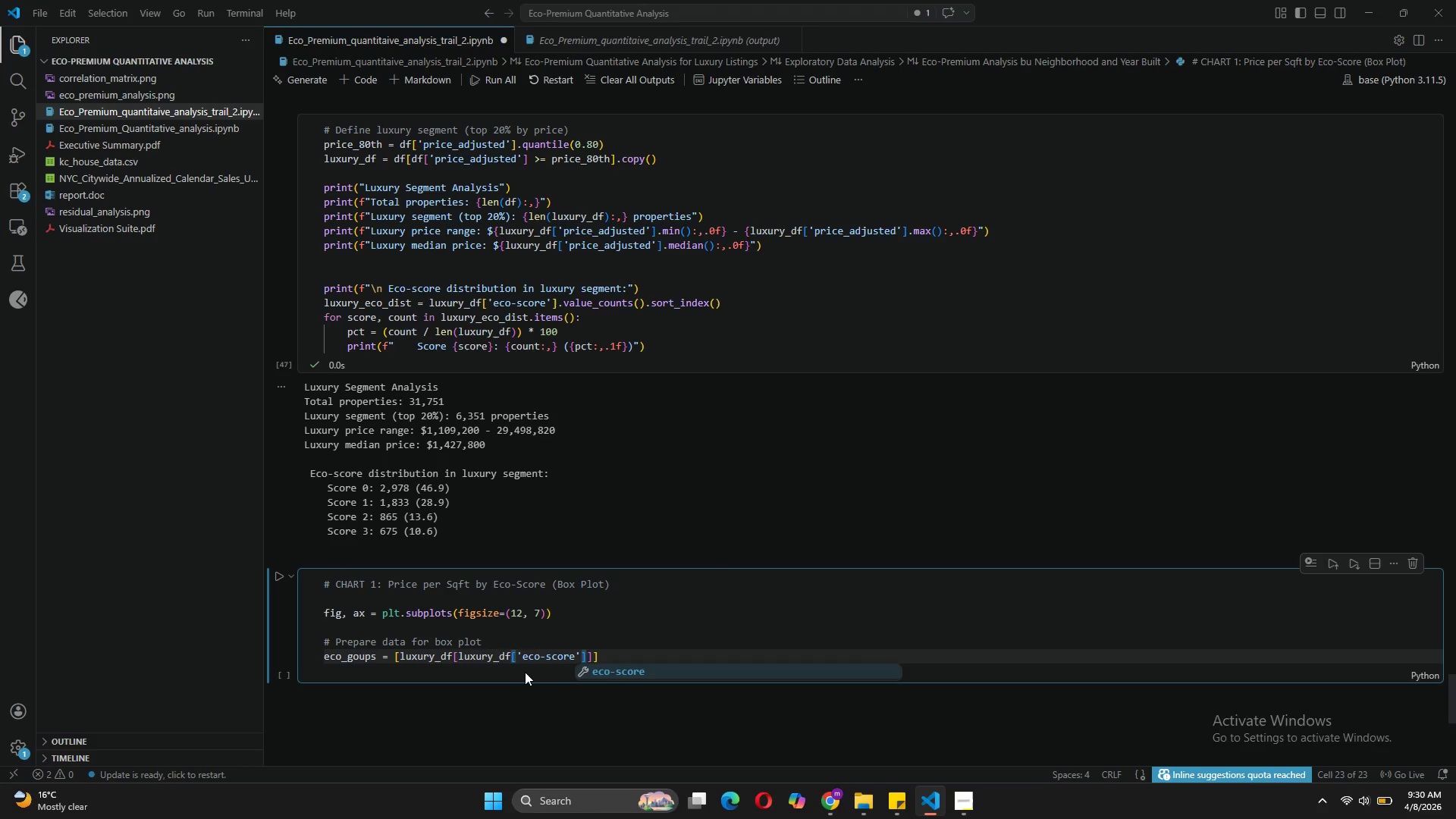 
key(ArrowRight)
 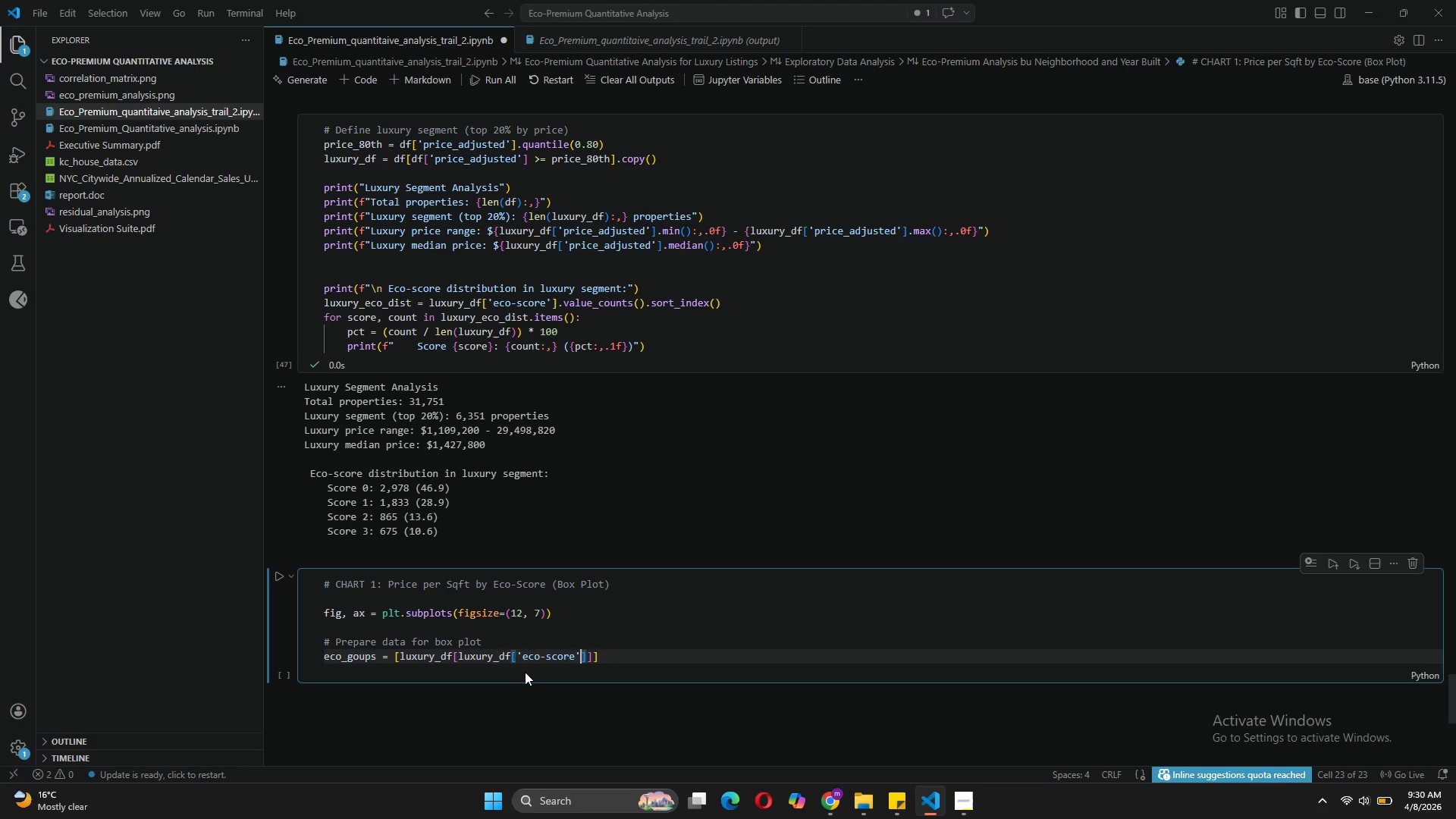 
key(ArrowRight)
 